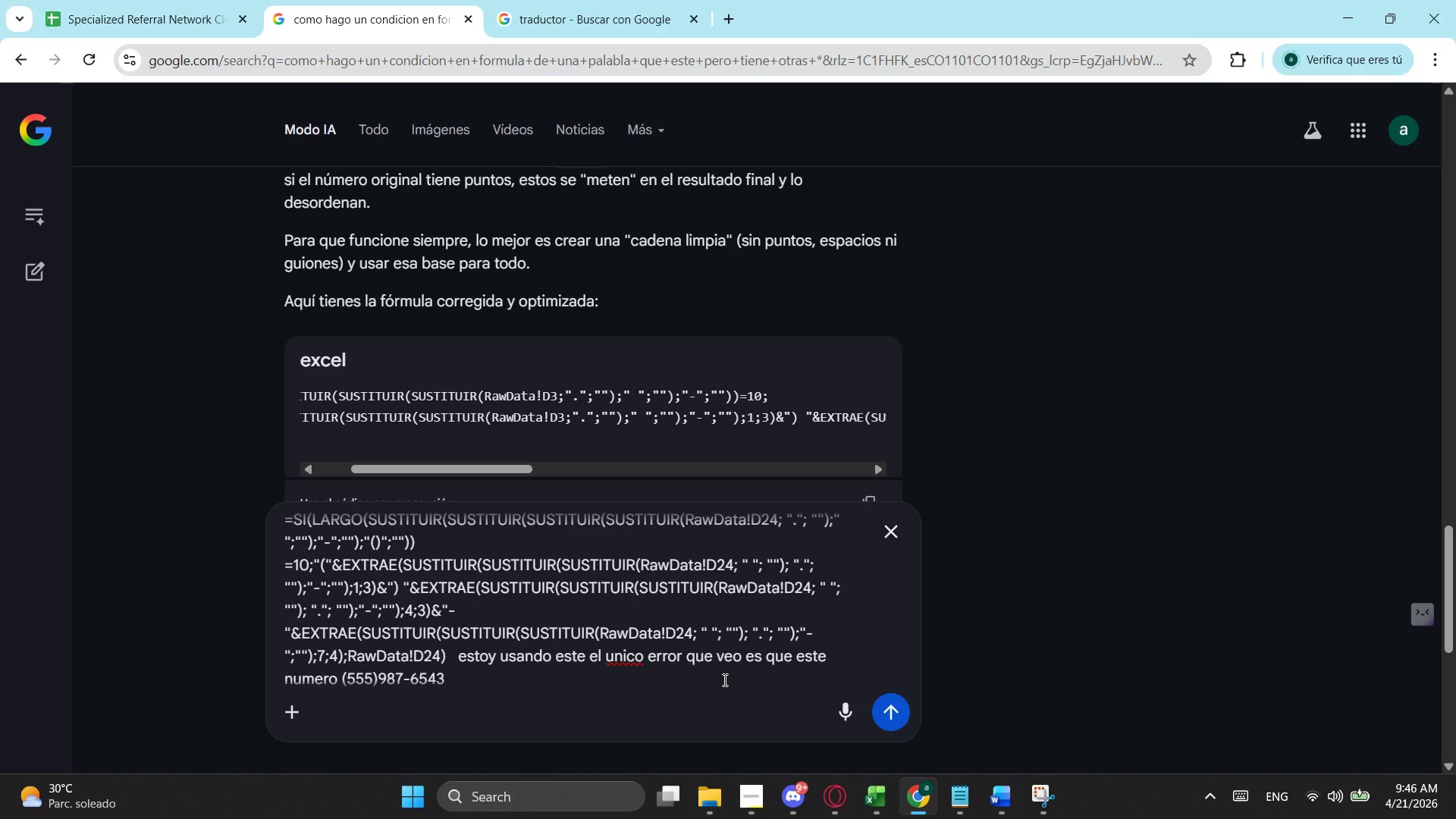 
scroll: coordinate [525, 663], scroll_direction: down, amount: 5.0
 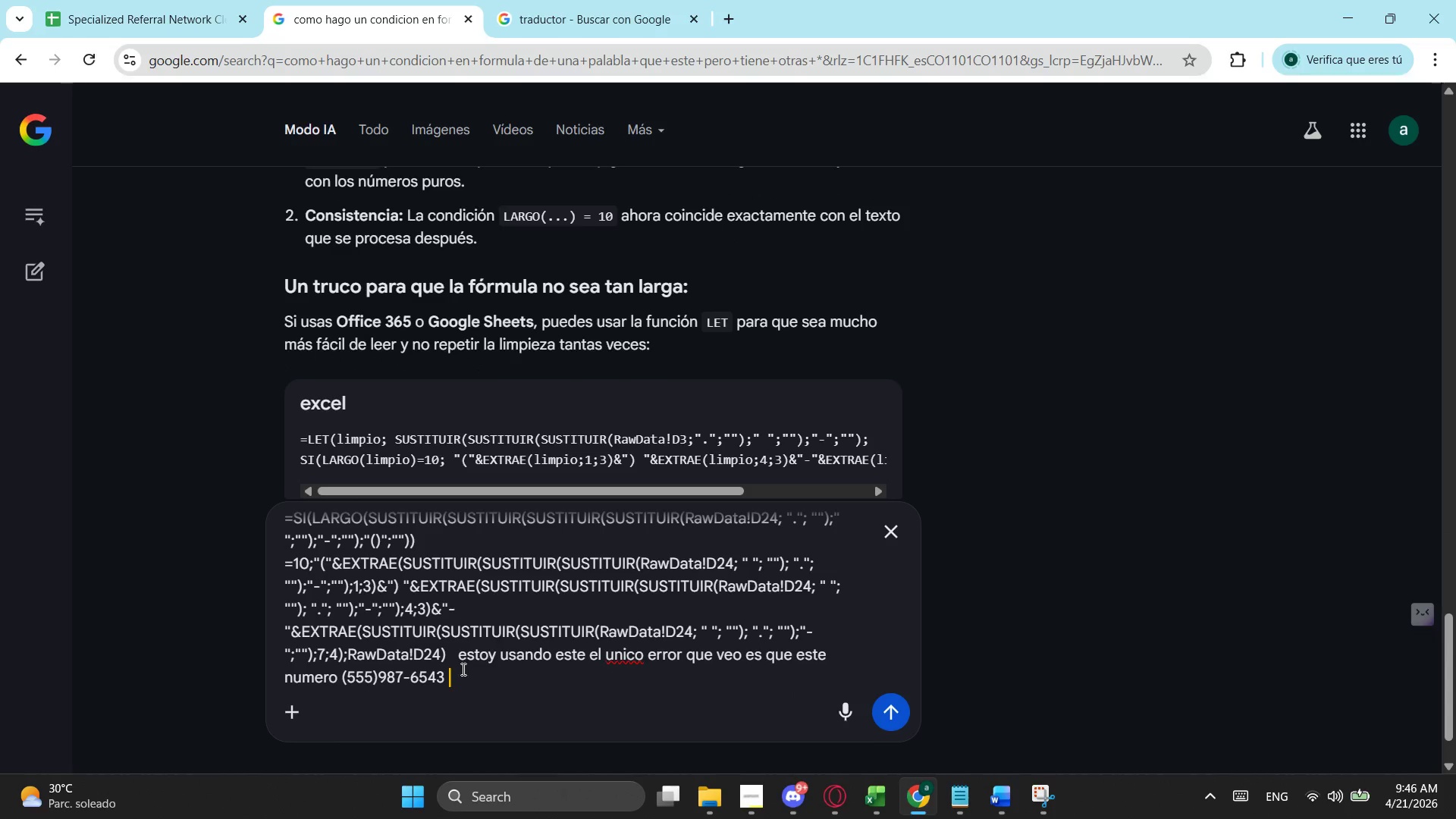 
left_click([462, 669])
 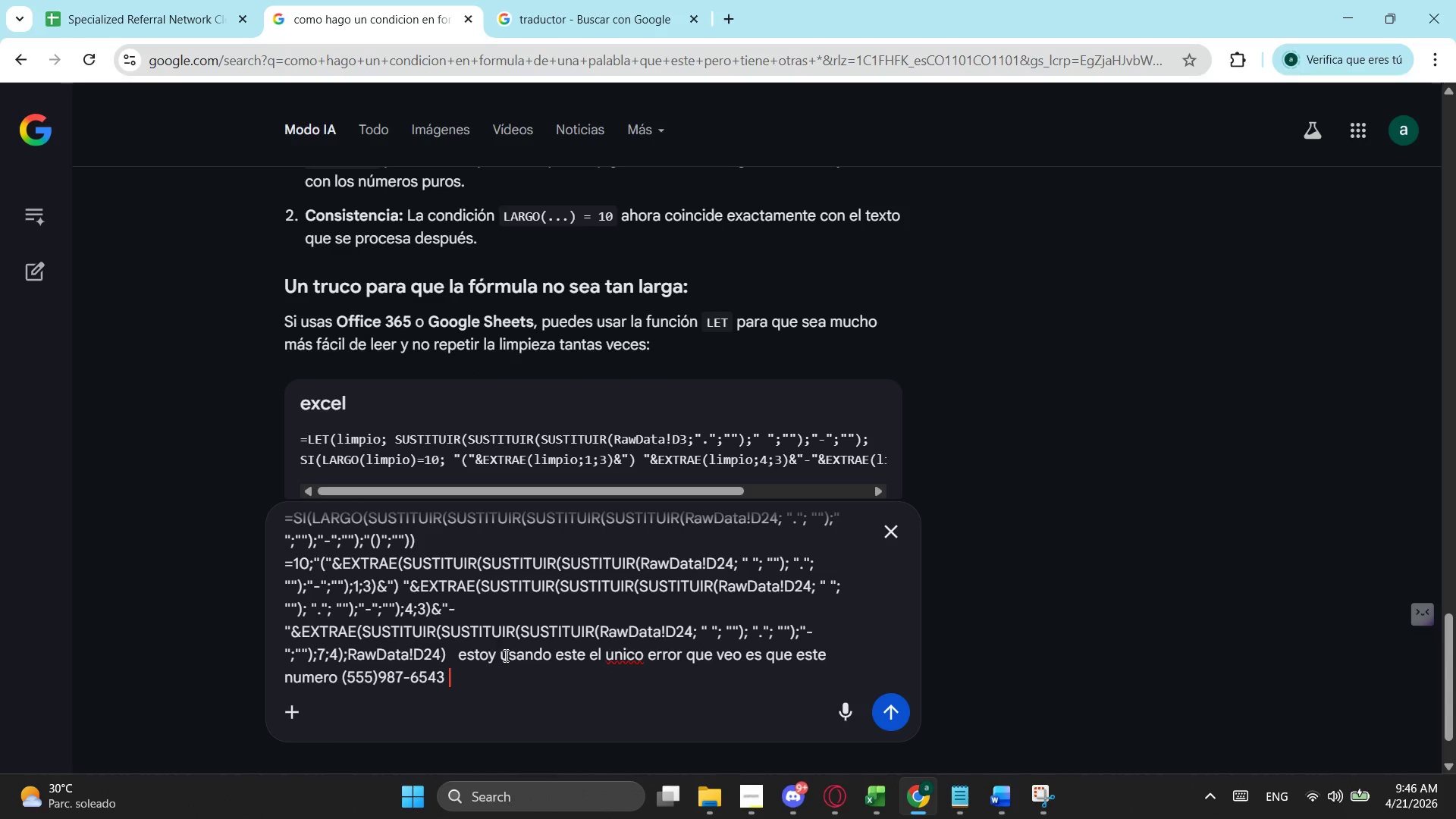 
type(no le deja el espacio para que quede )
 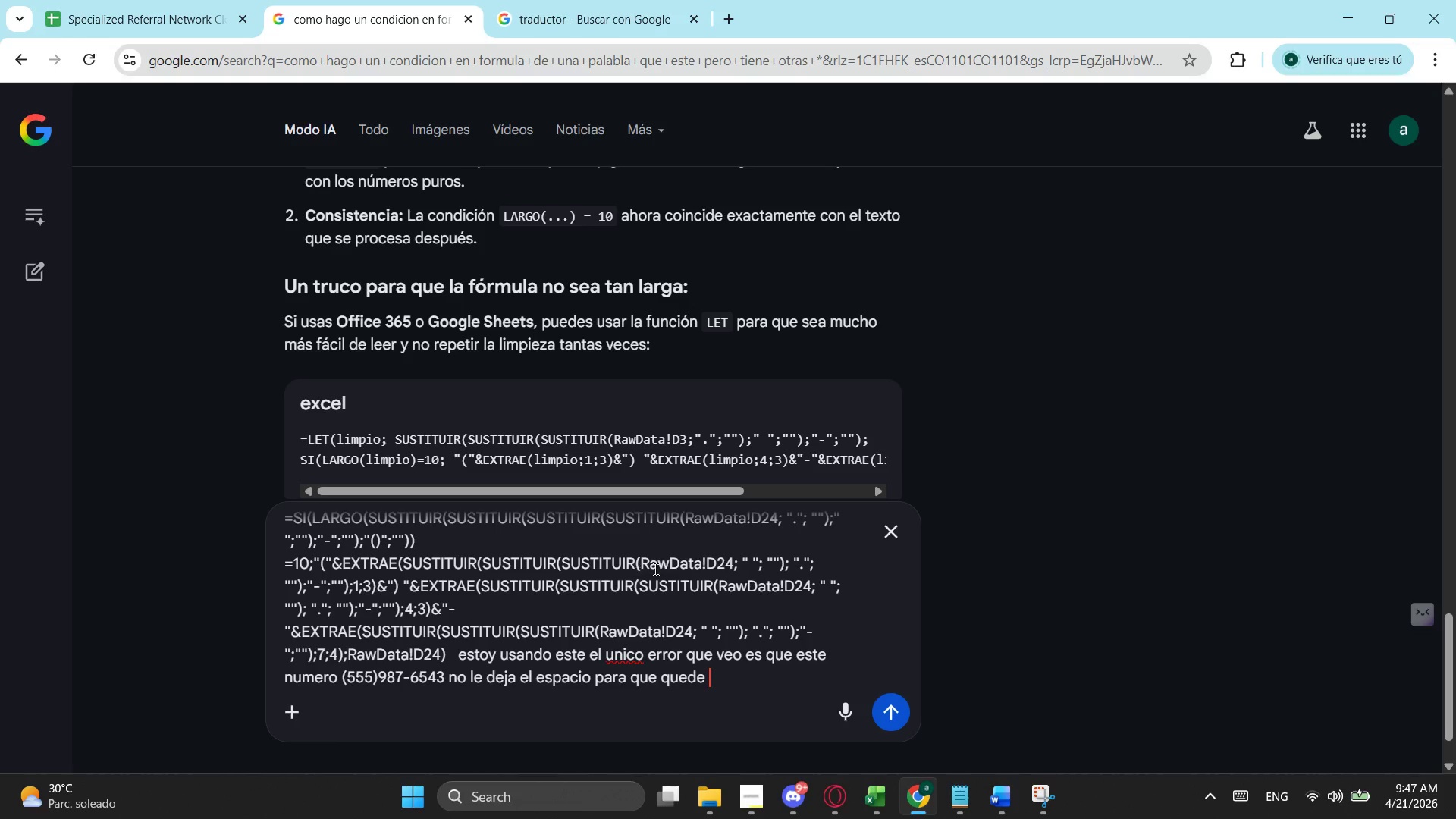 
key(Control+ControlLeft)
 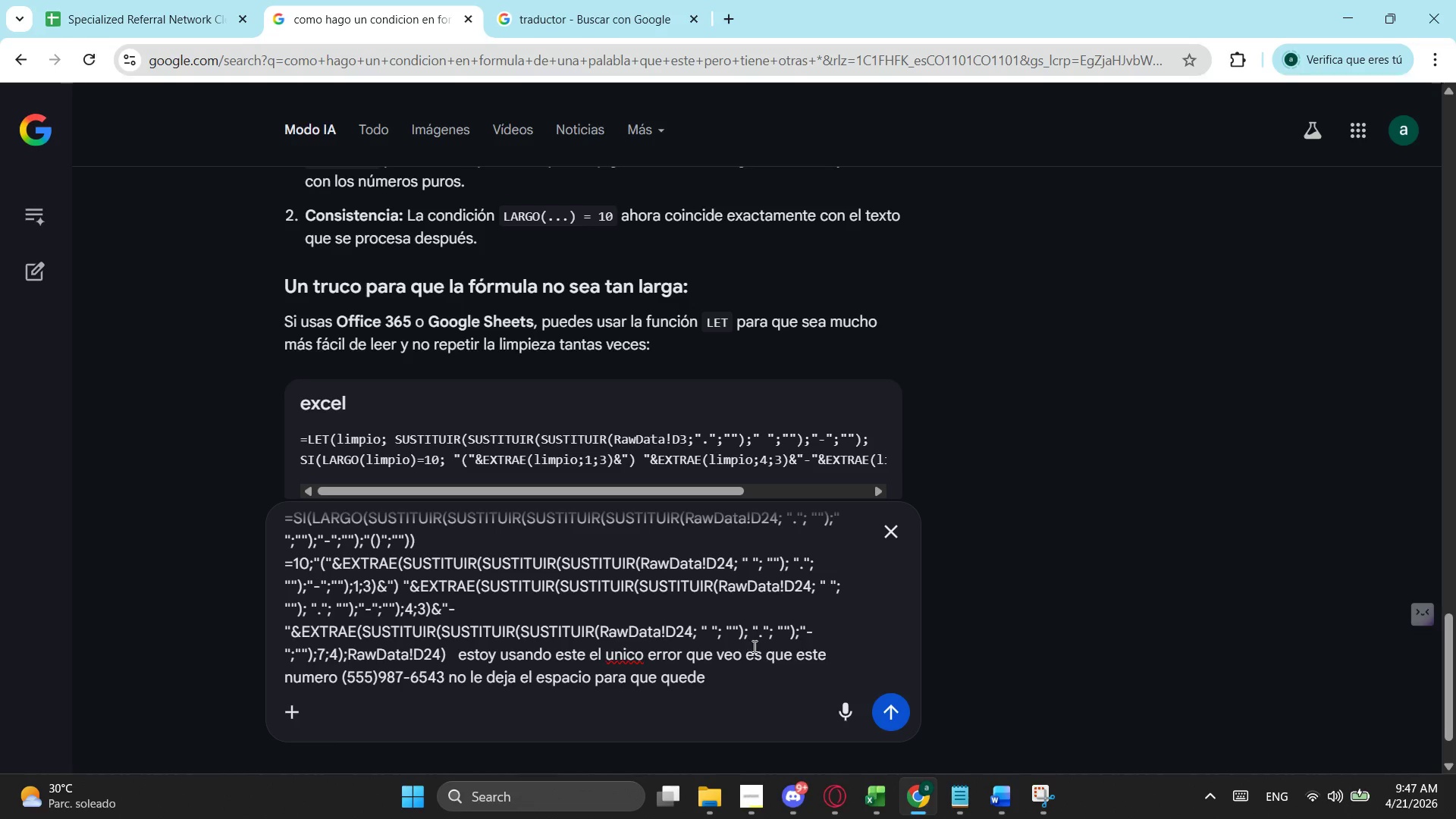 
key(Control+V)
 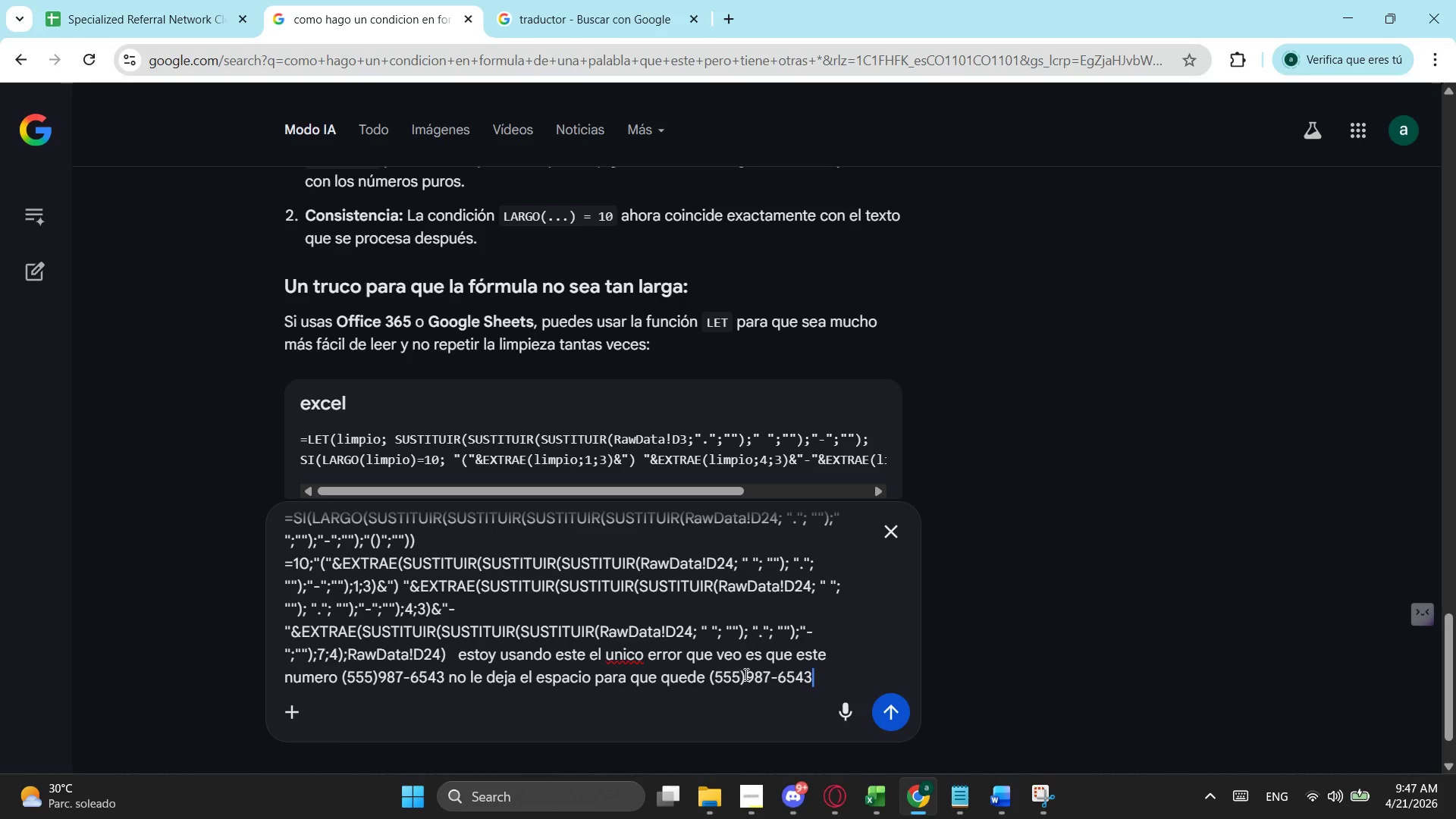 
left_click([745, 674])
 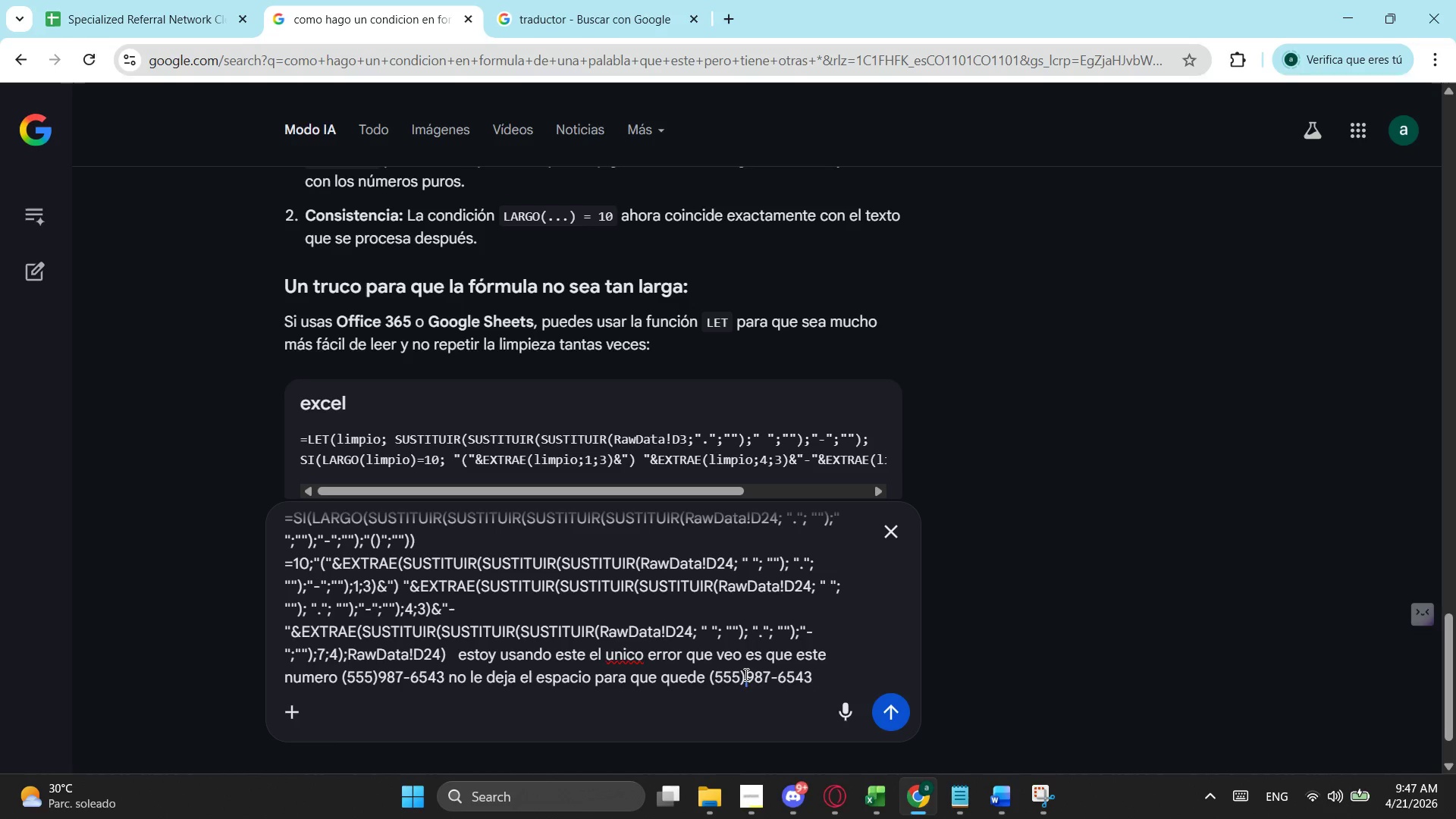 
key(Space)
 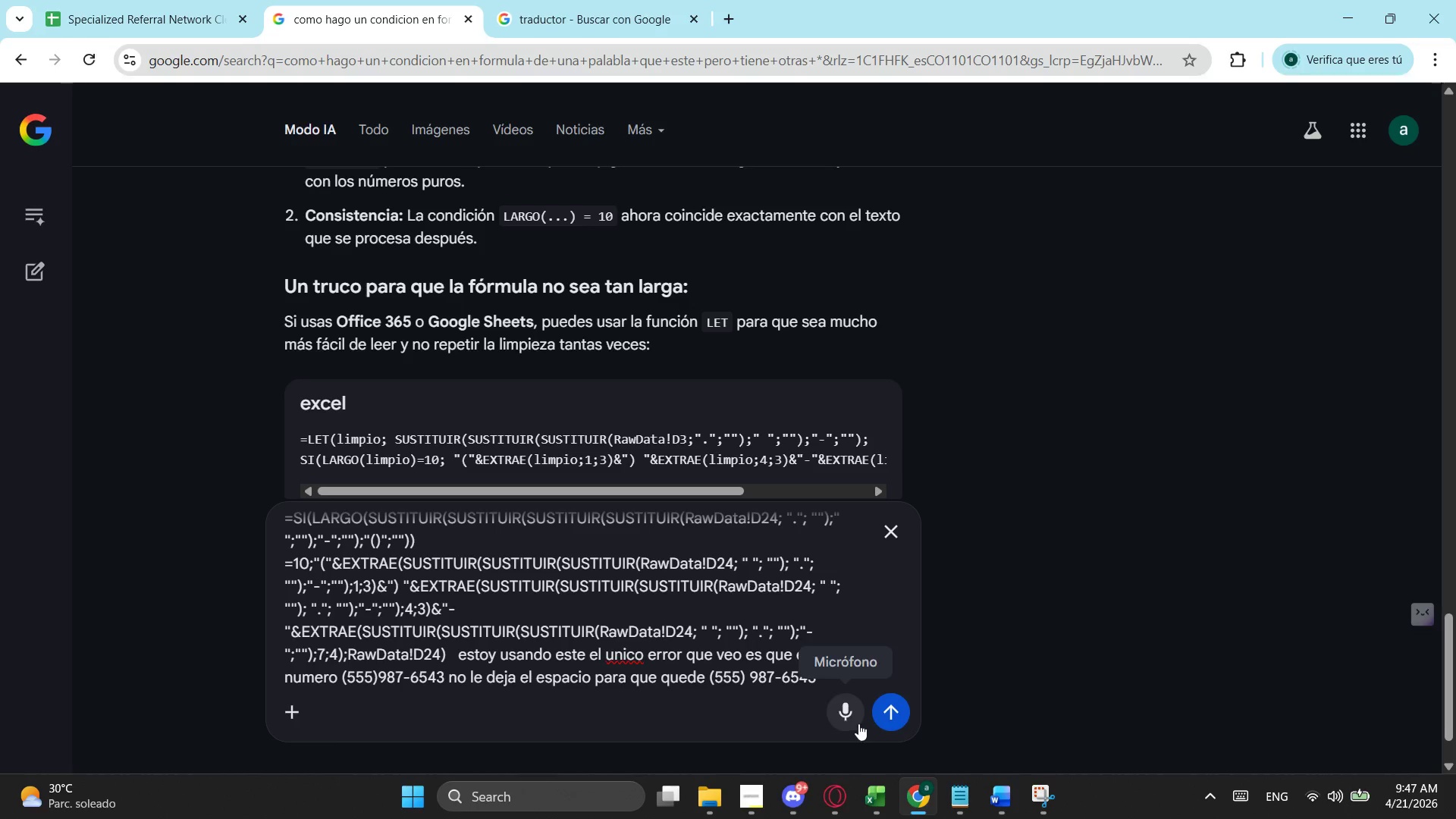 
left_click([893, 715])
 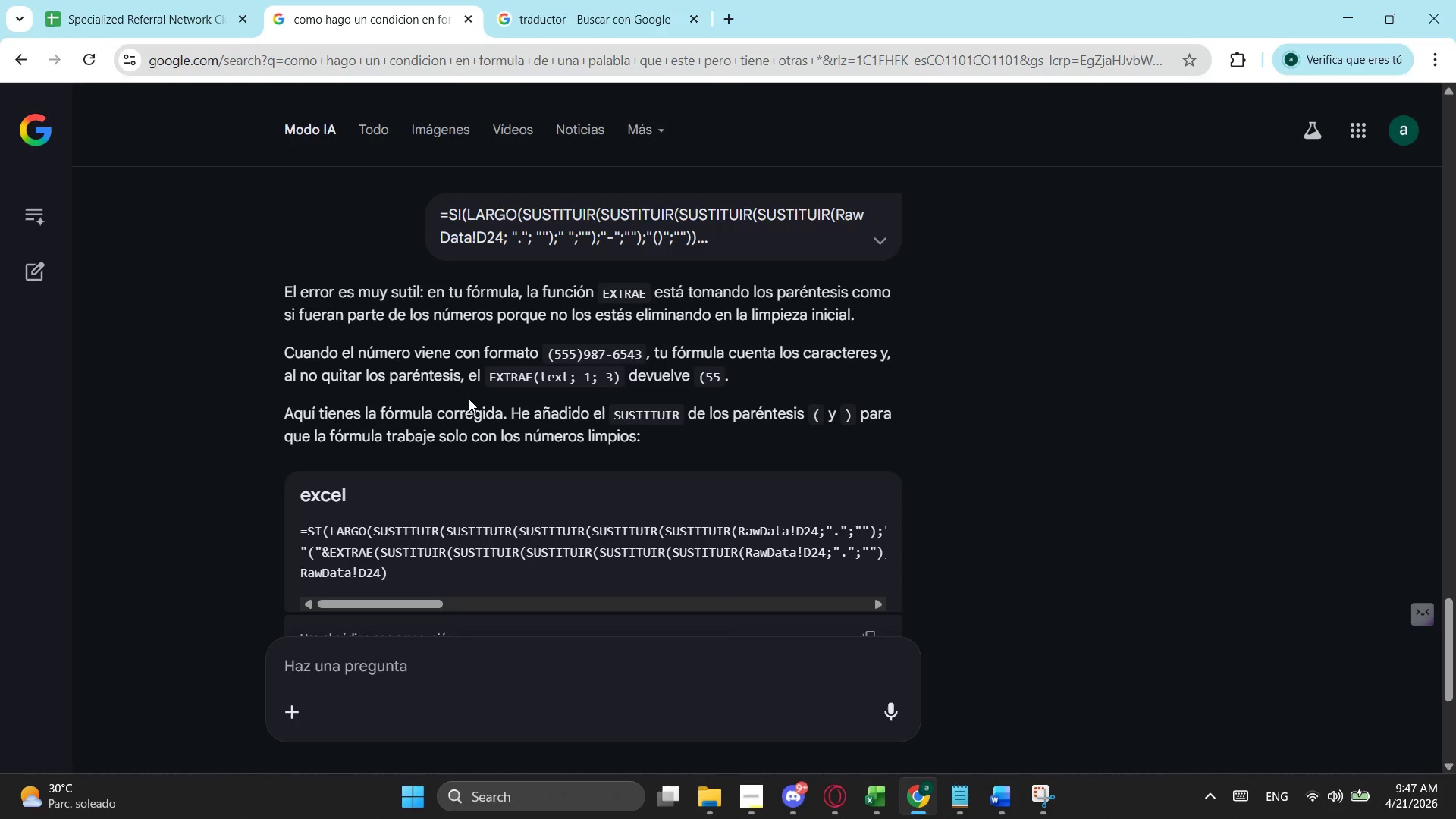 
wait(22.03)
 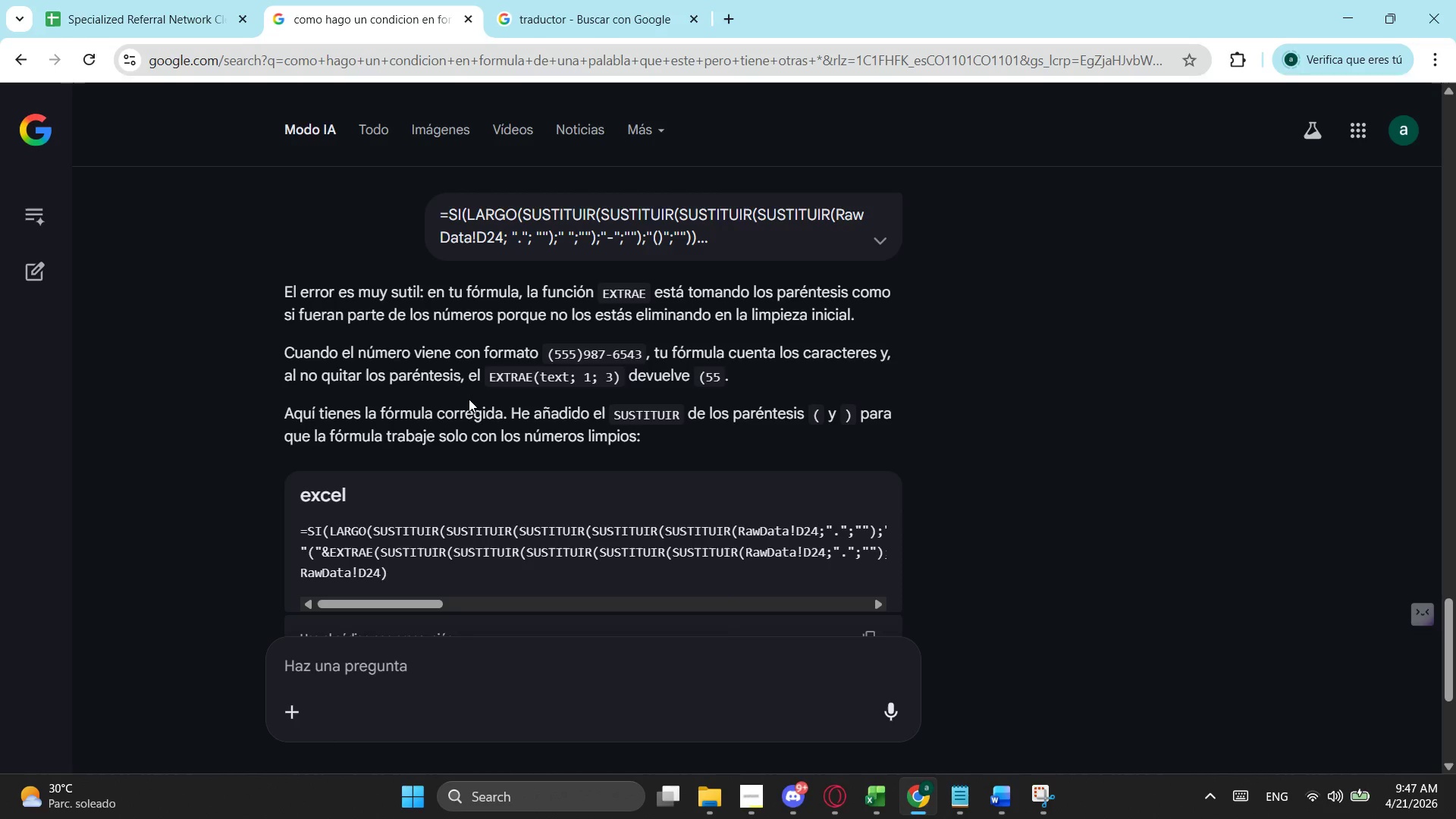 
scroll: coordinate [711, 415], scroll_direction: down, amount: 1.0
 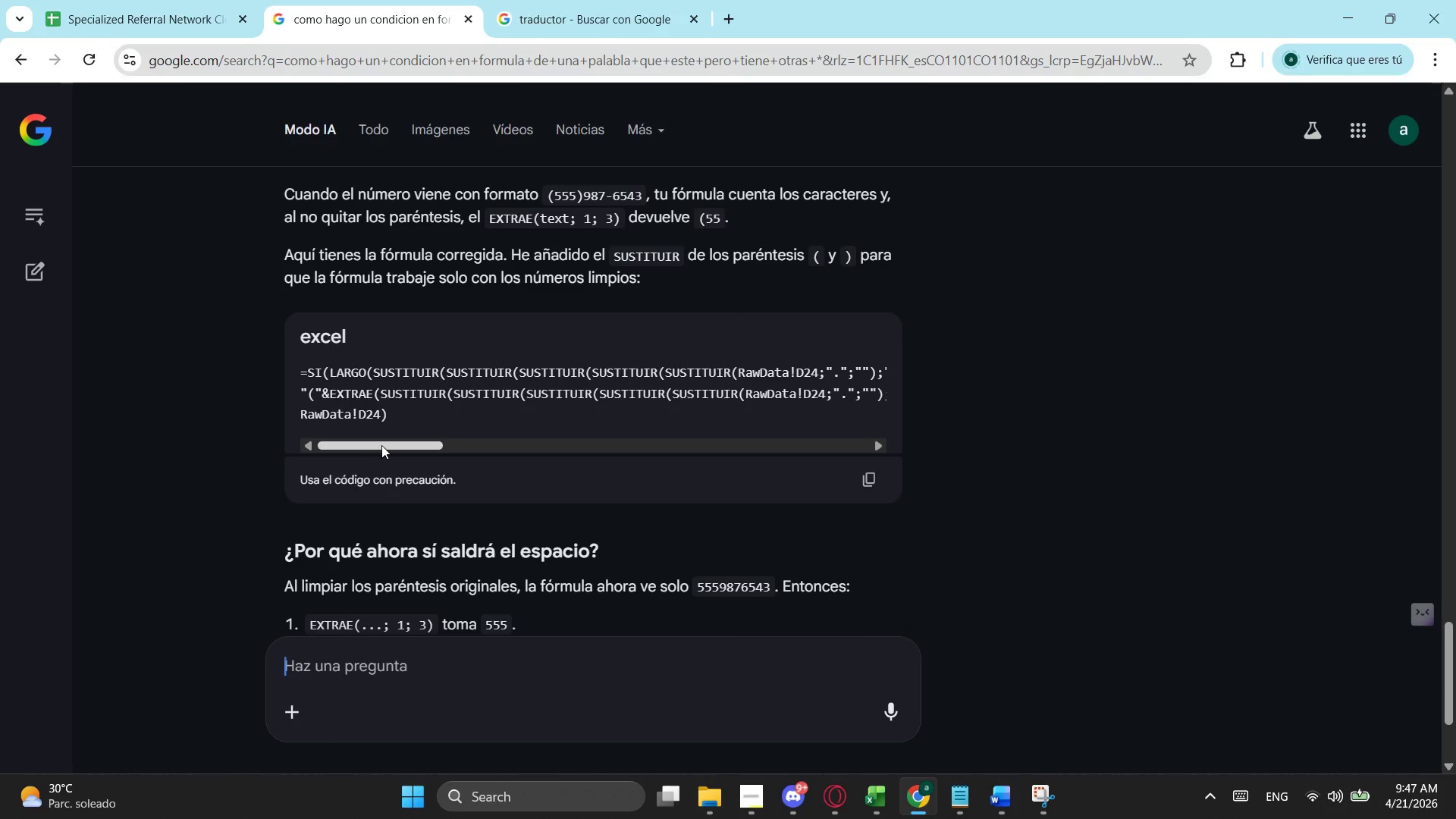 
left_click_drag(start_coordinate=[381, 445], to_coordinate=[273, 422])
 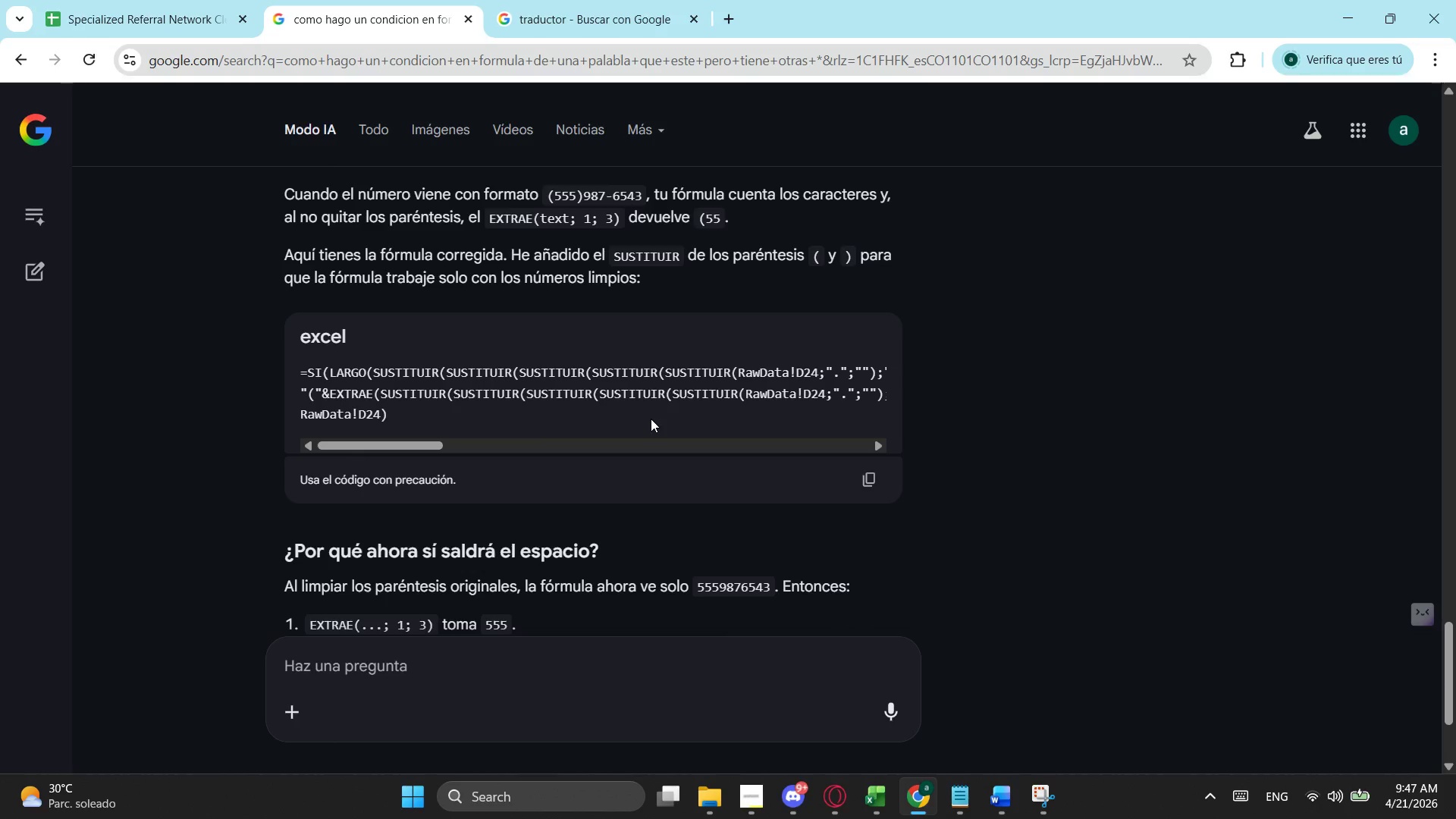 
scroll: coordinate [651, 419], scroll_direction: down, amount: 1.0
 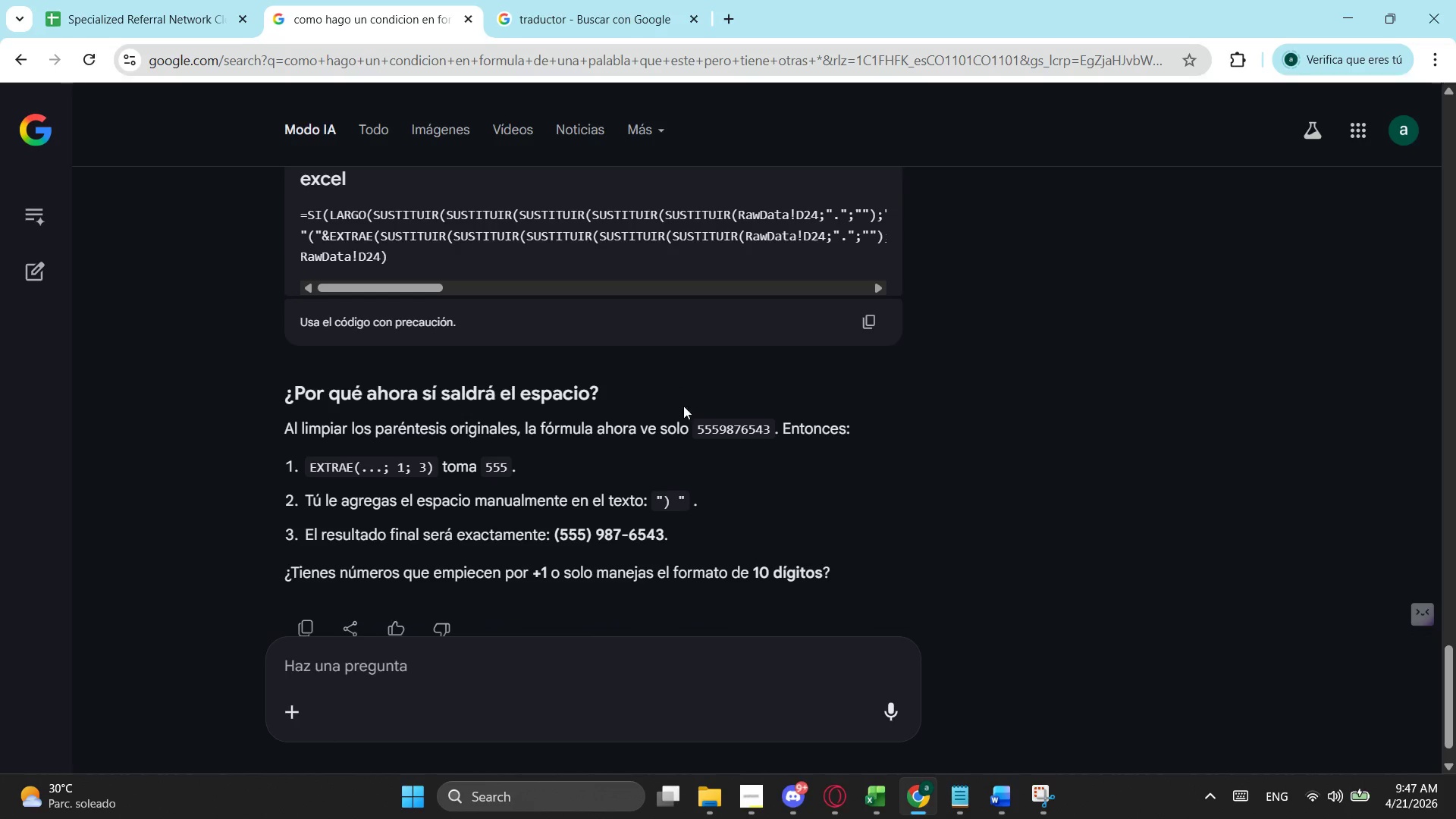 
scroll: coordinate [689, 420], scroll_direction: up, amount: 2.0
 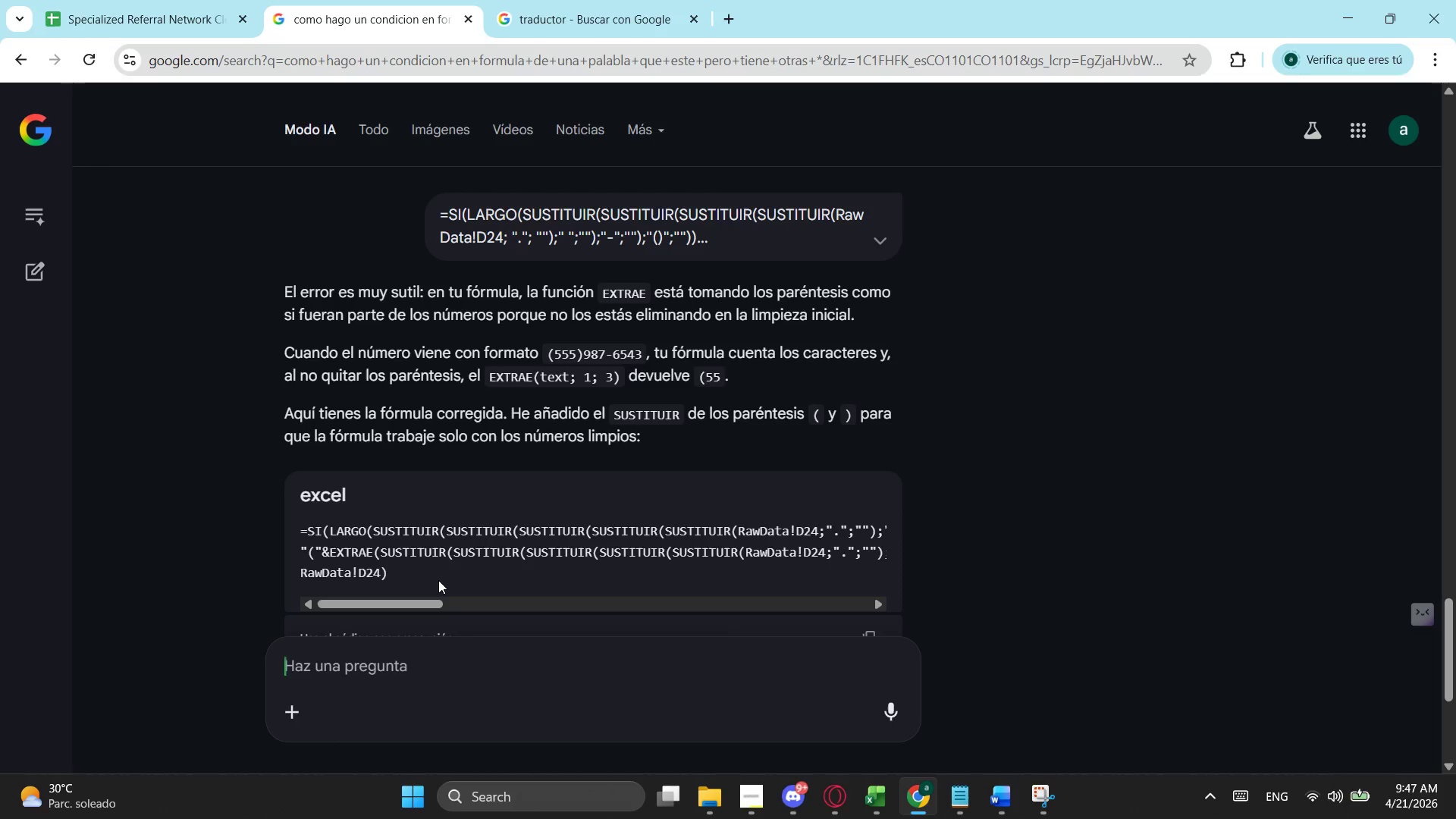 
left_click_drag(start_coordinate=[434, 579], to_coordinate=[265, 535])
 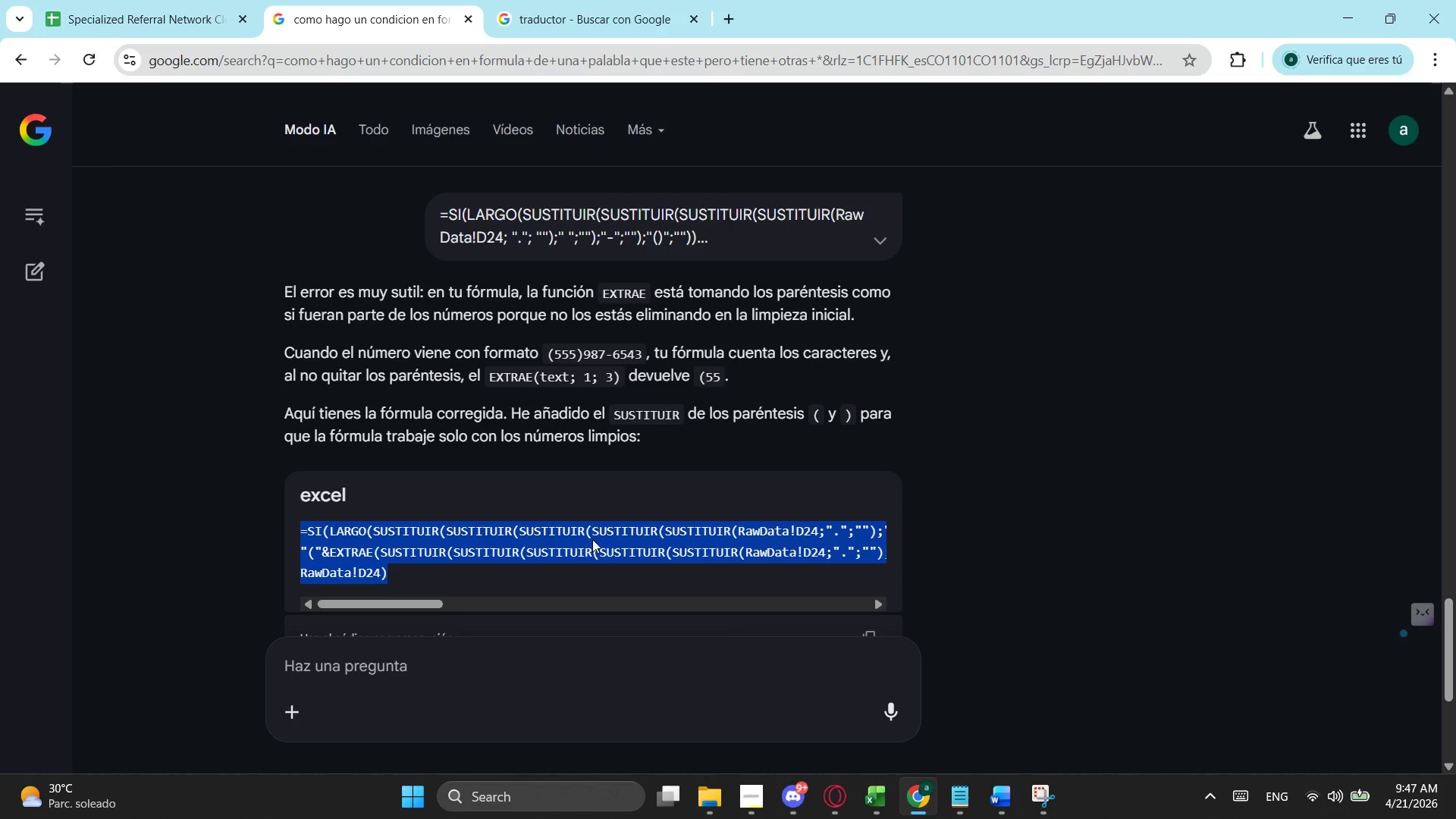 
key(Control+C)
 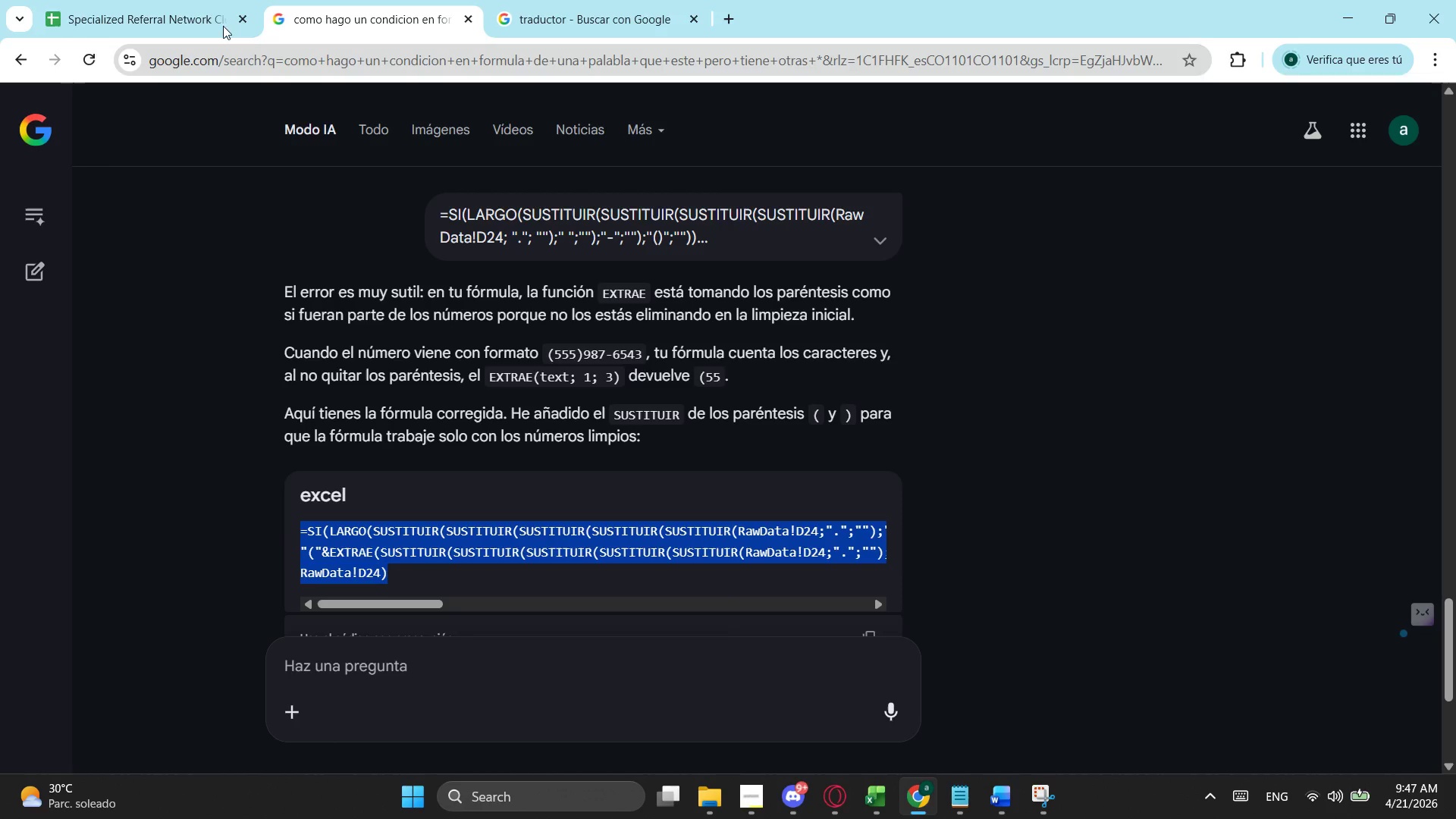 
left_click([152, 0])
 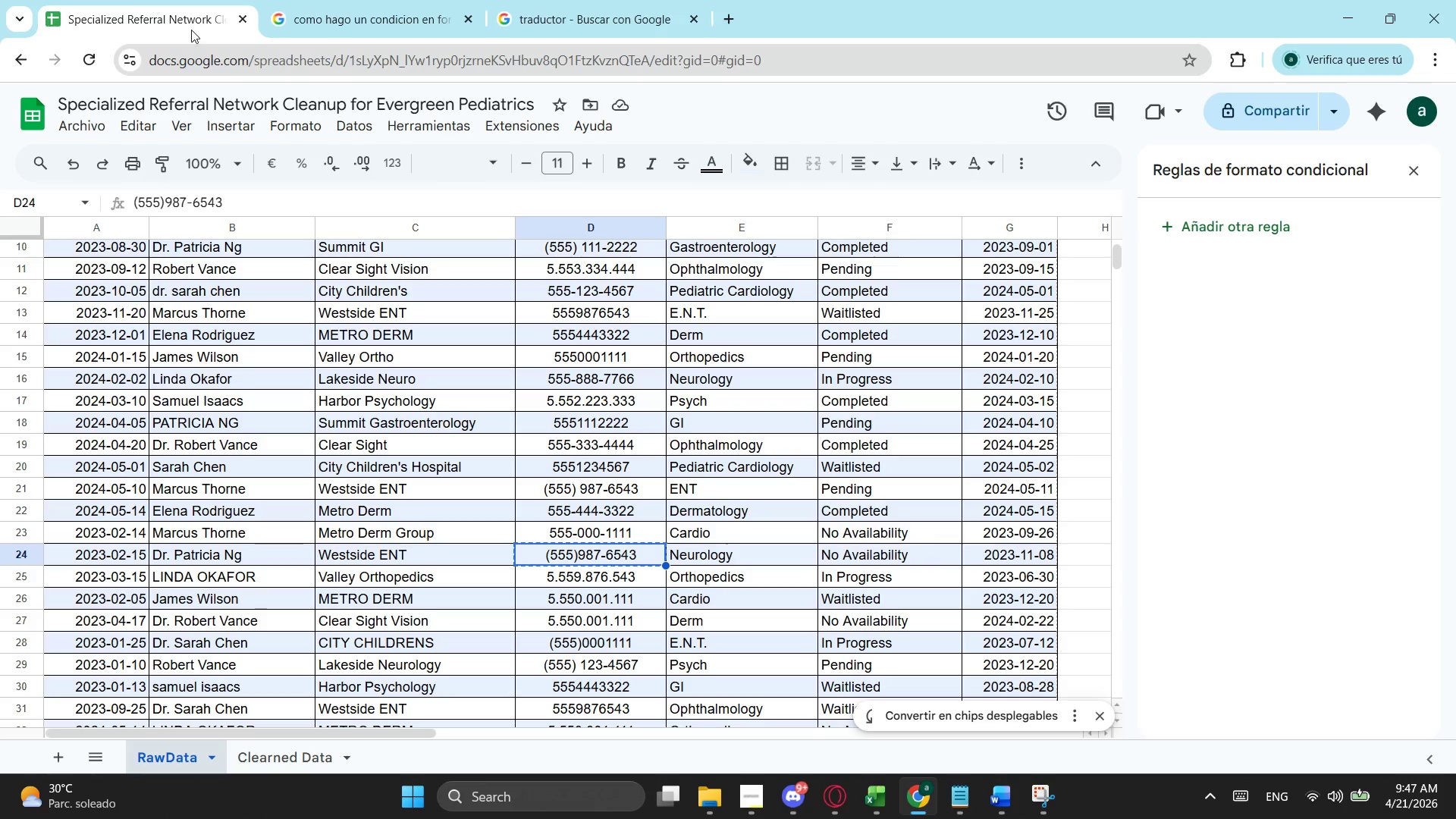 
scroll: coordinate [620, 361], scroll_direction: up, amount: 4.0
 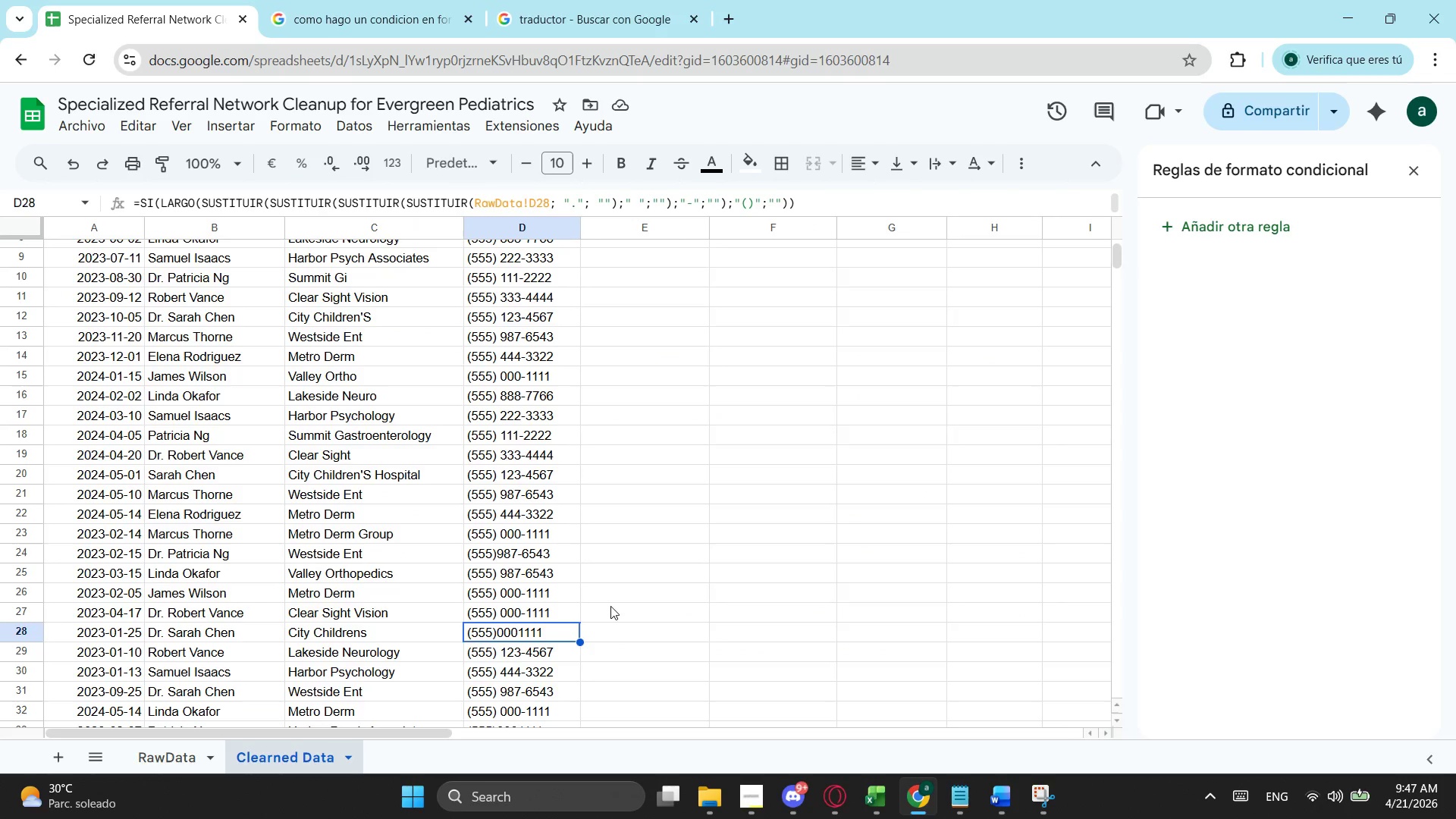 
left_click([570, 634])
 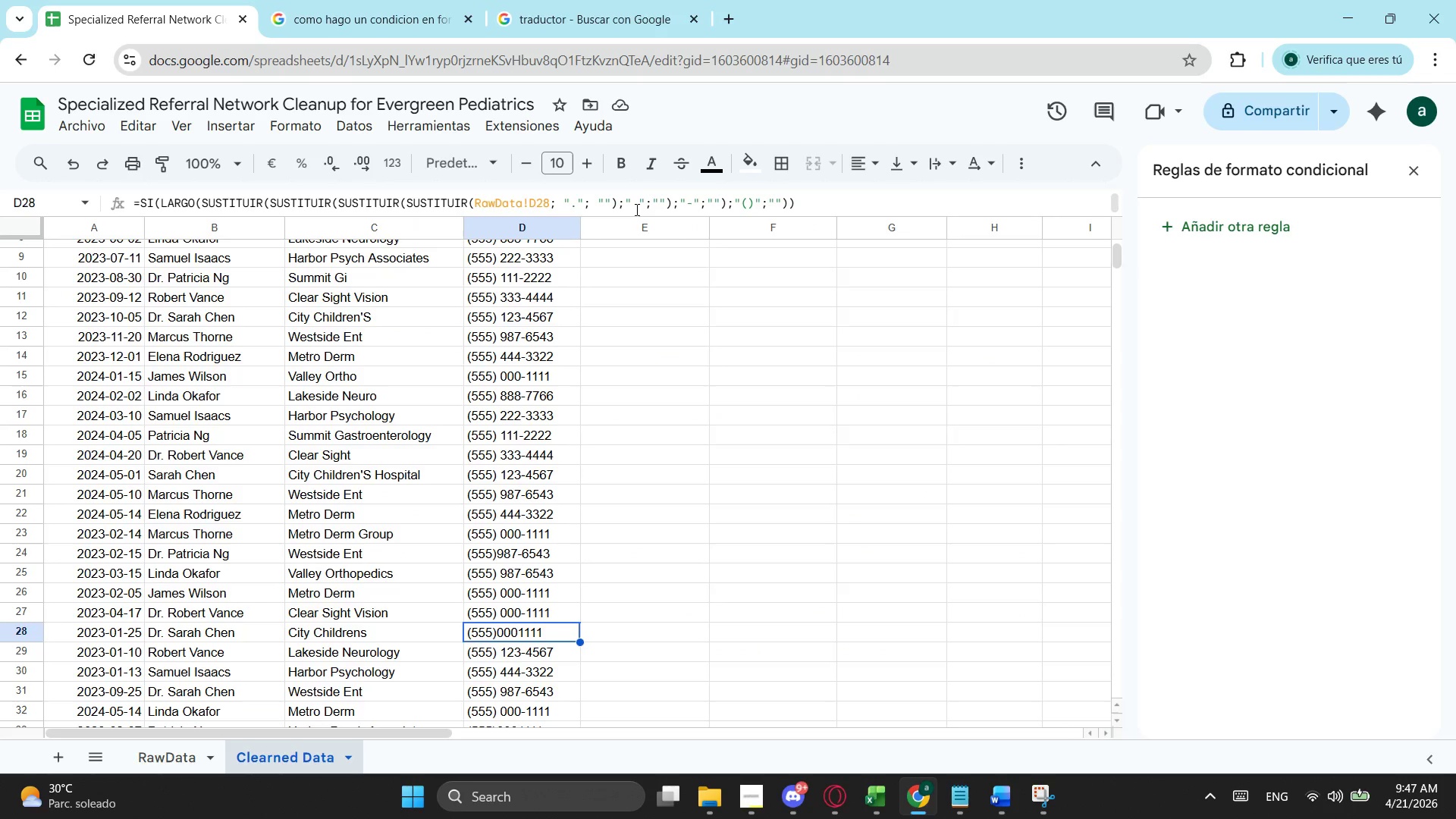 
left_click([376, 0])
 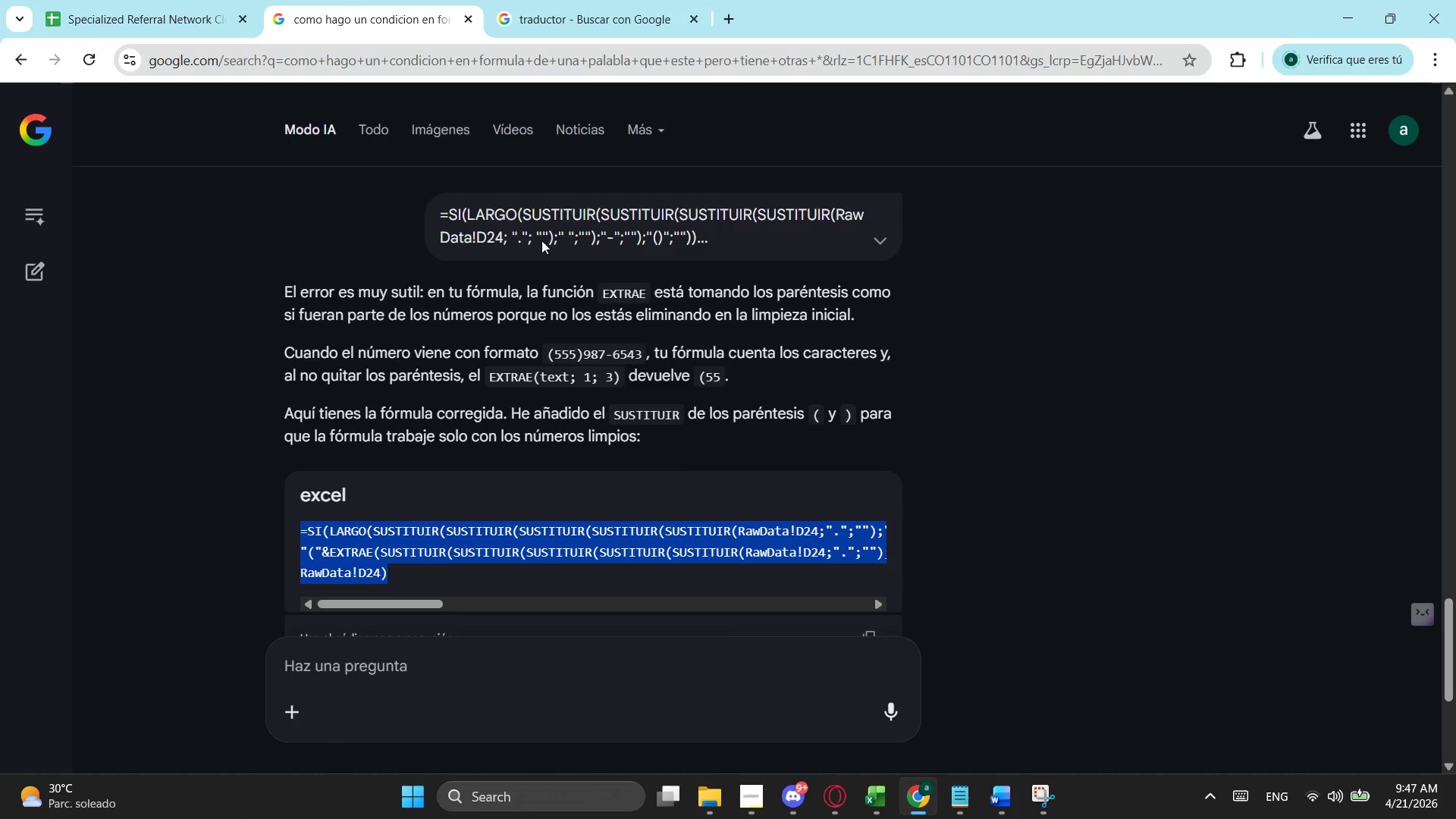 
left_click([152, 16])
 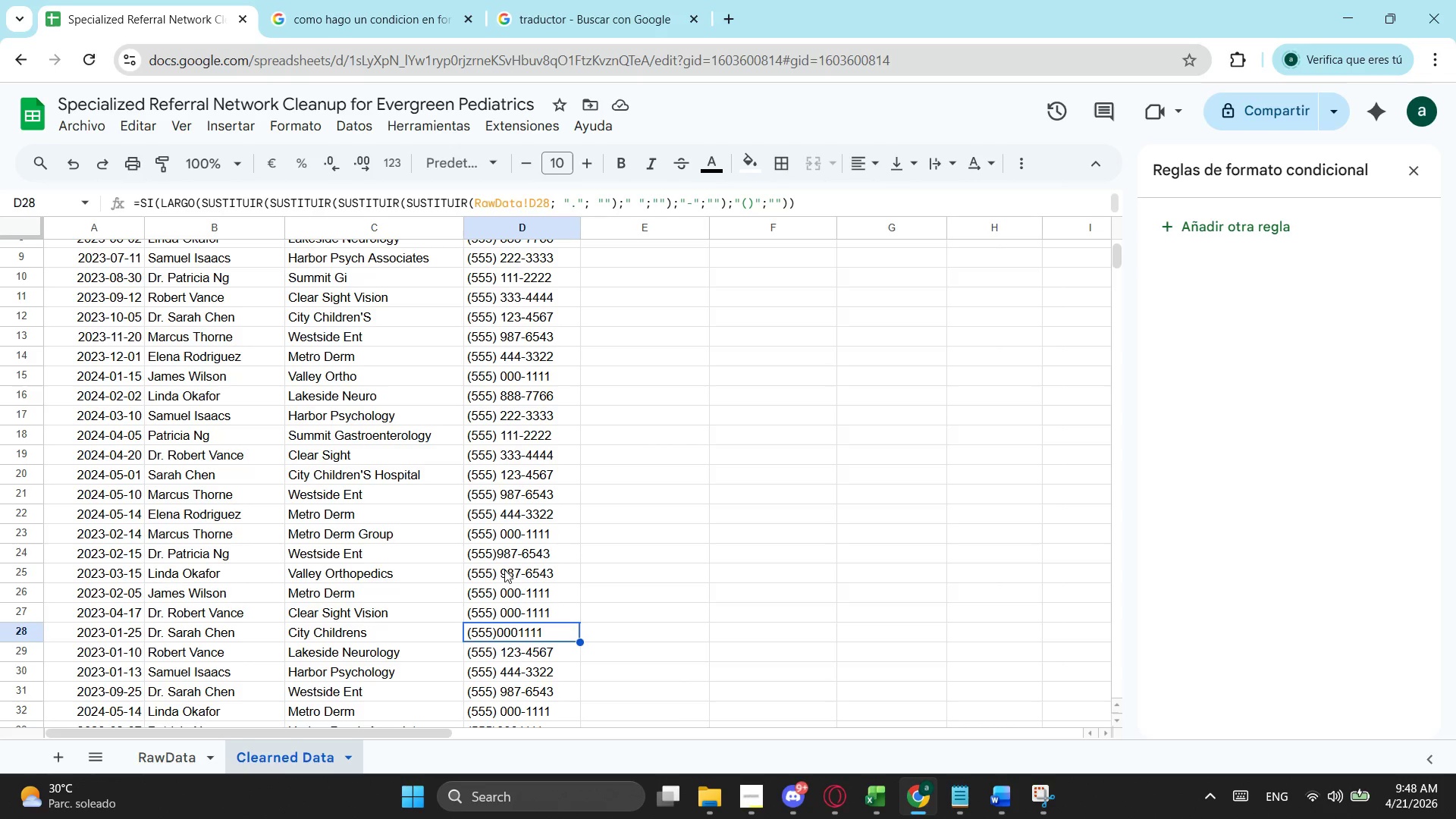 
left_click([531, 556])
 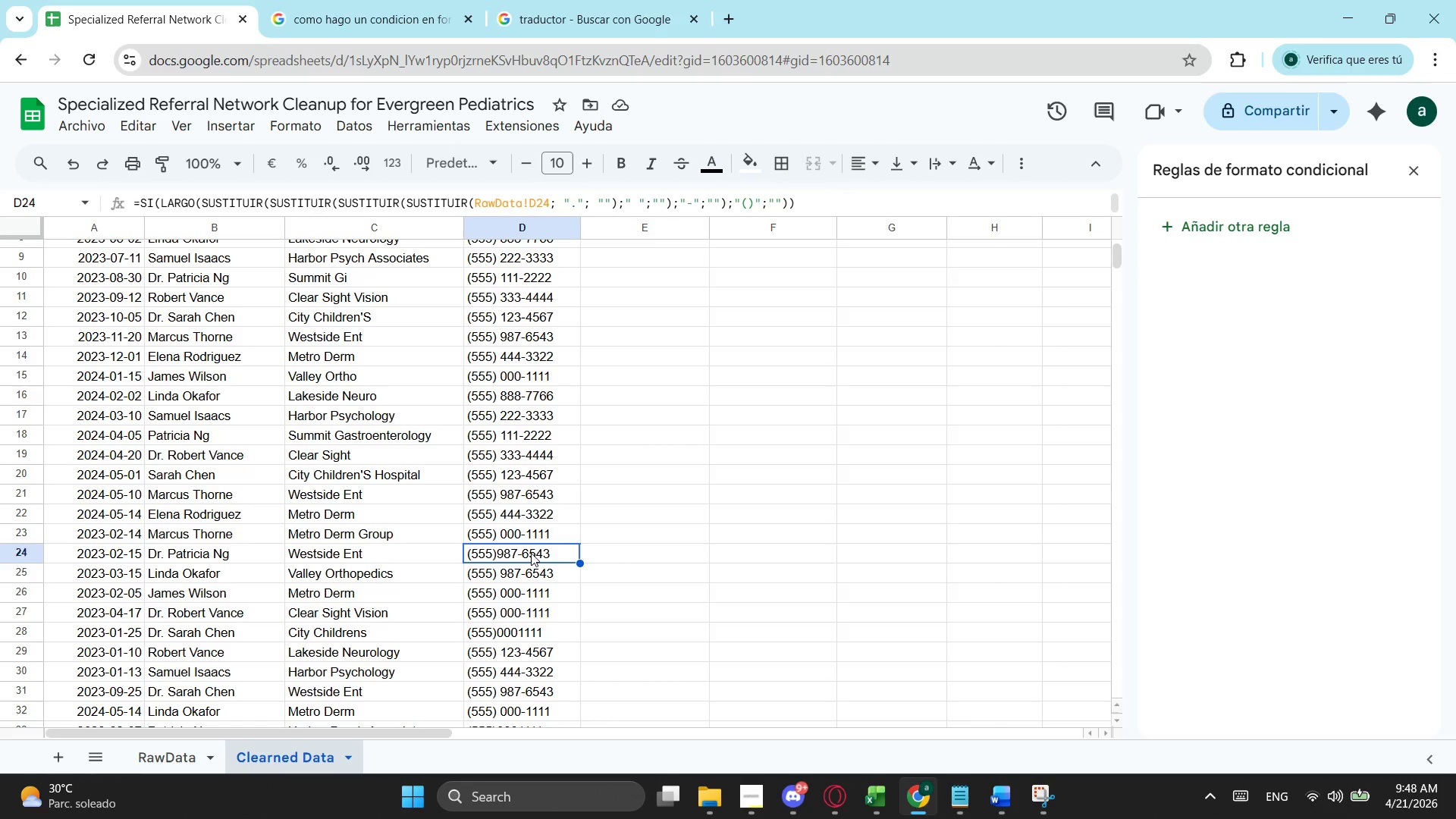 
key(Control+ControlLeft)
 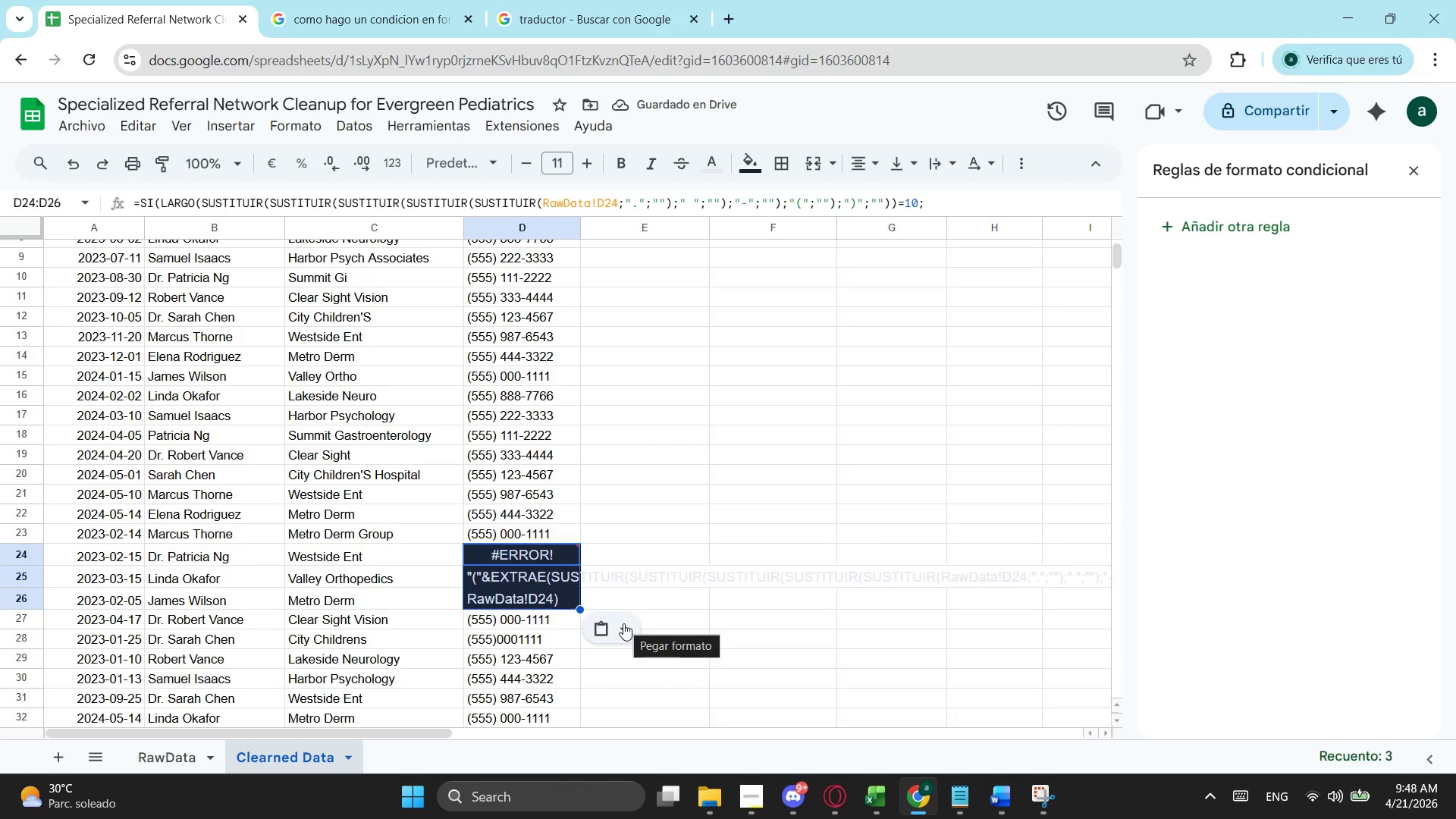 
wait(7.53)
 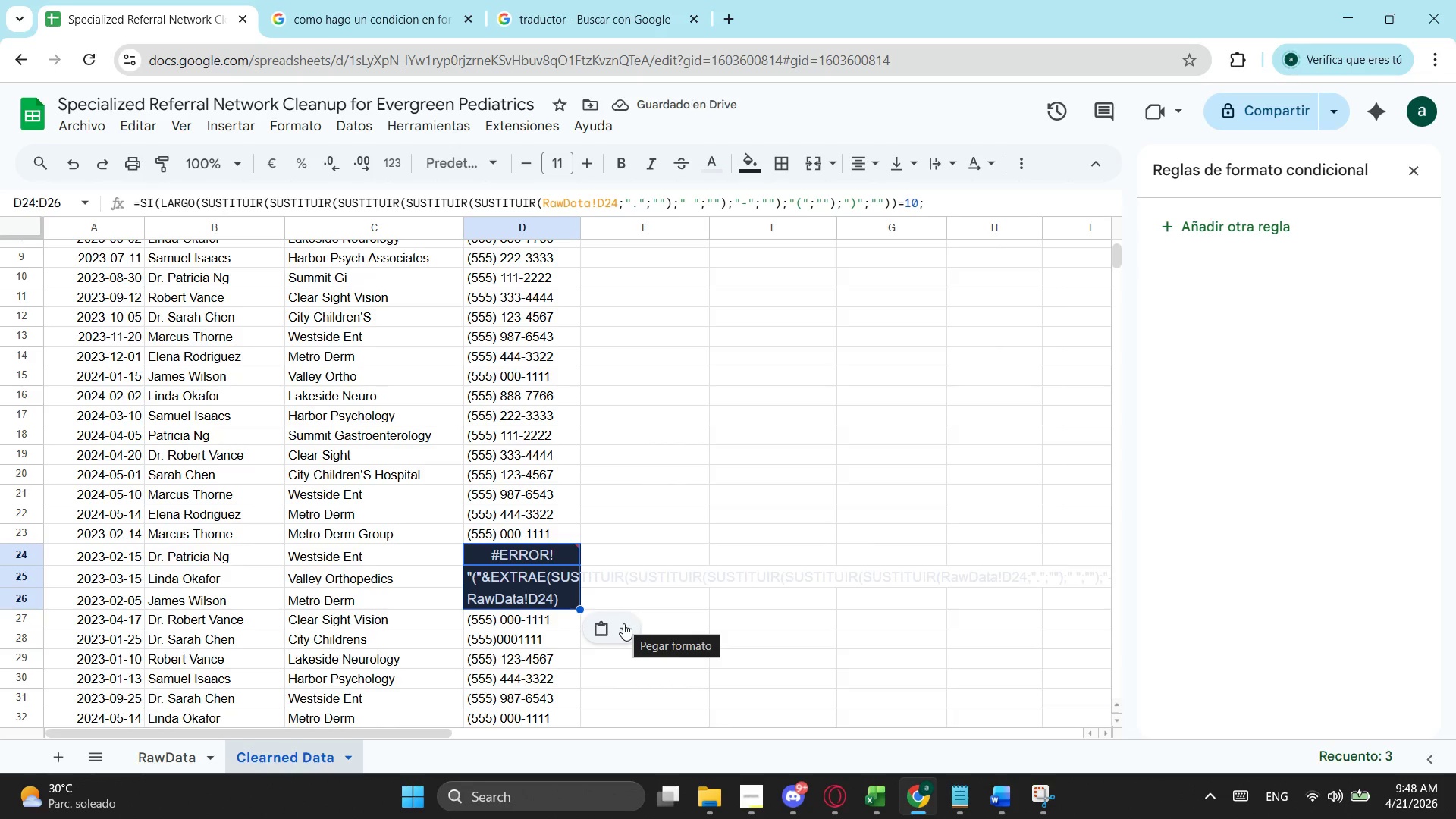 
key(Control+Z)
 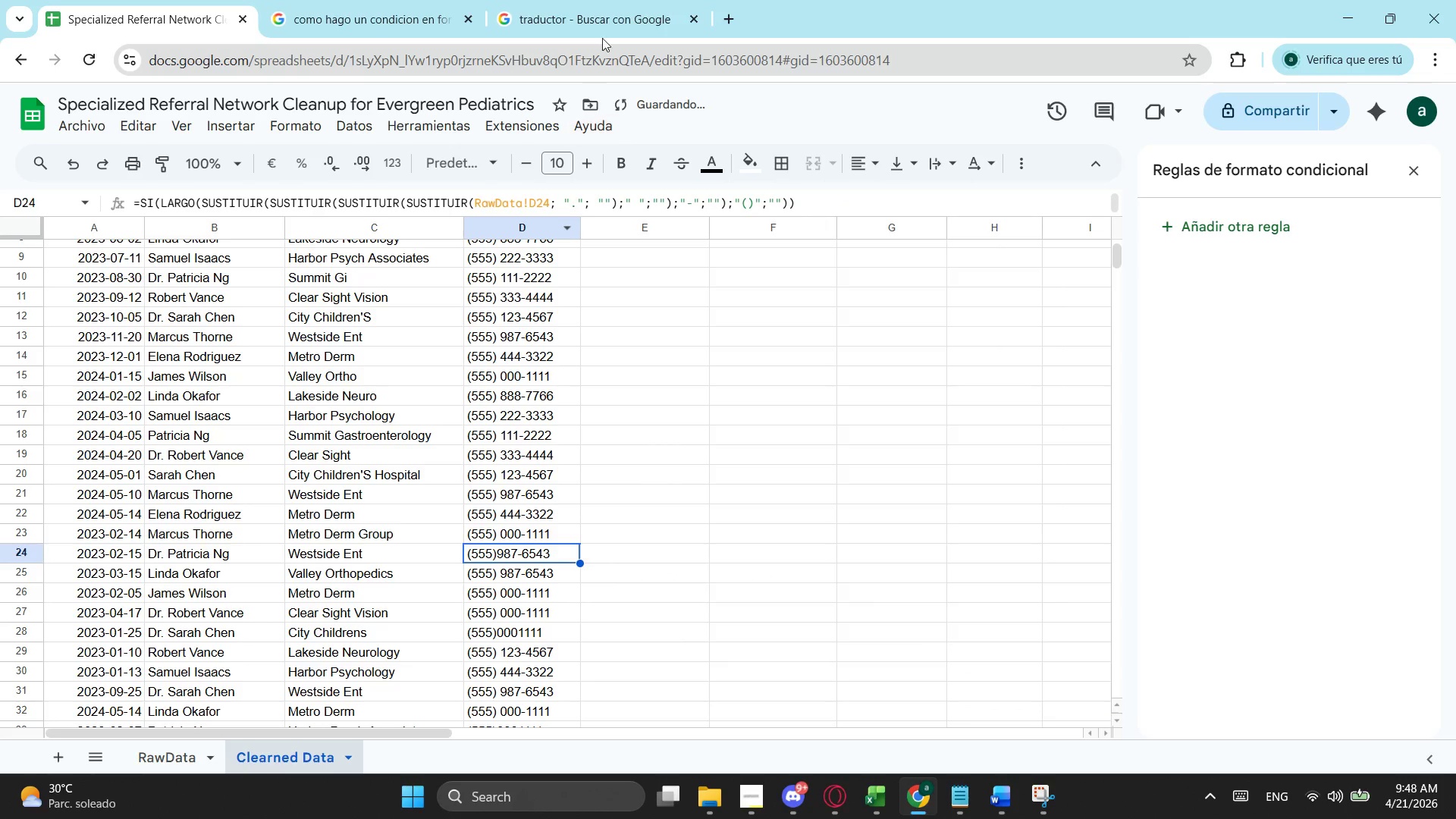 
left_click([541, 0])
 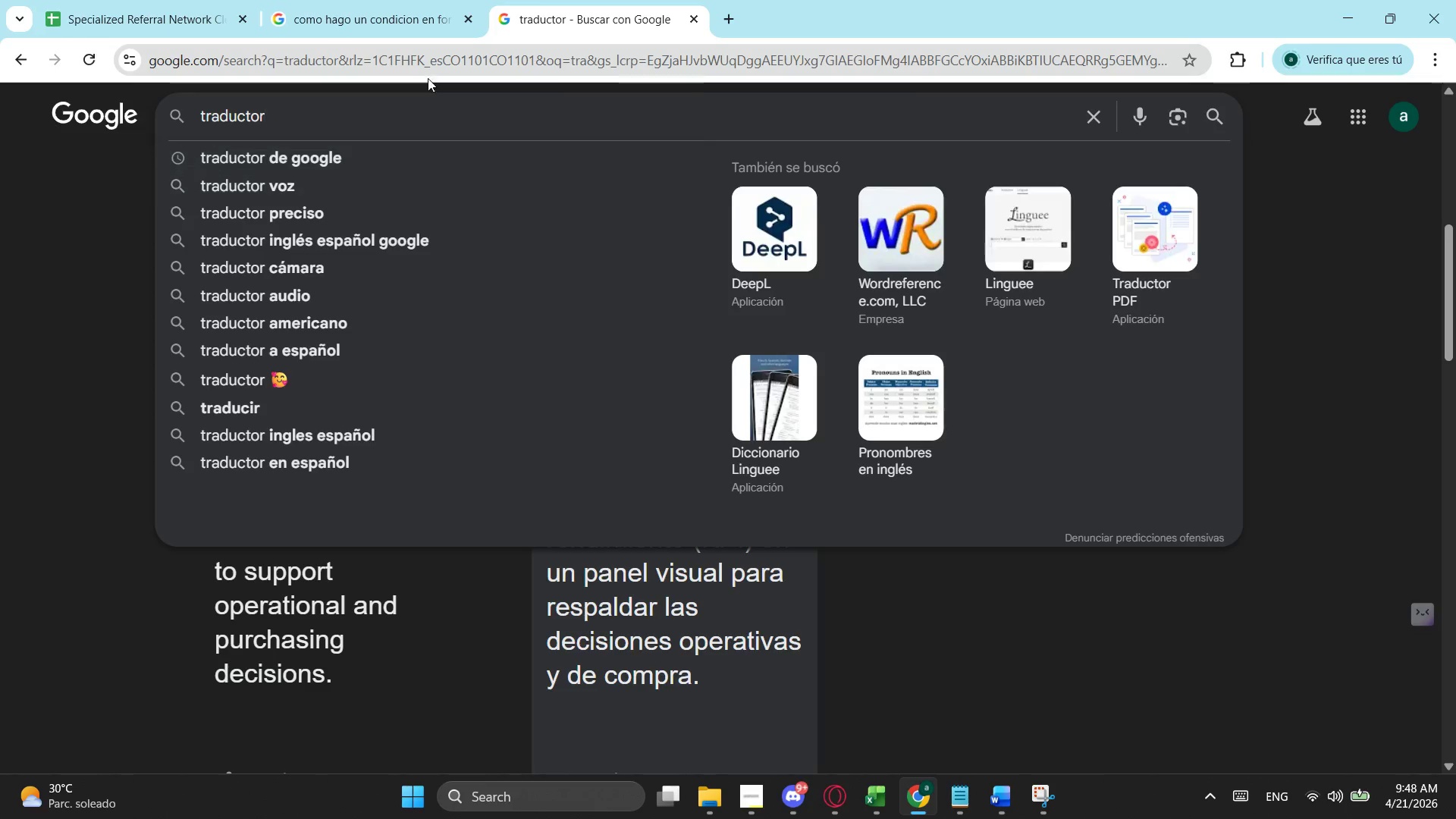 
left_click([388, 0])
 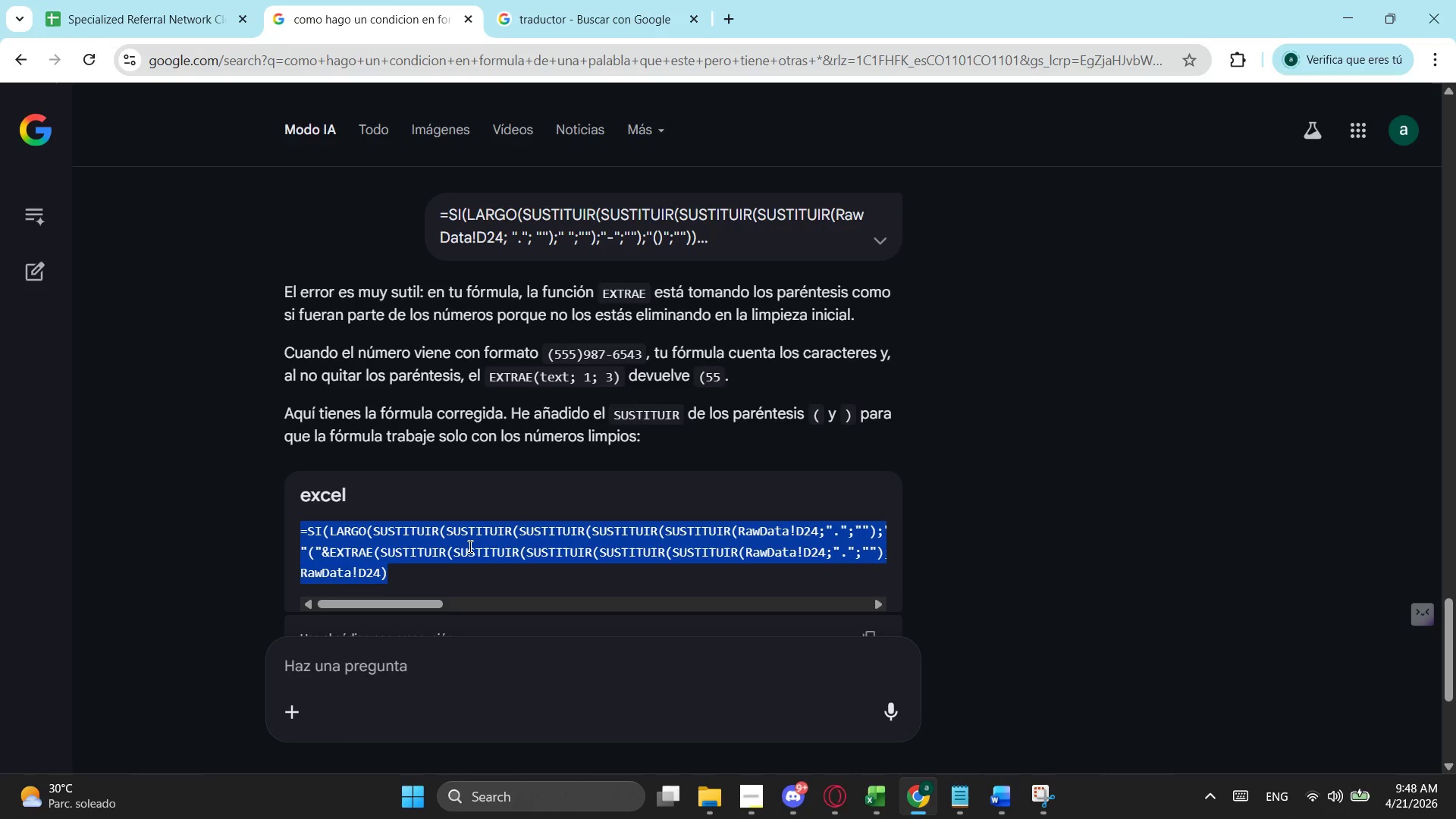 
right_click([469, 546])
 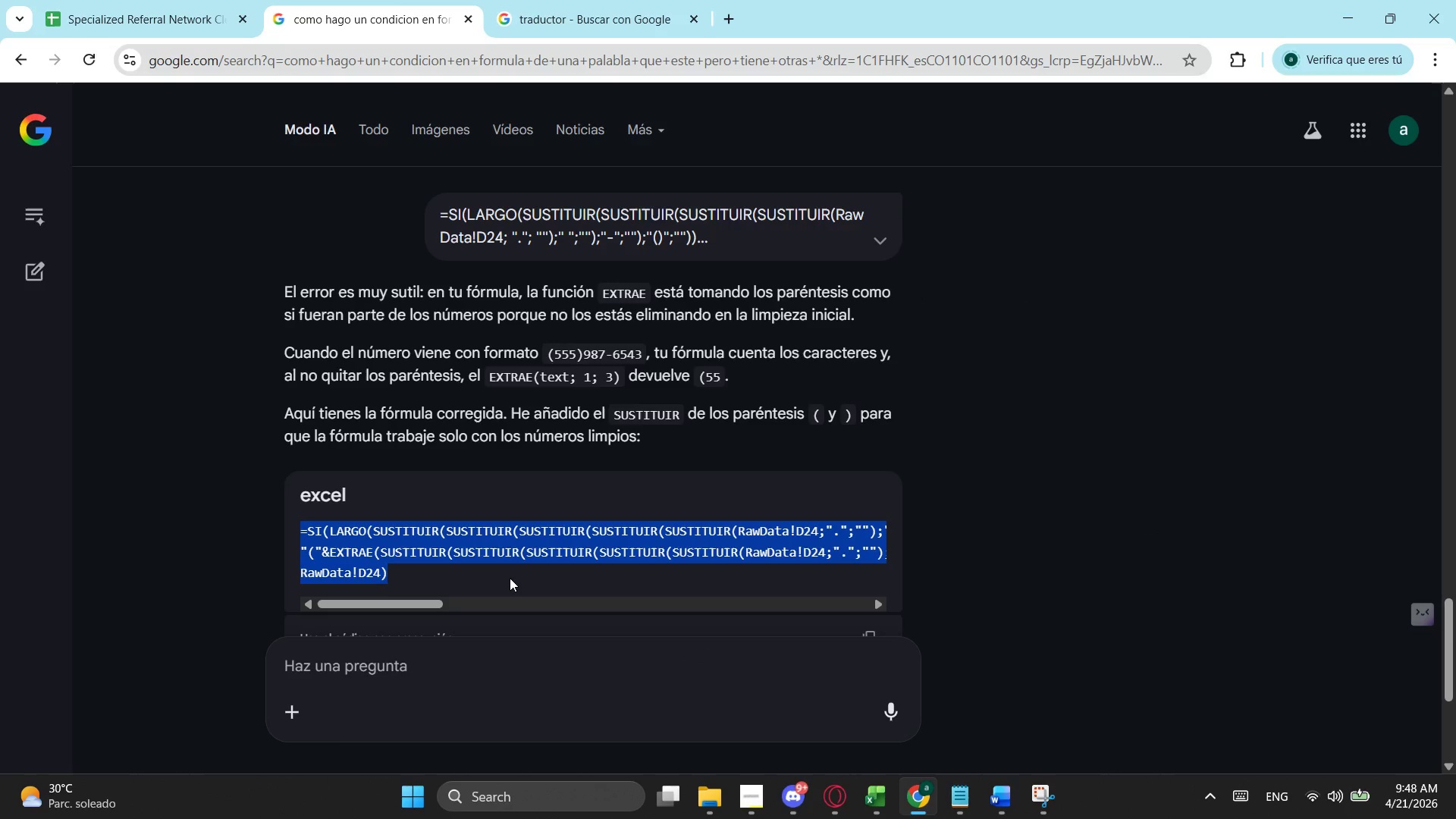 
double_click([510, 578])
 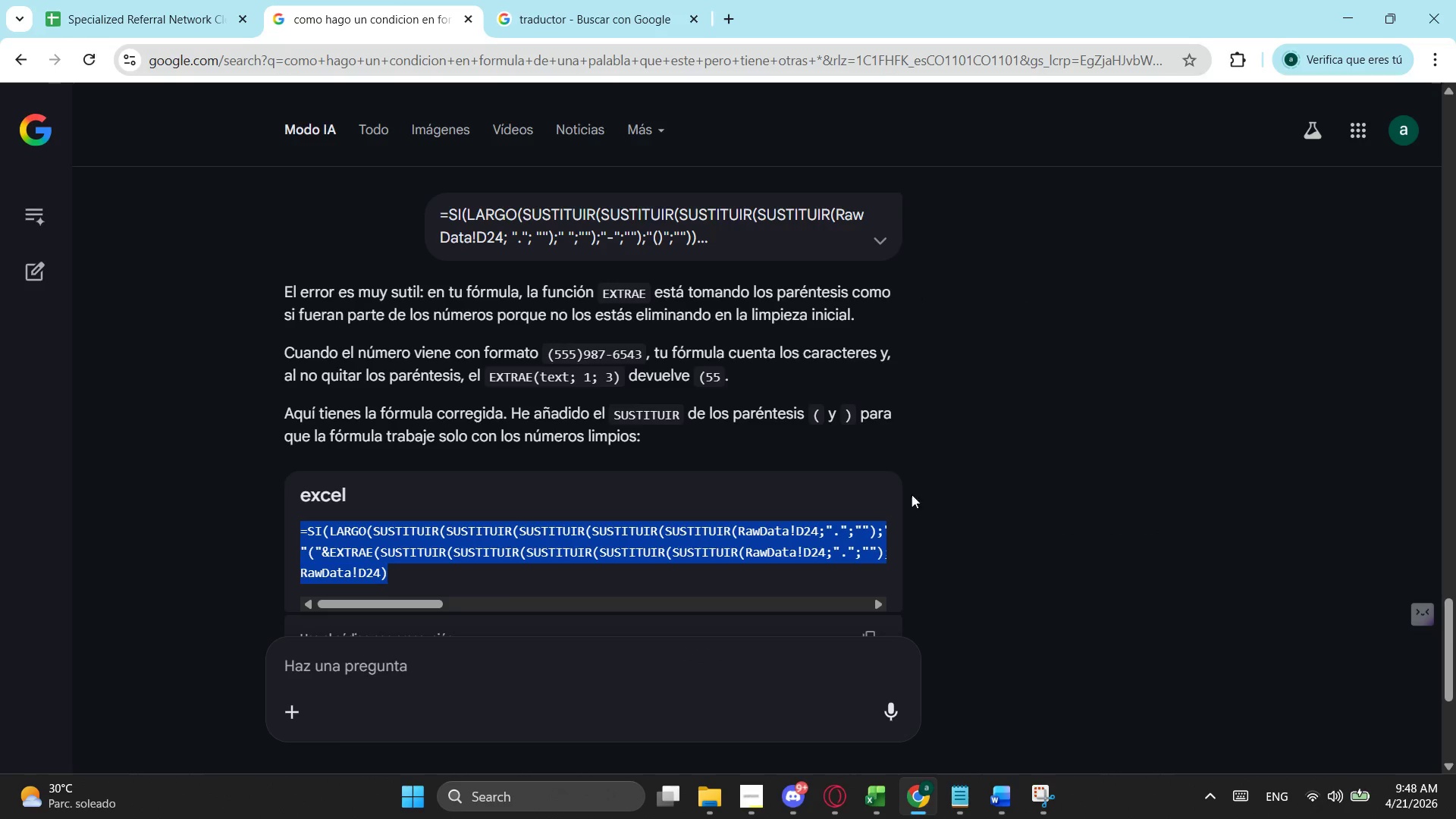 
scroll: coordinate [849, 529], scroll_direction: down, amount: 1.0
 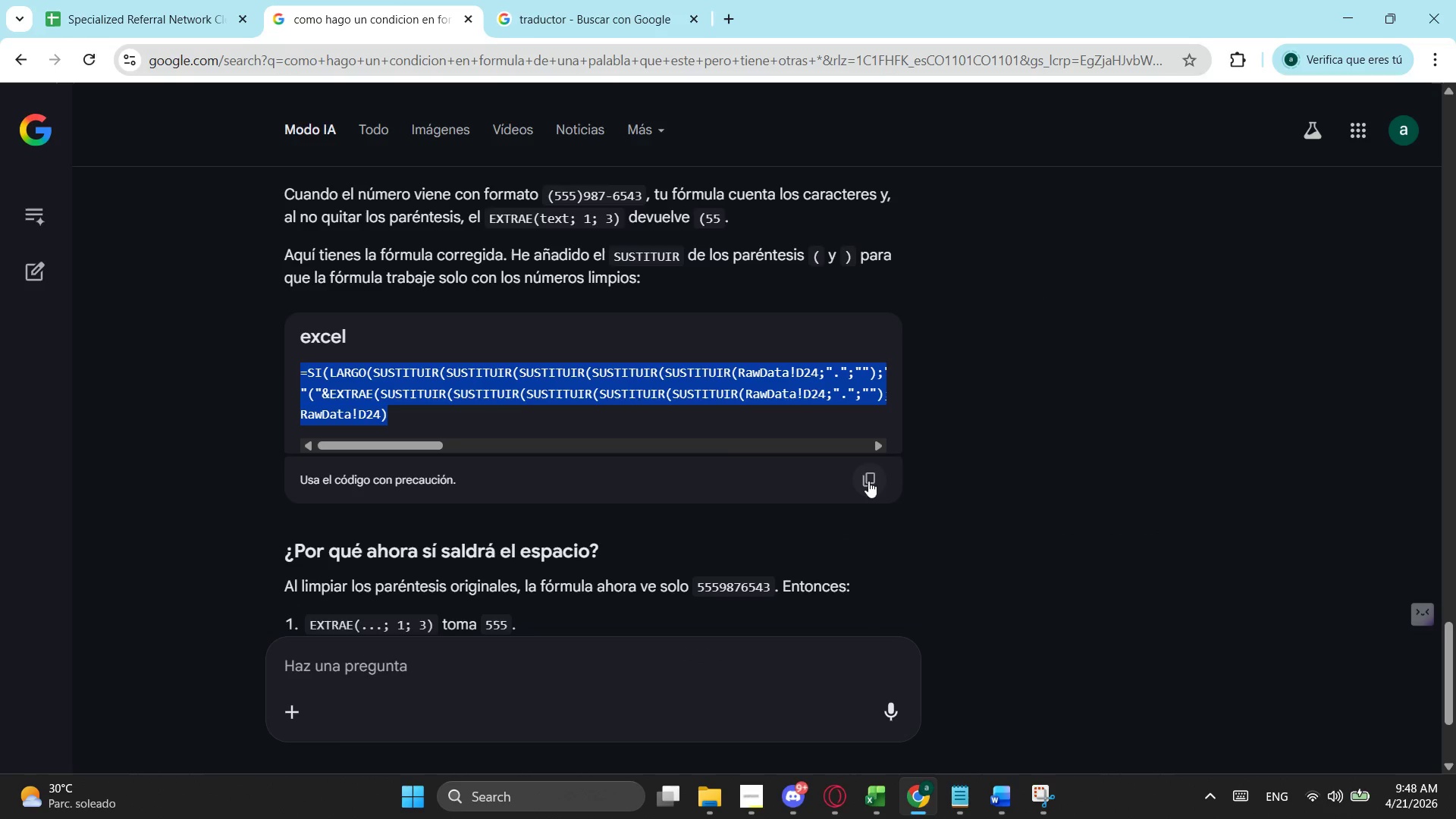 
left_click([868, 481])
 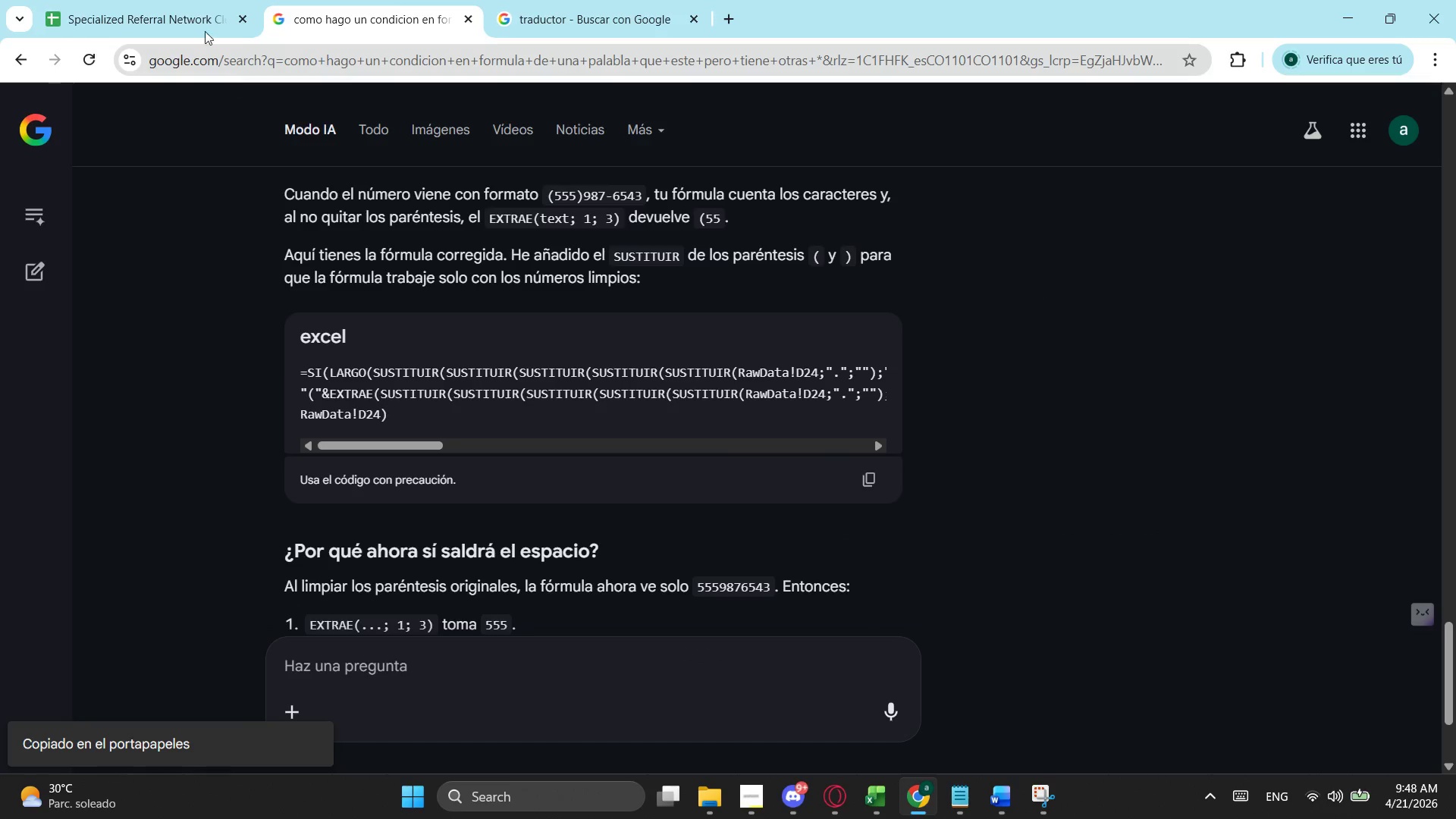 
left_click([153, 0])
 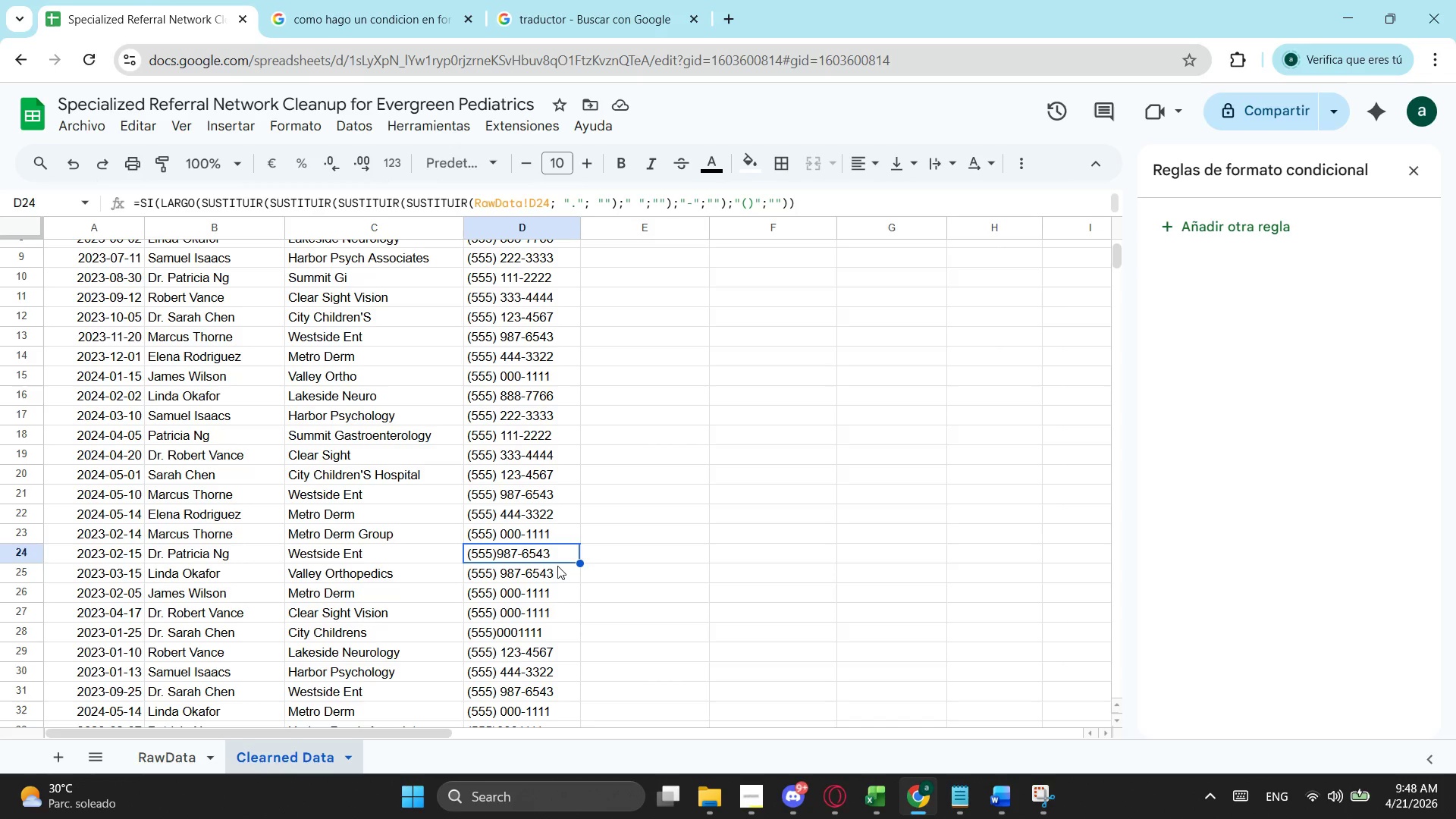 
key(Control+ControlLeft)
 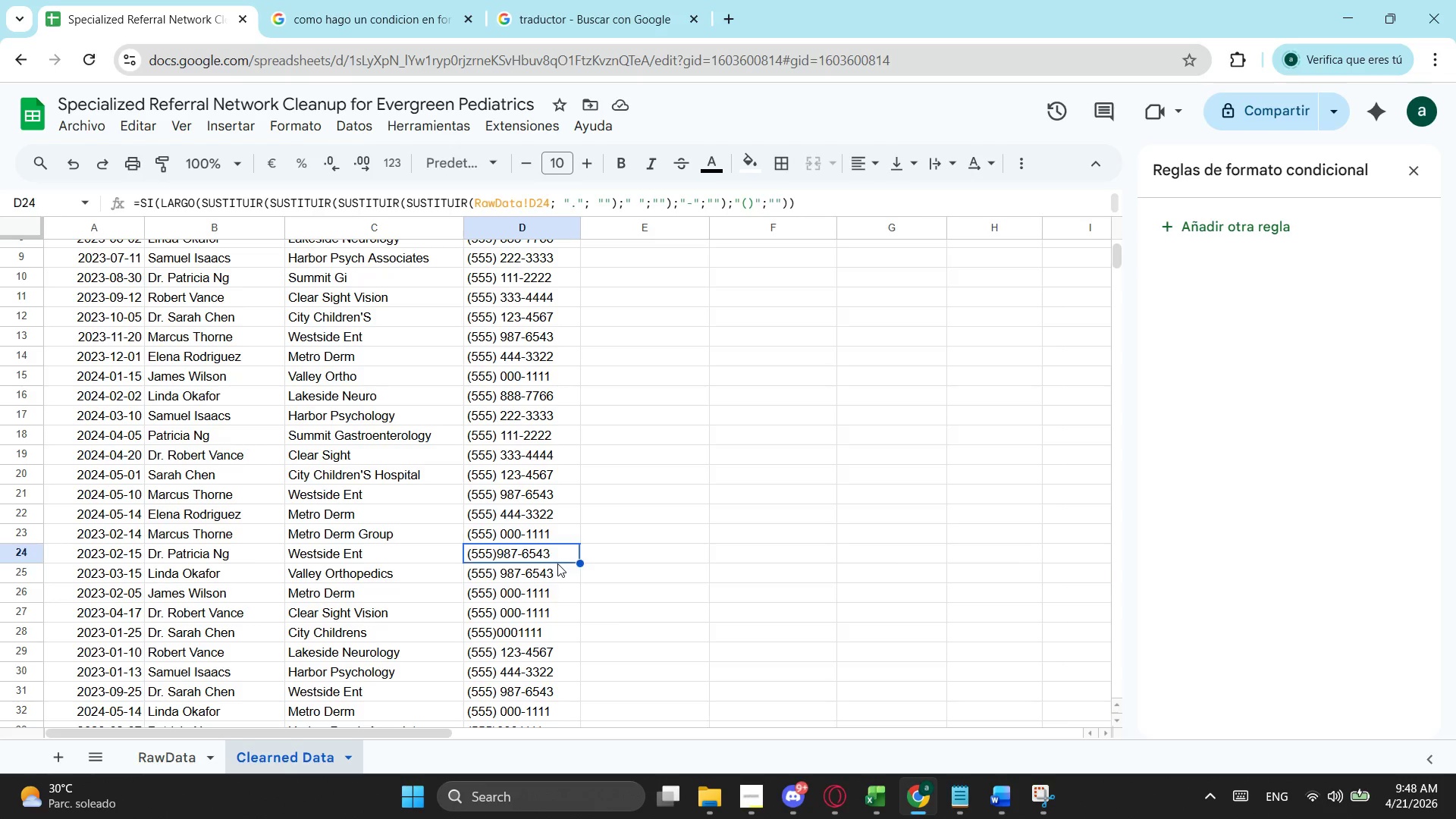 
key(Control+V)
 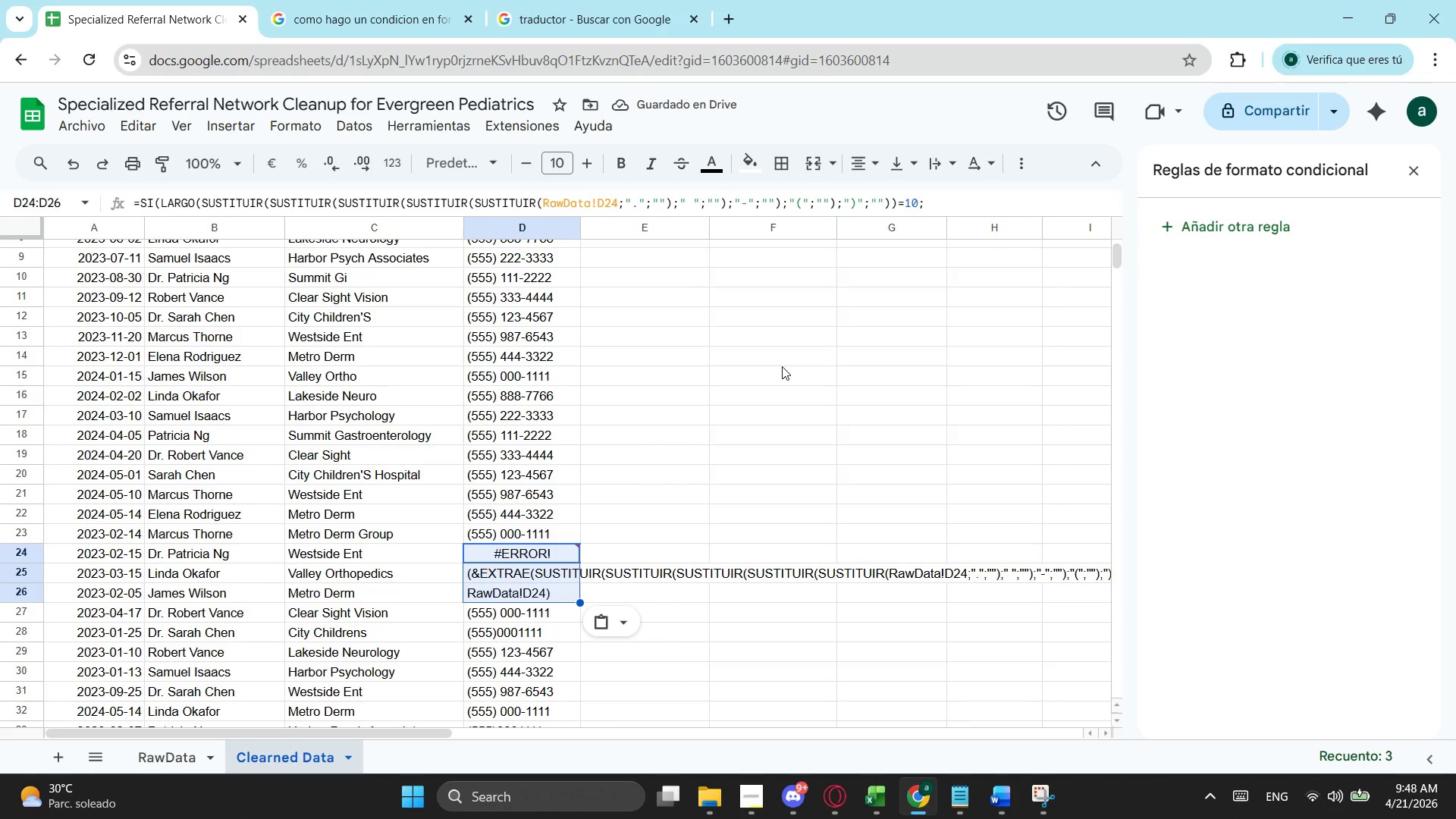 
wait(5.81)
 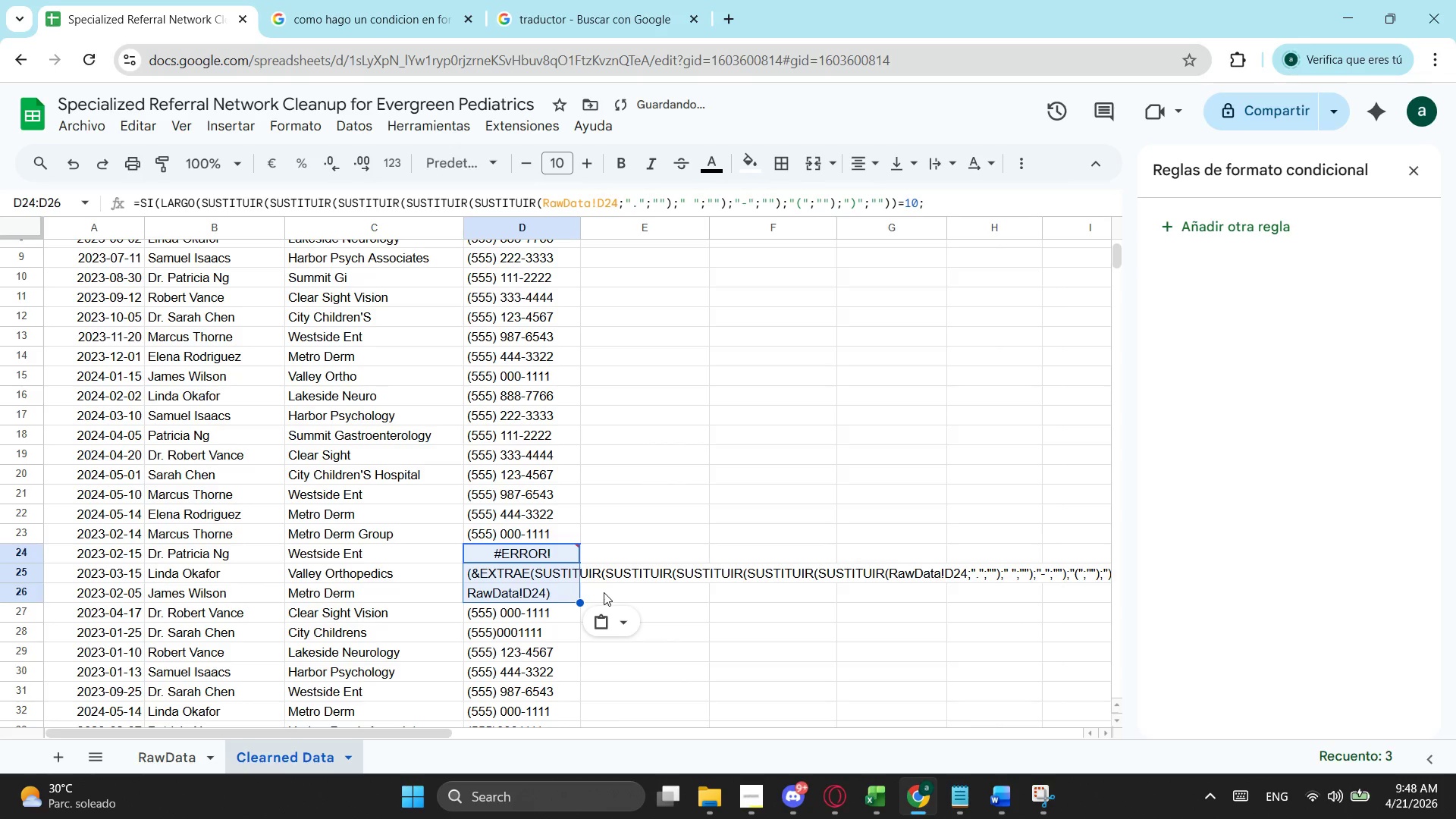 
key(Enter)
 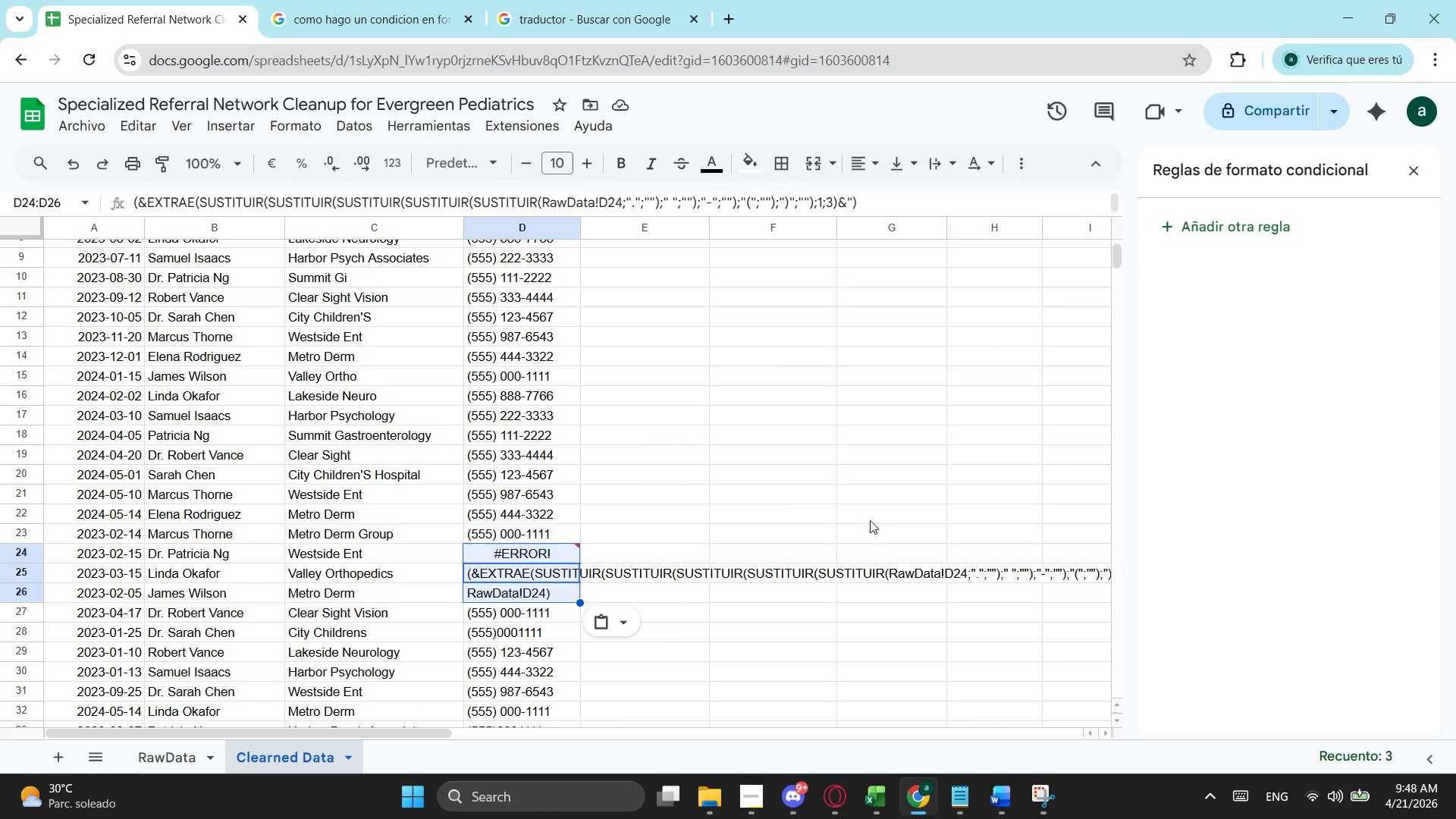 
left_click([648, 643])
 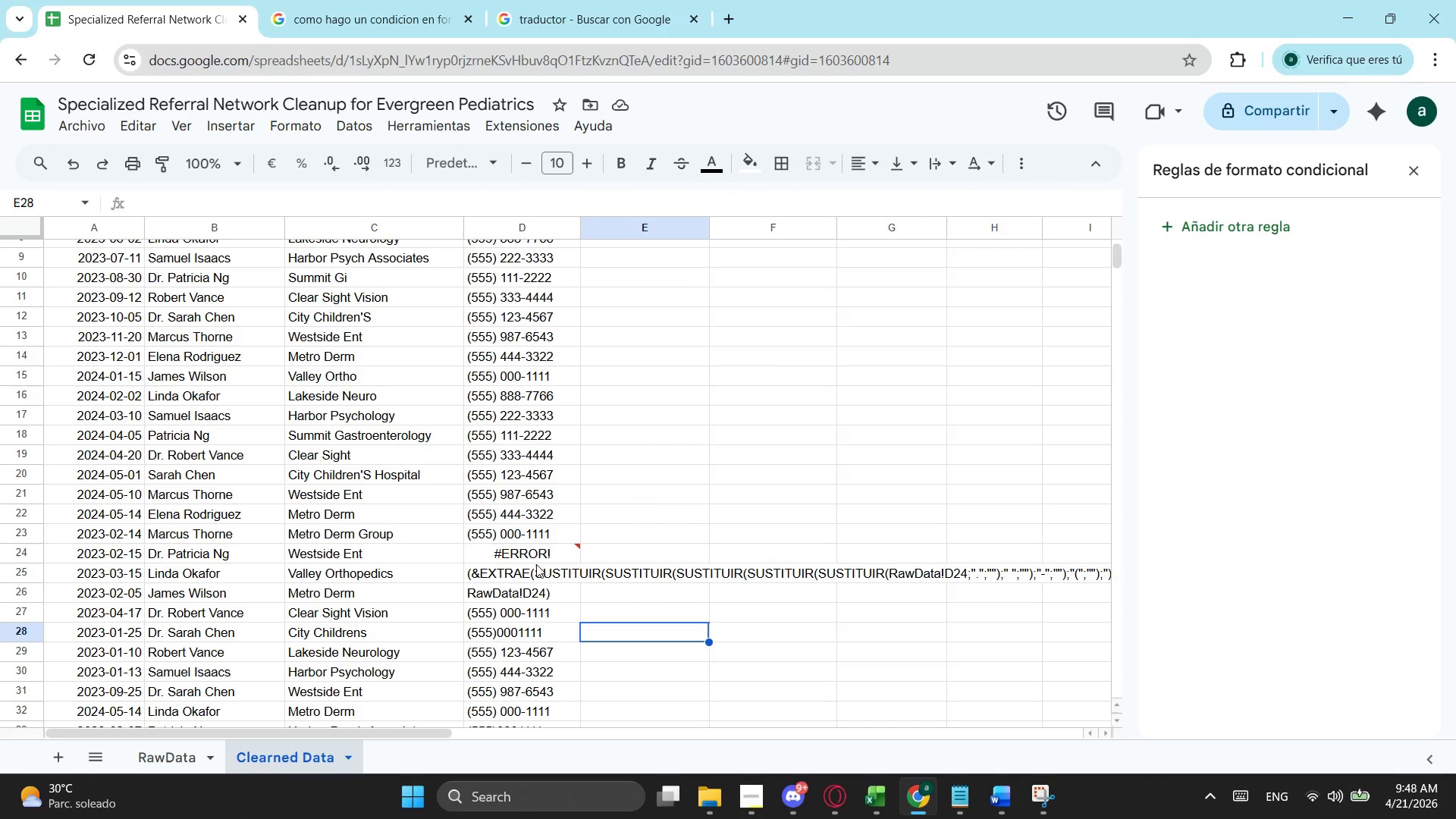 
left_click([542, 553])
 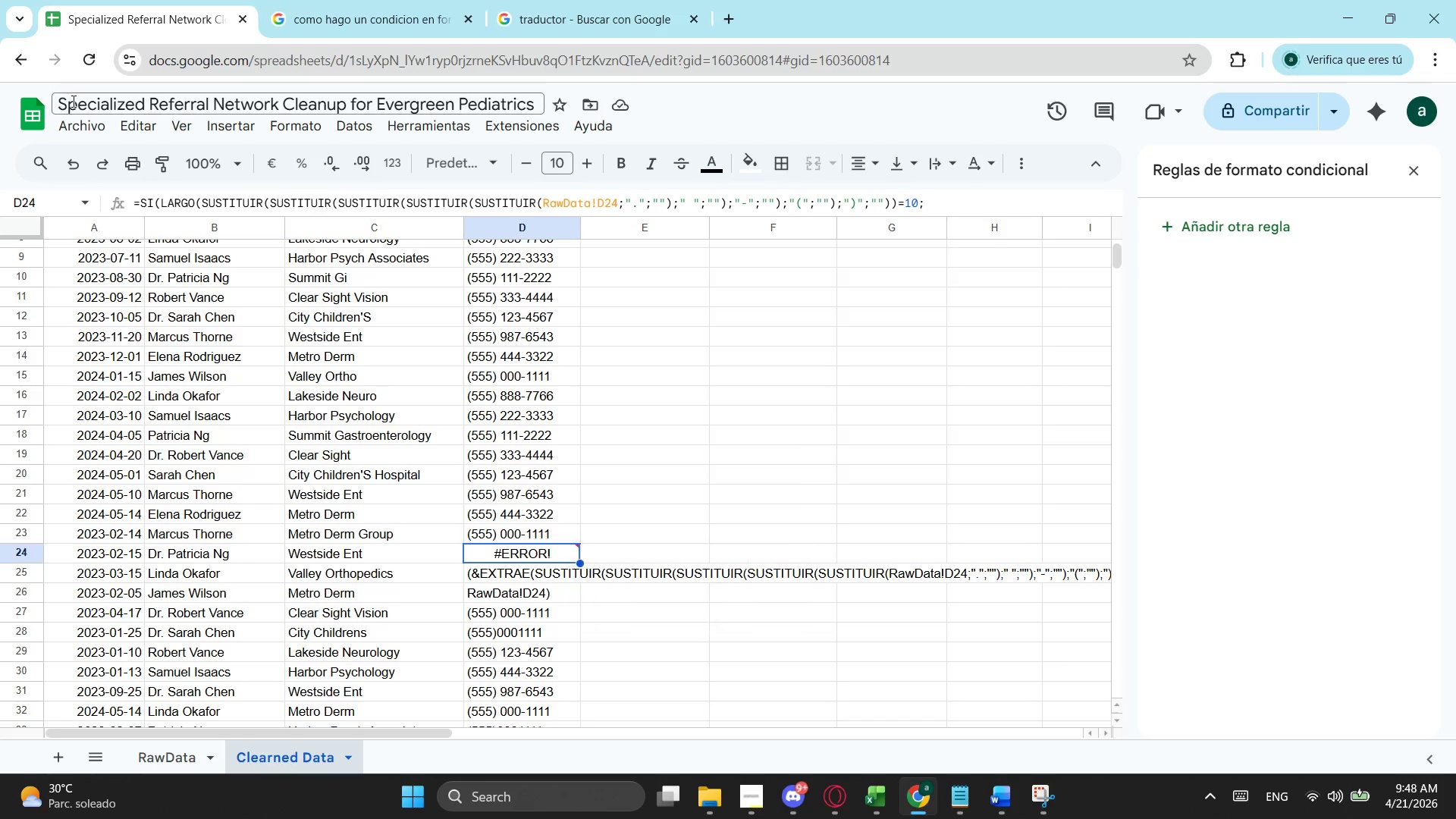 
left_click([80, 163])
 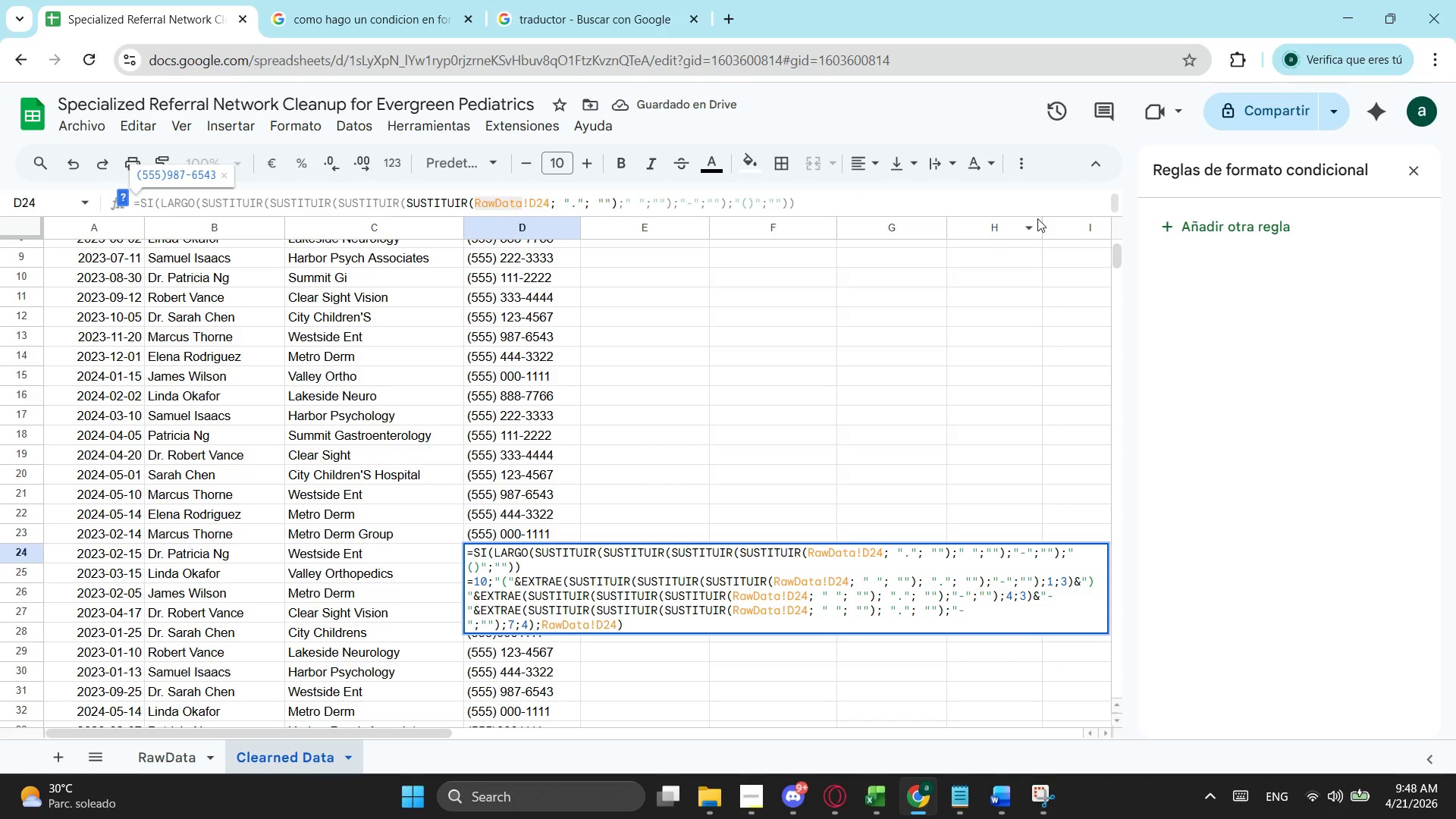 
wait(6.03)
 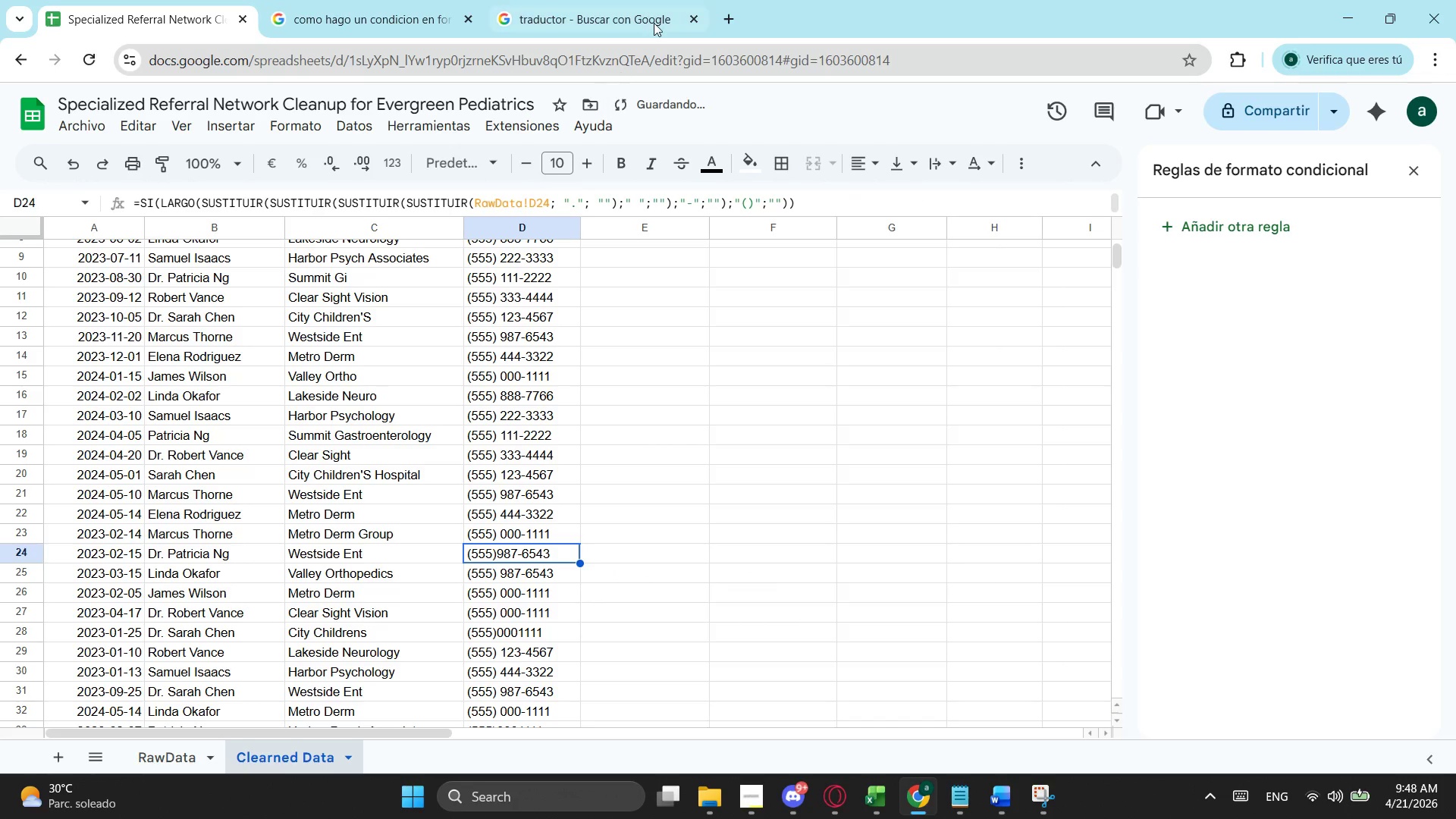 
left_click_drag(start_coordinate=[1034, 215], to_coordinate=[1019, 308])
 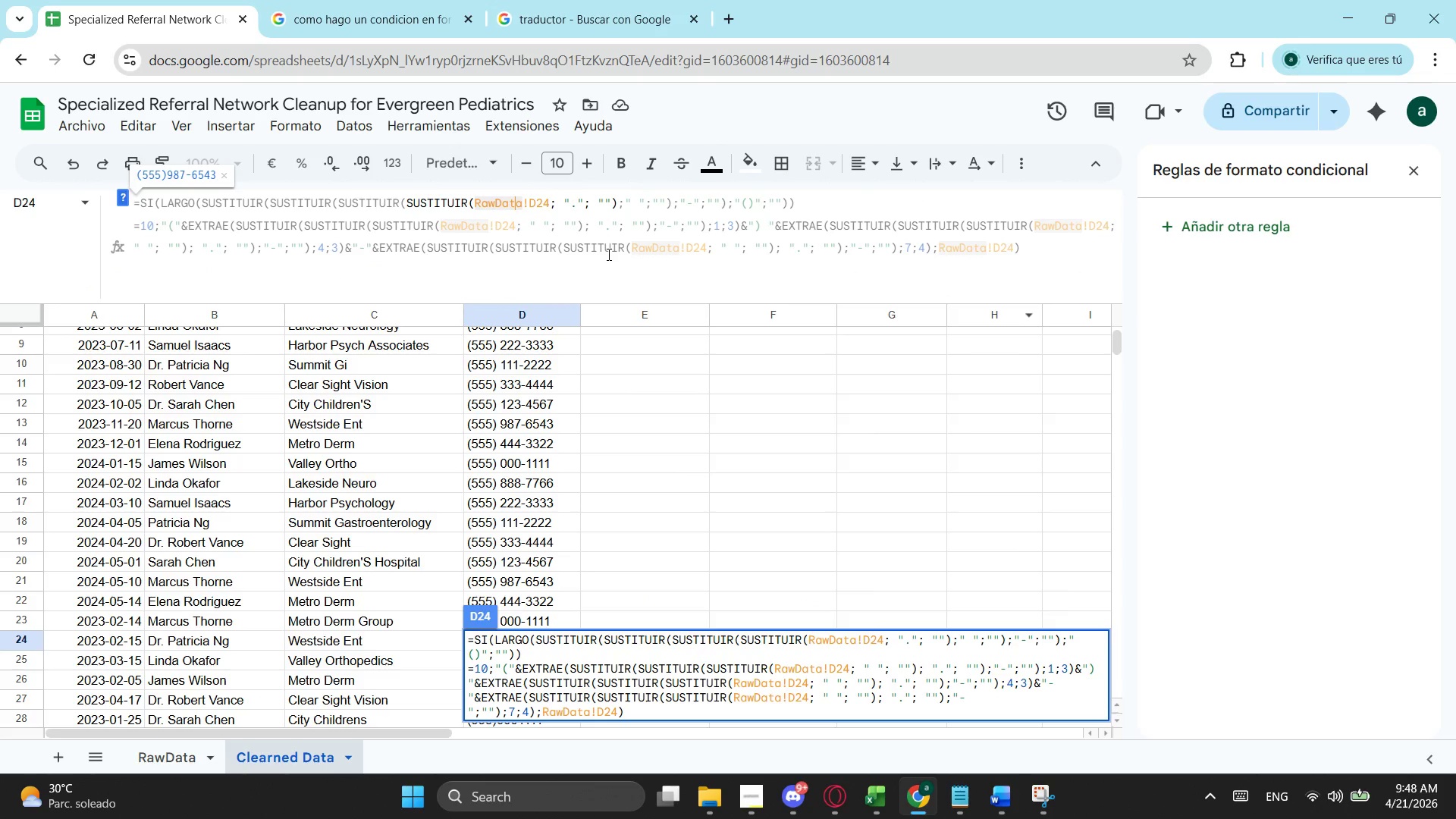 
left_click([607, 254])
 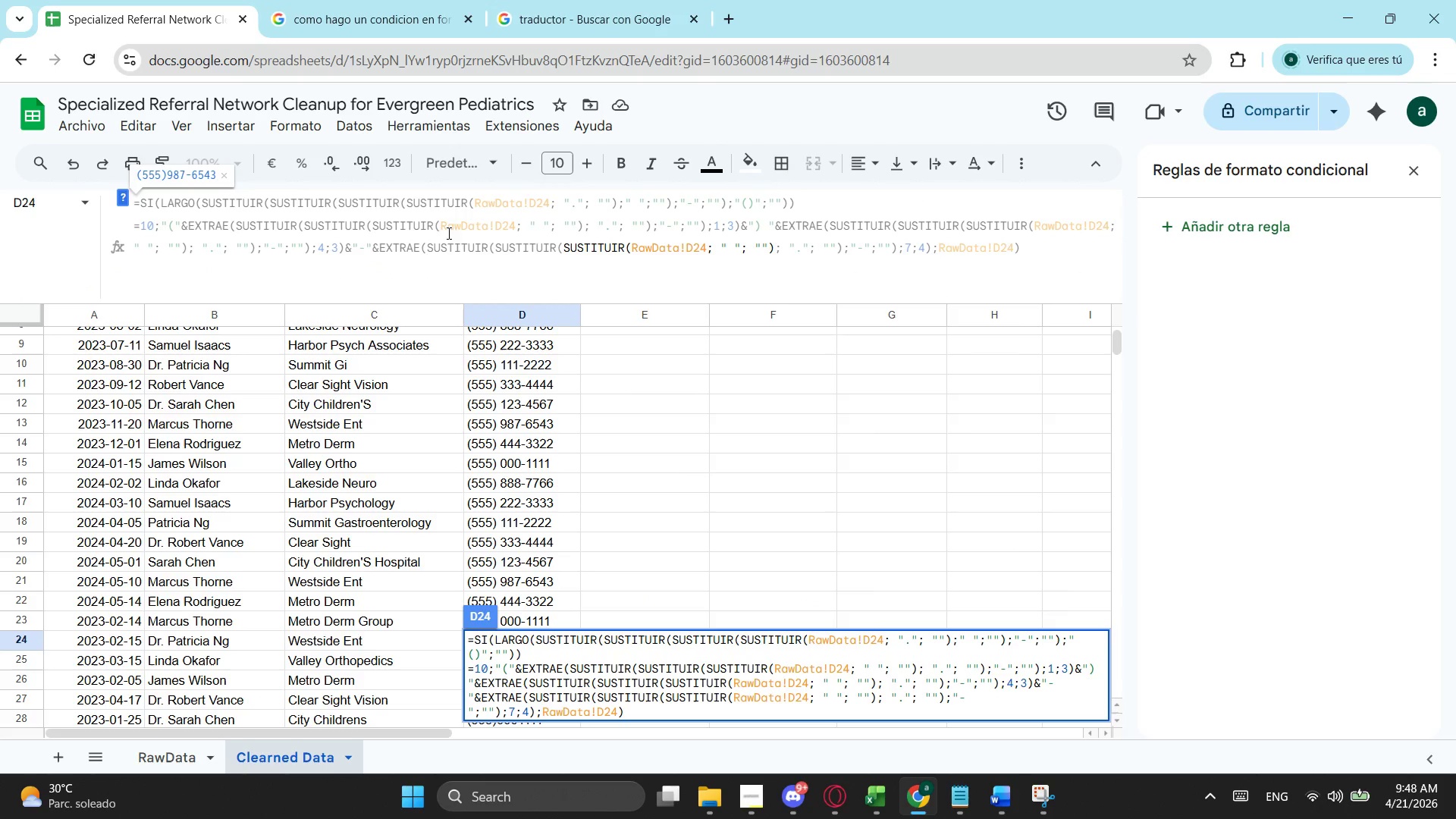 
left_click([312, 249])
 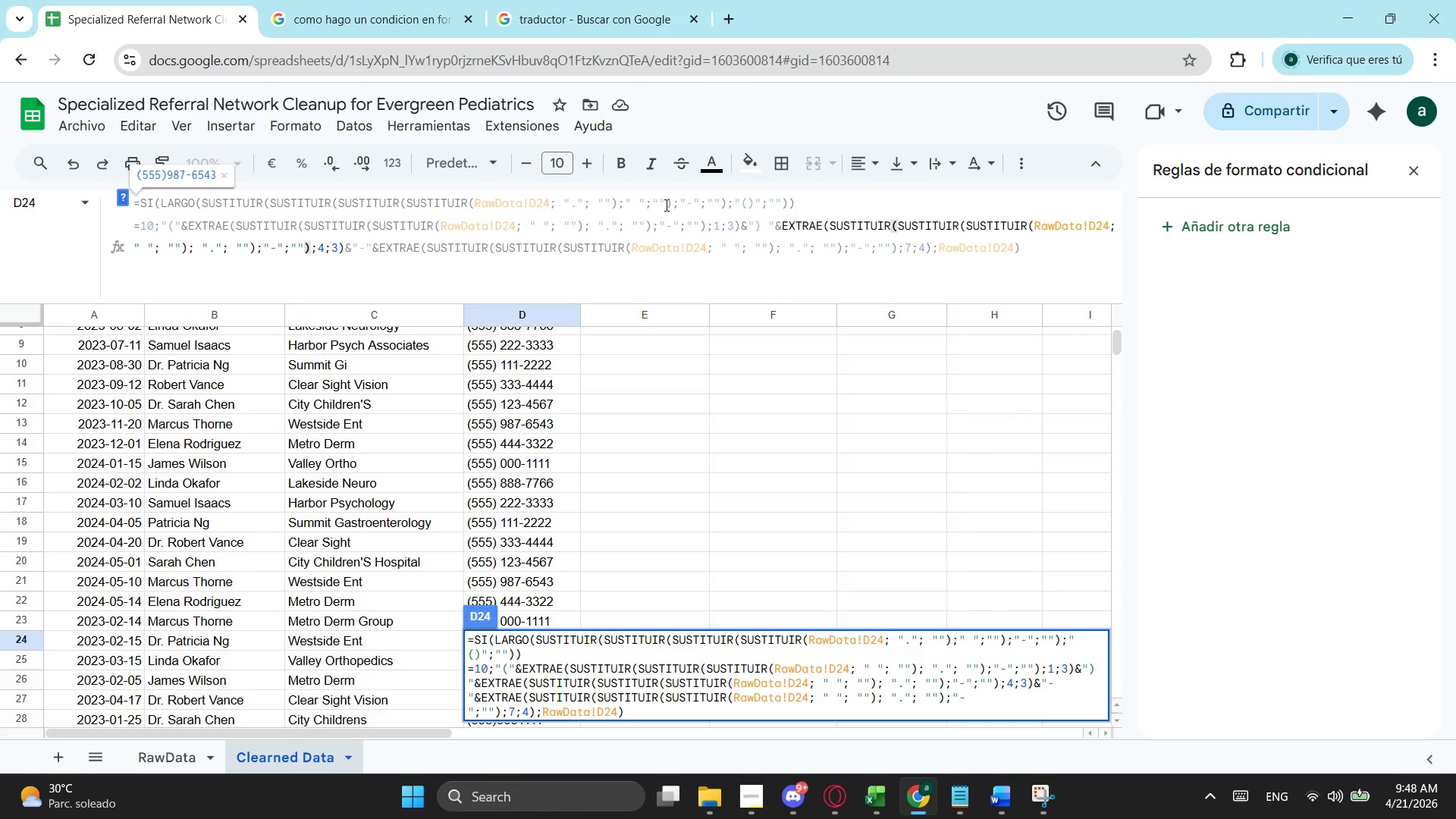 
wait(9.36)
 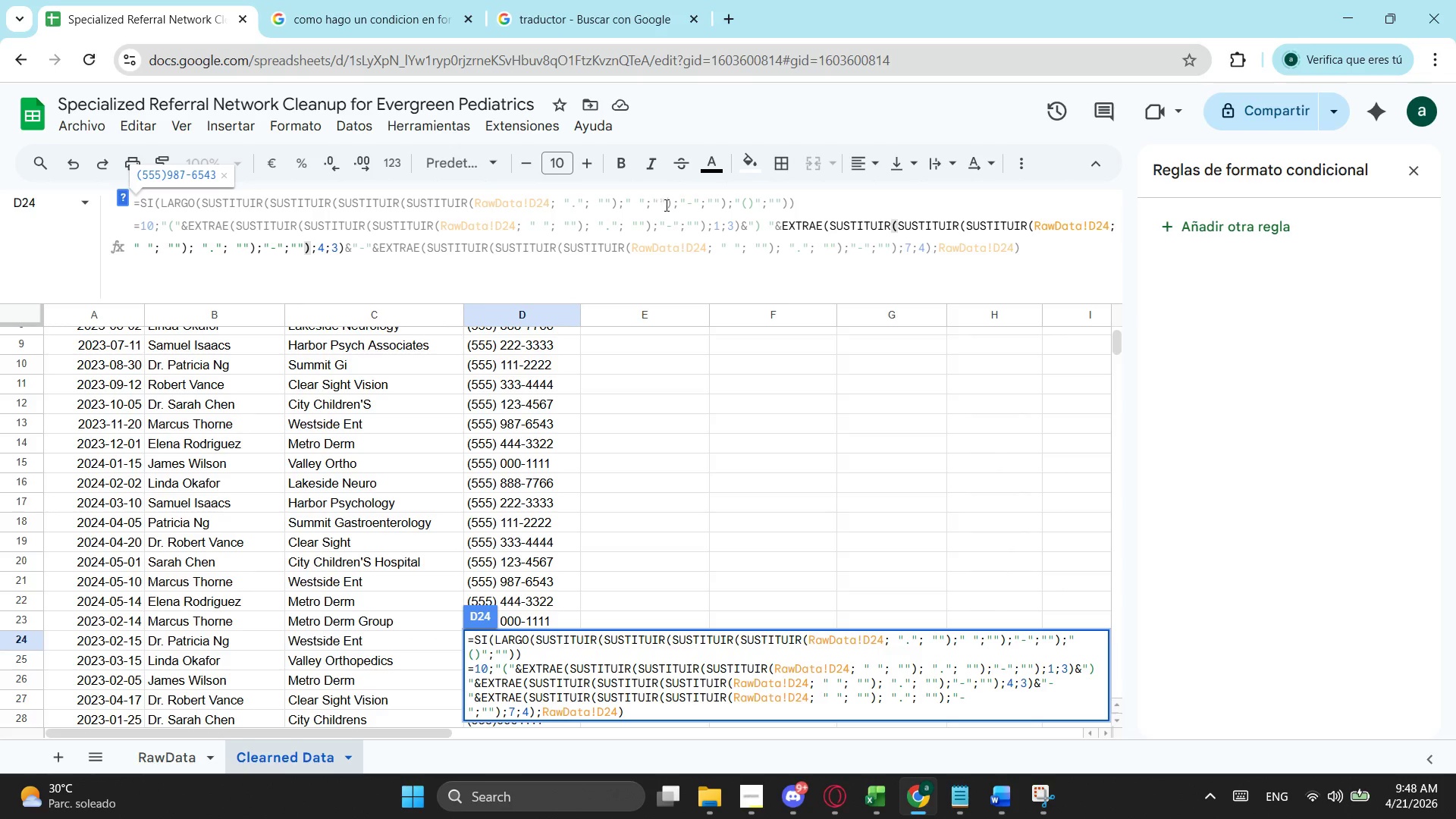 
left_click([723, 206])
 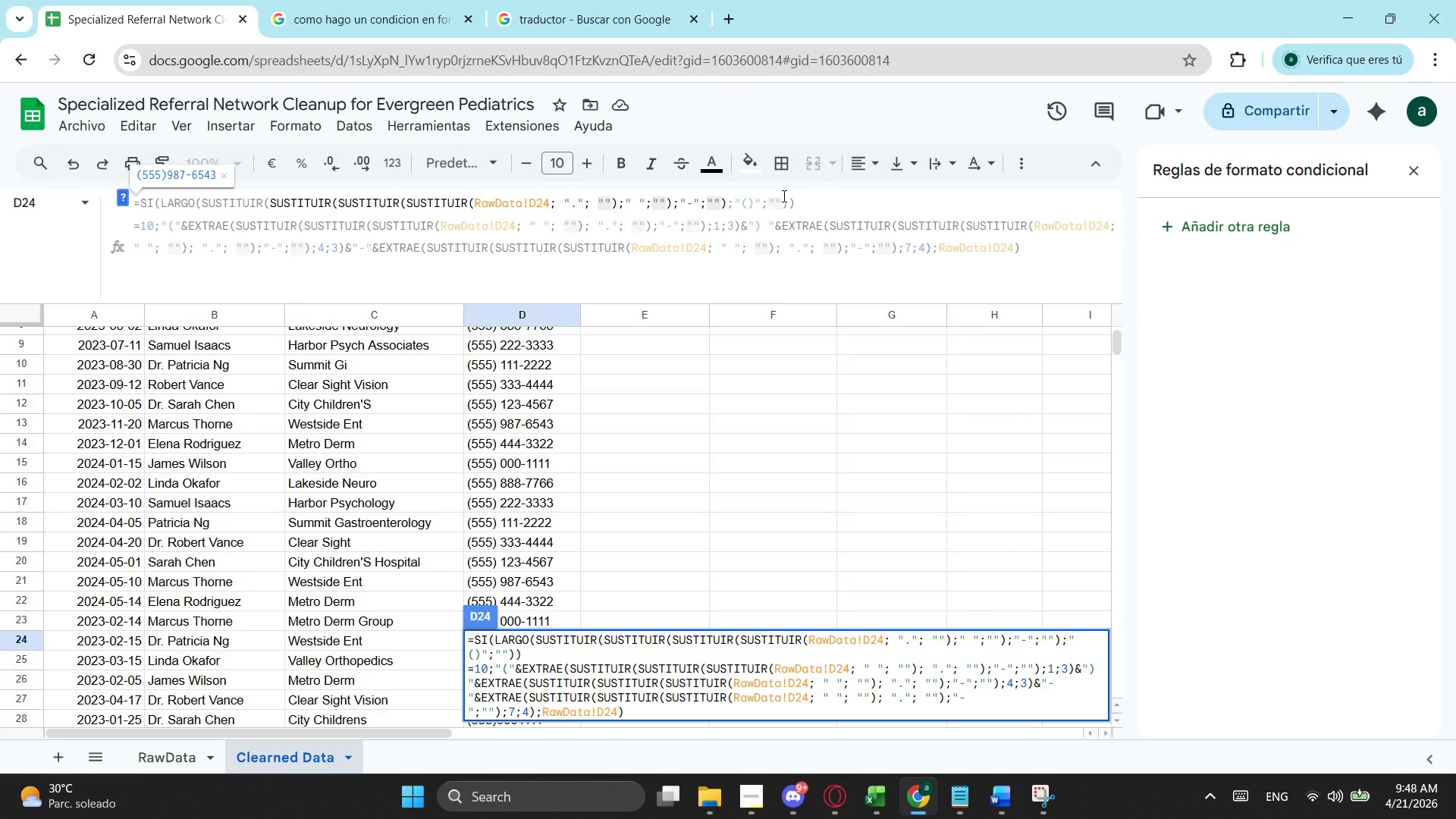 
left_click([755, 204])
 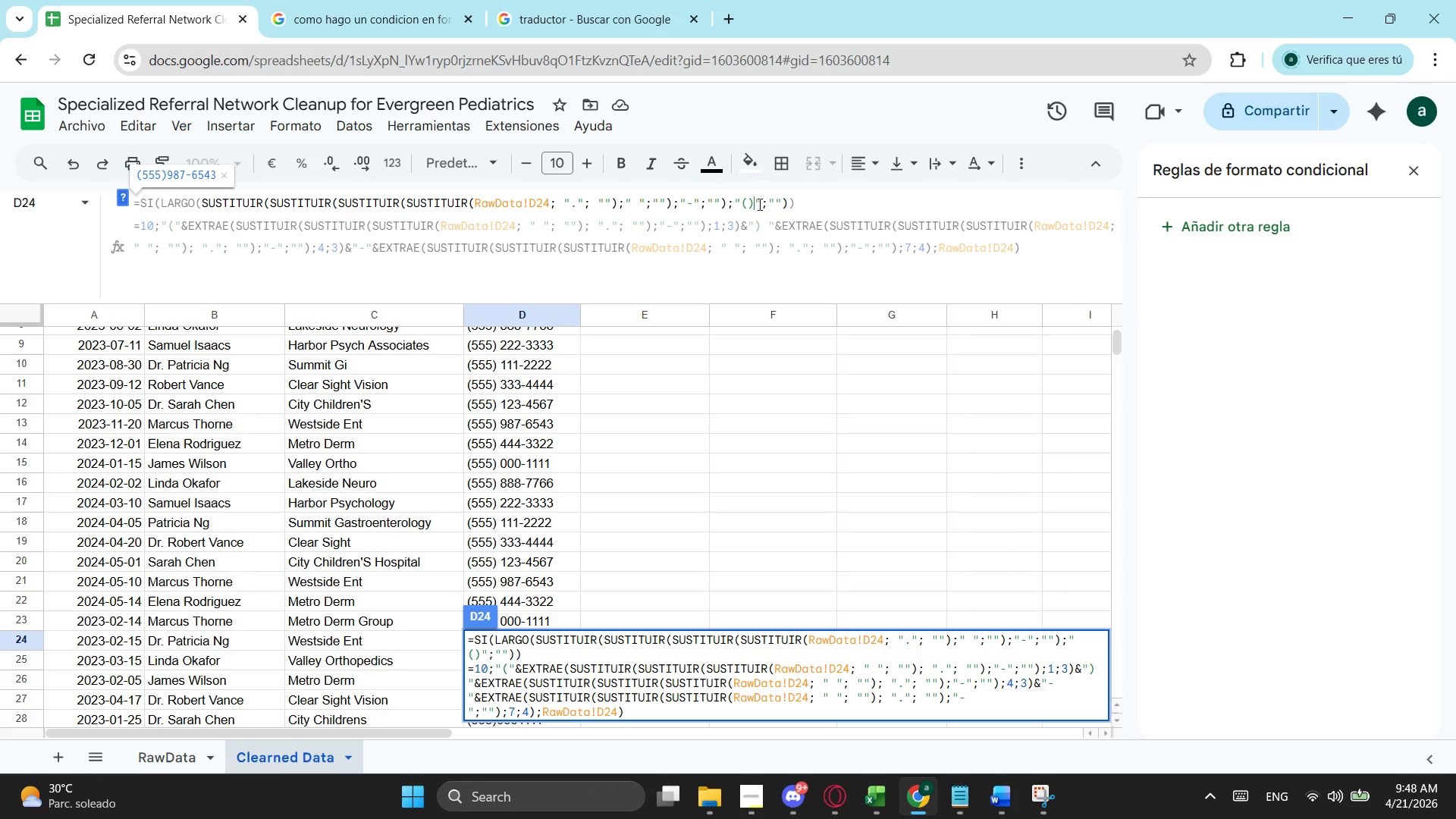 
key(Space)
 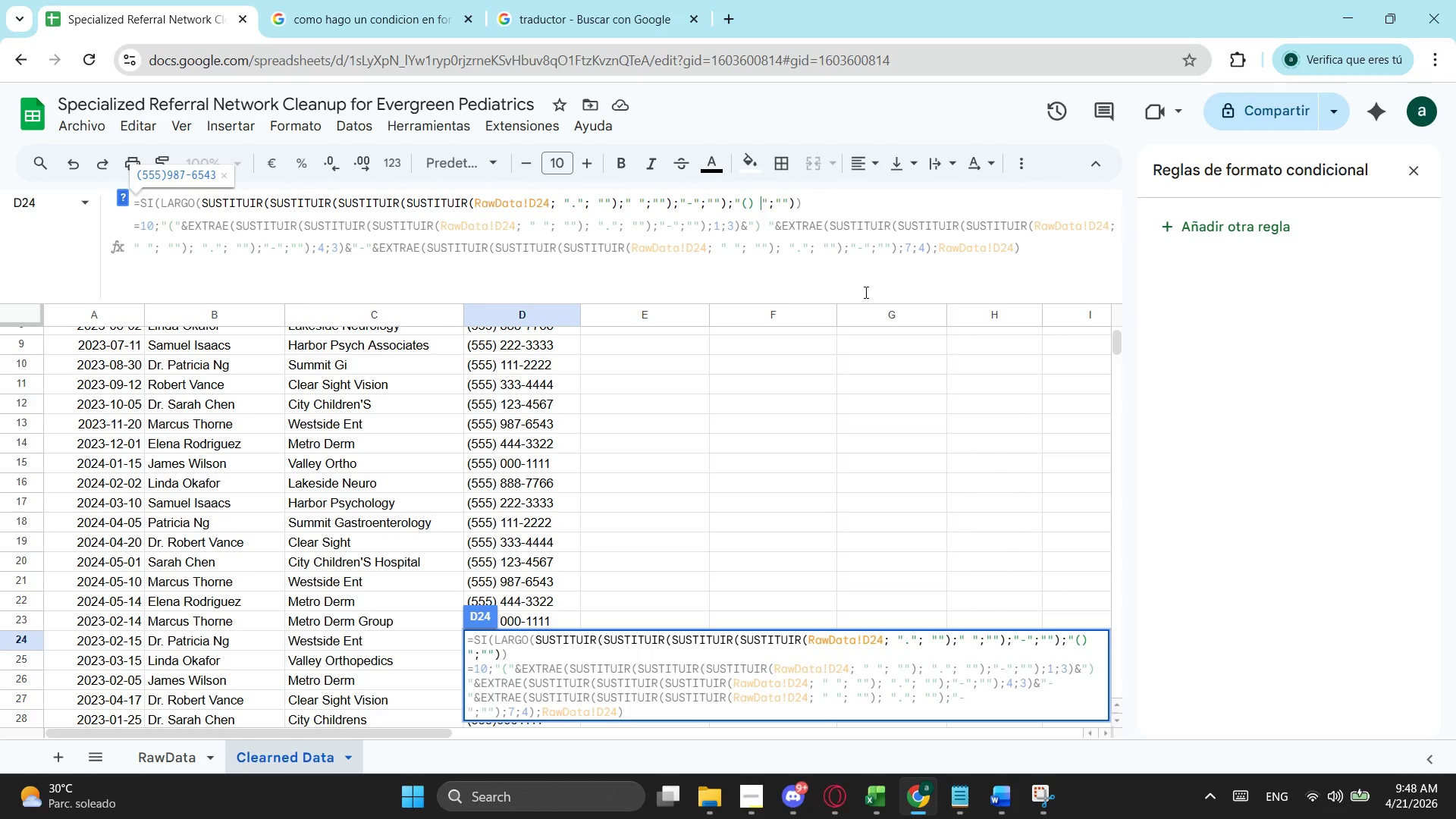 
key(Backspace)
 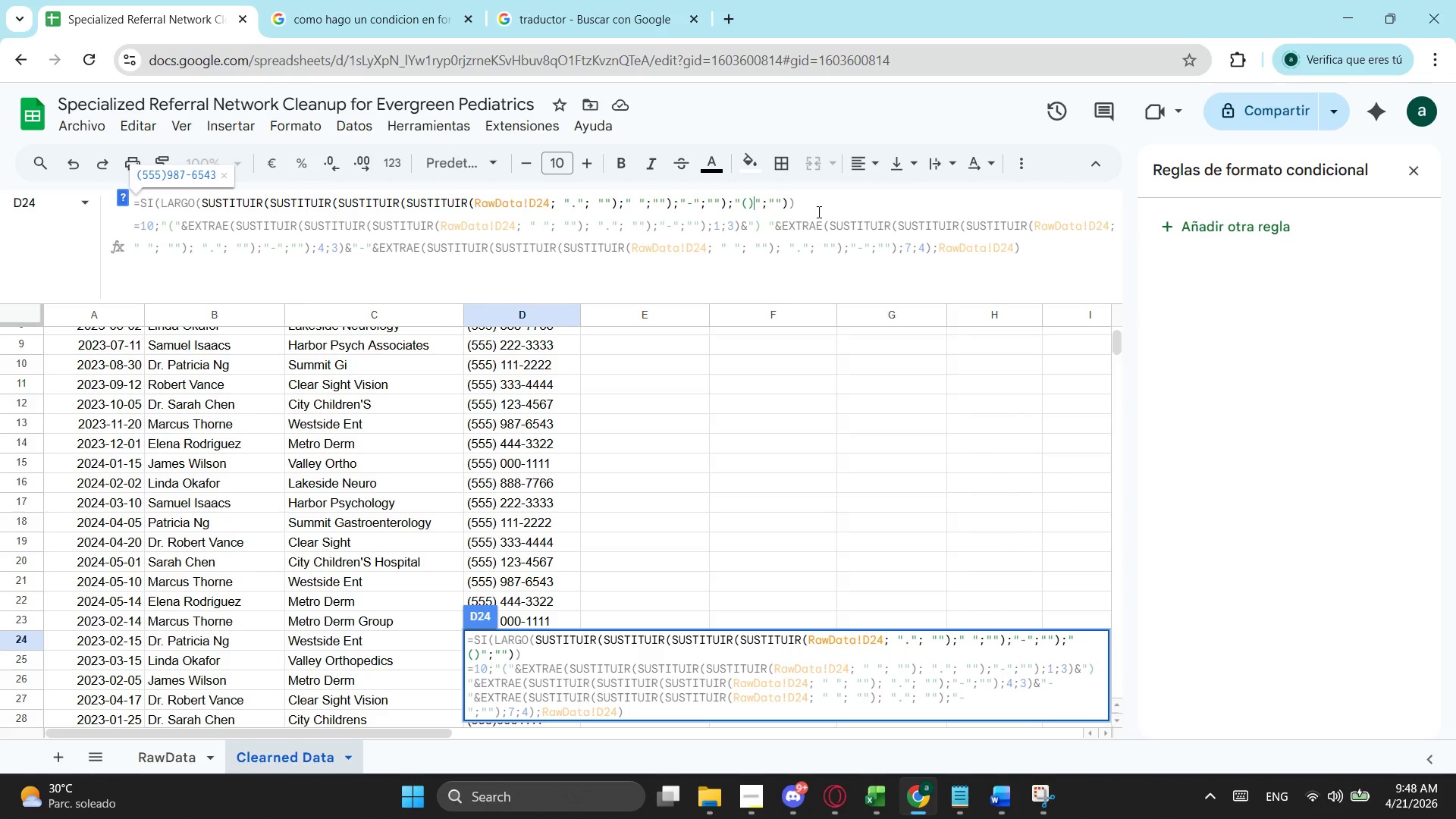 
left_click([775, 200])
 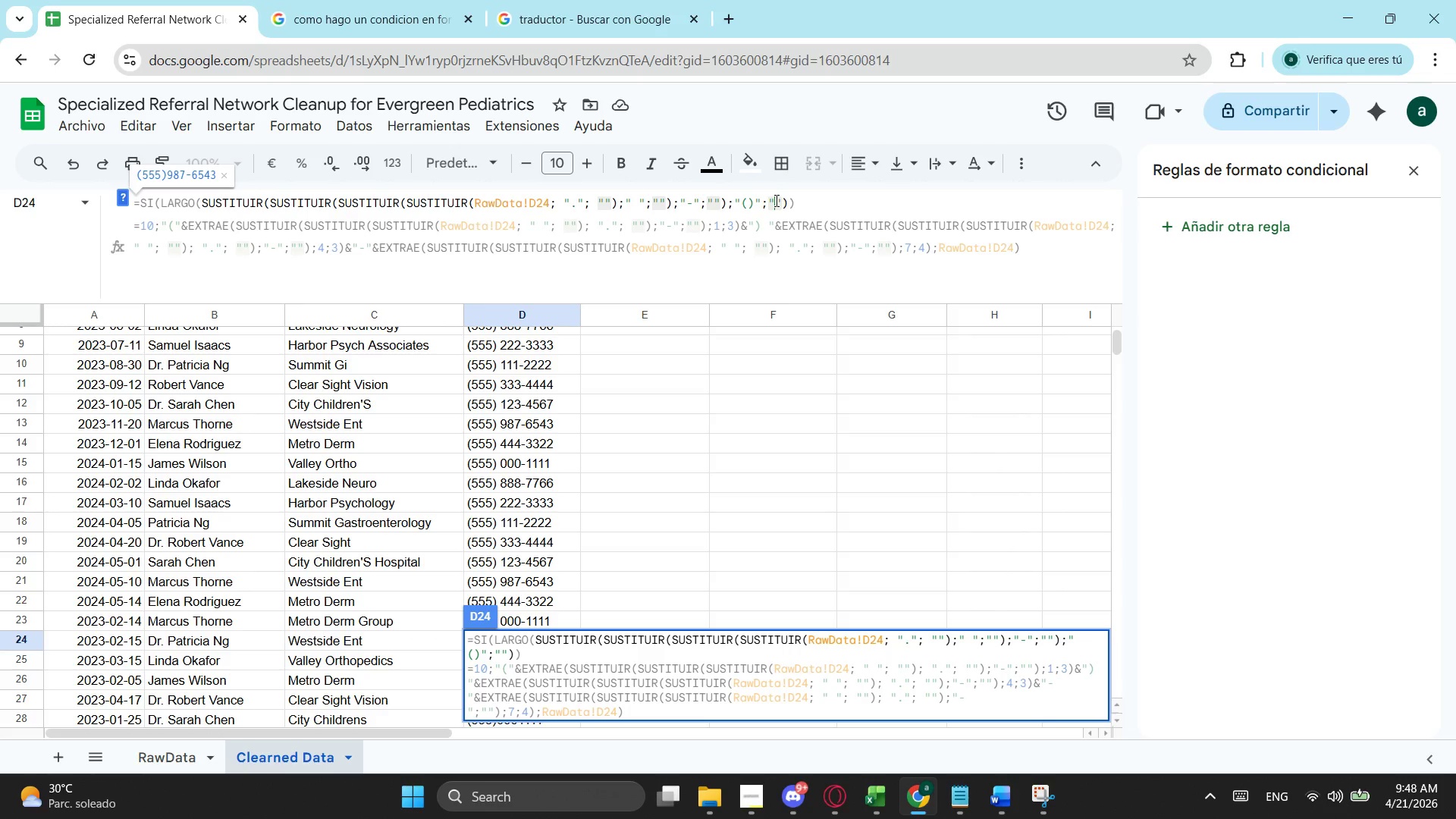 
key(Space)
 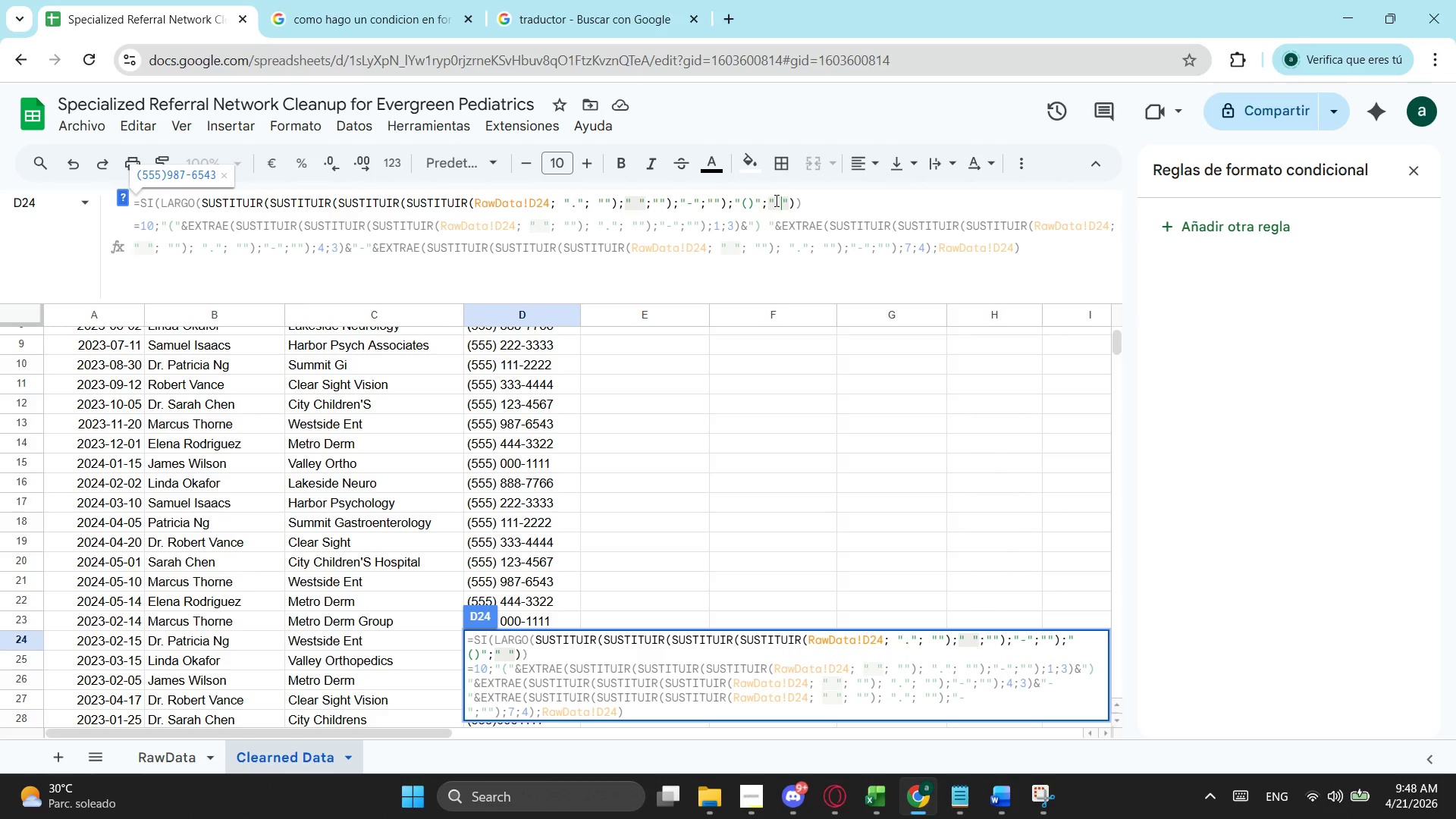 
key(Enter)
 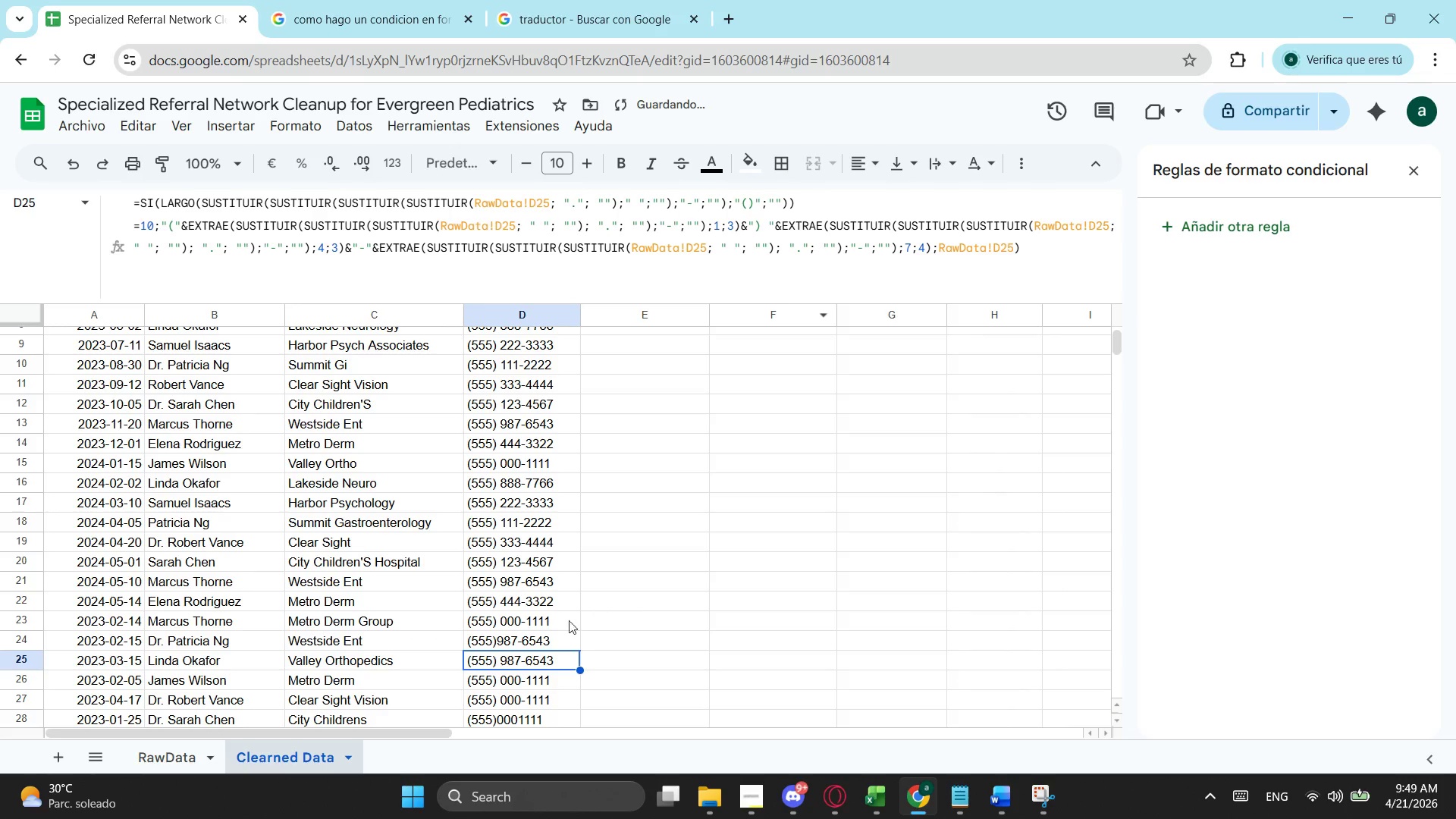 
left_click([546, 638])
 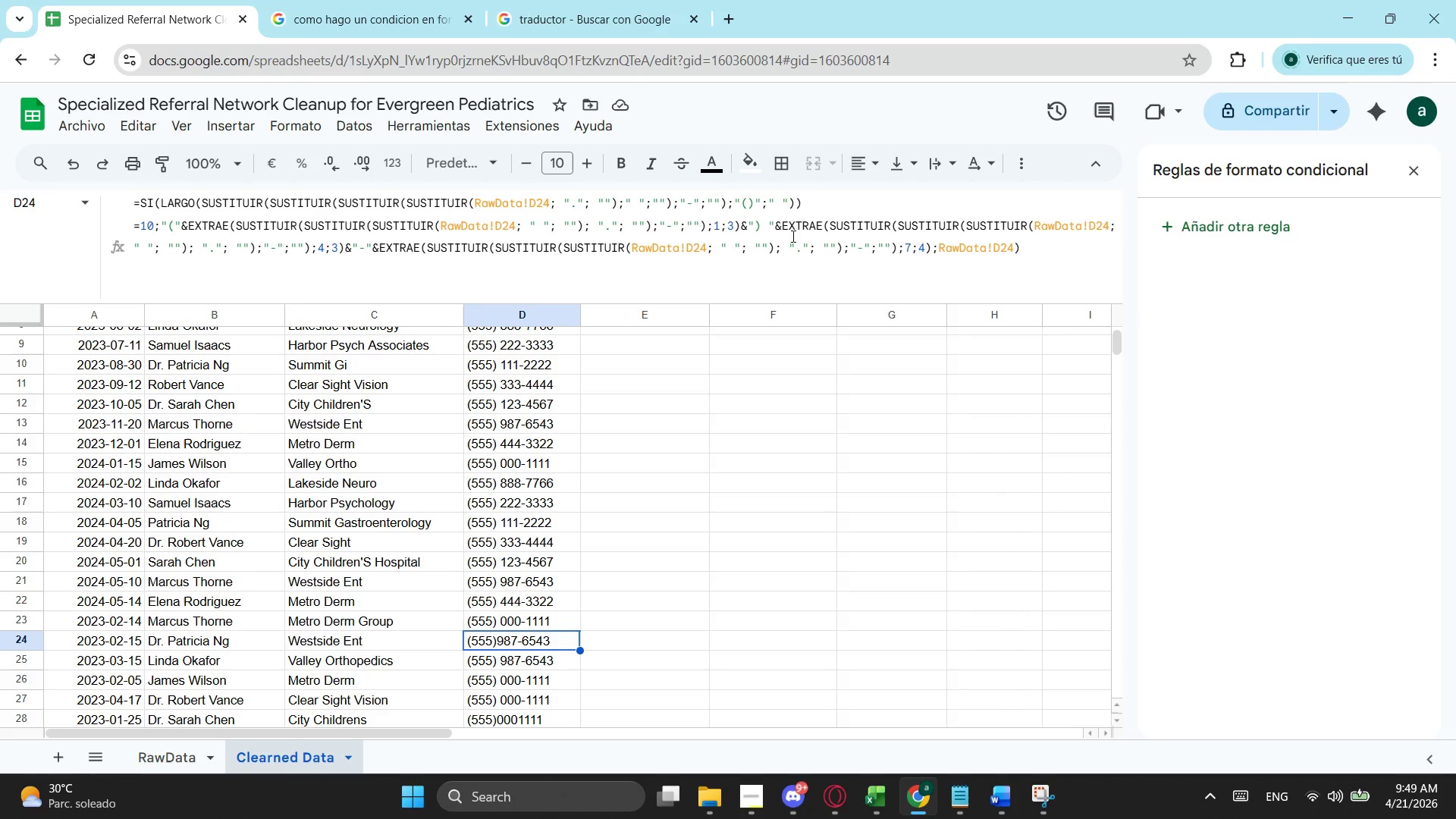 
wait(5.02)
 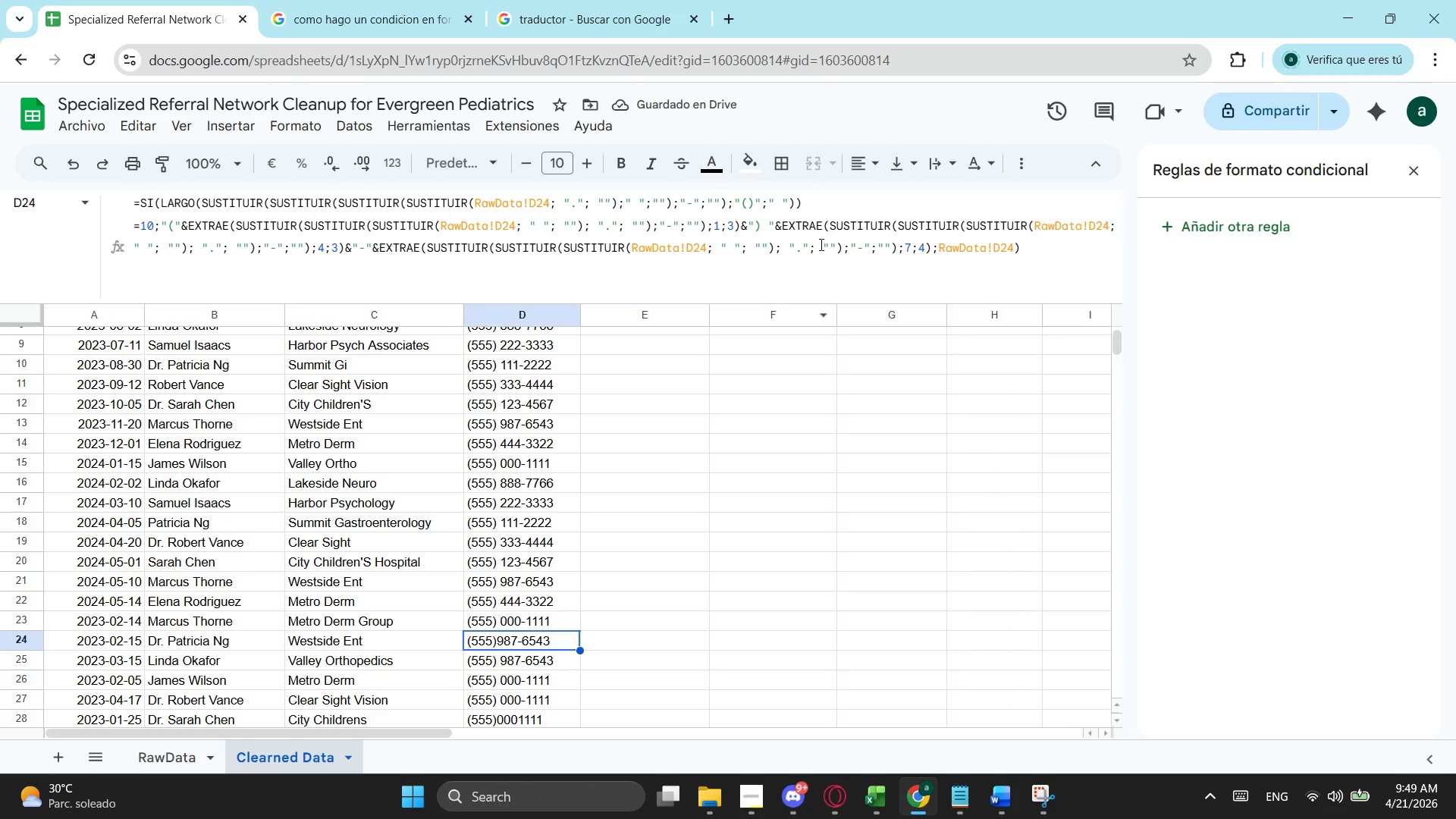 
left_click([780, 206])
 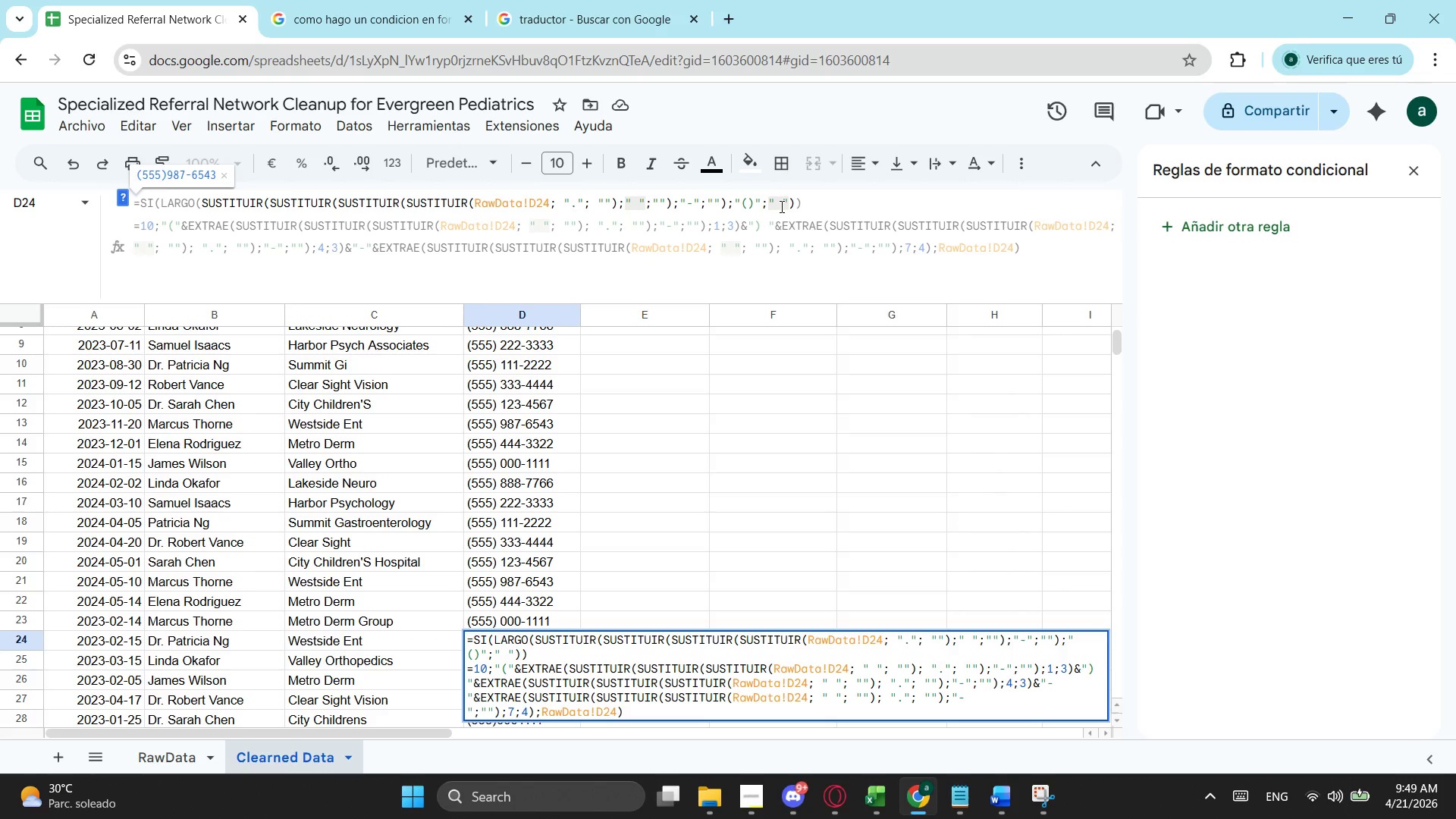 
key(Backspace)
 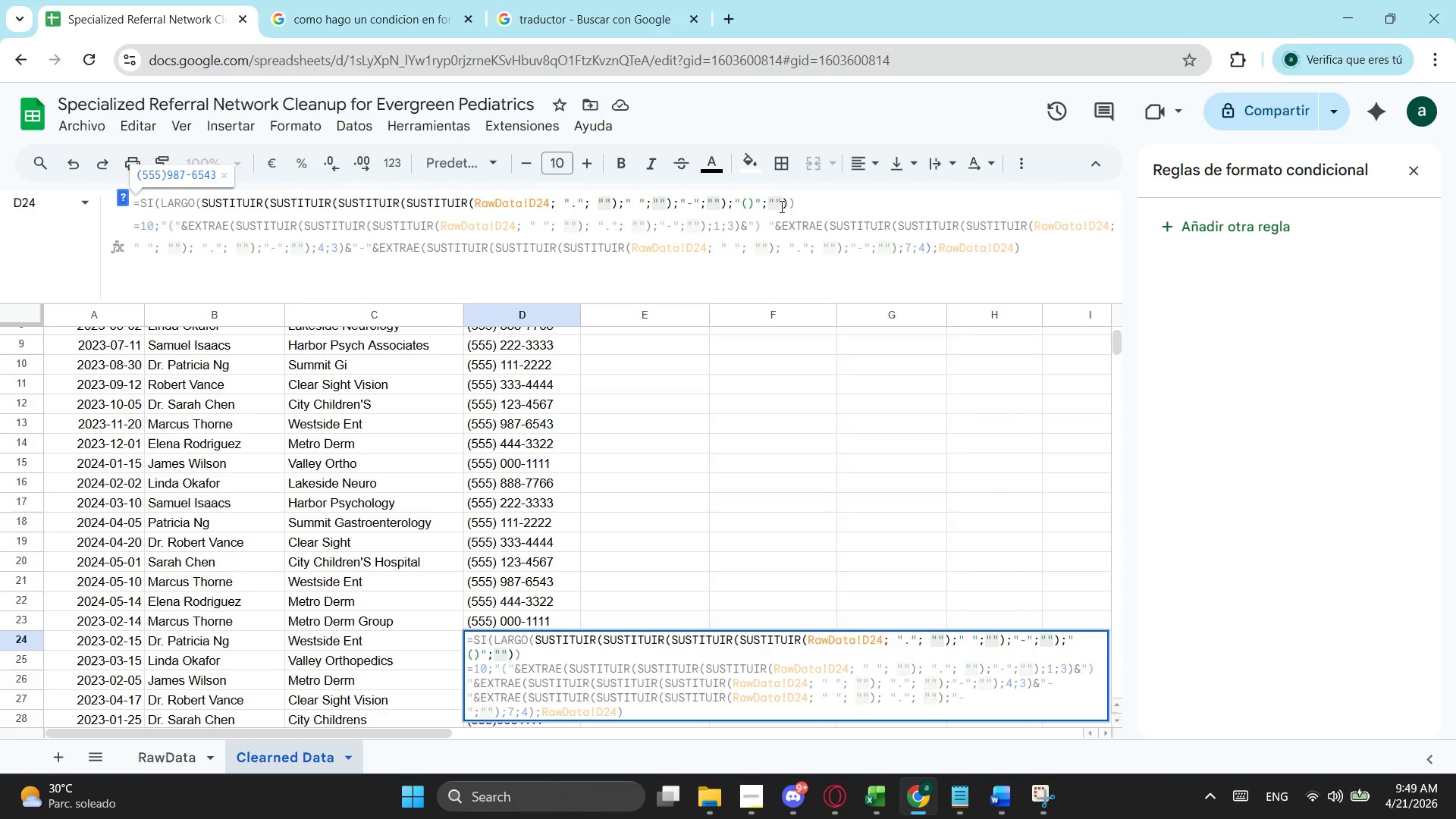 
key(Enter)
 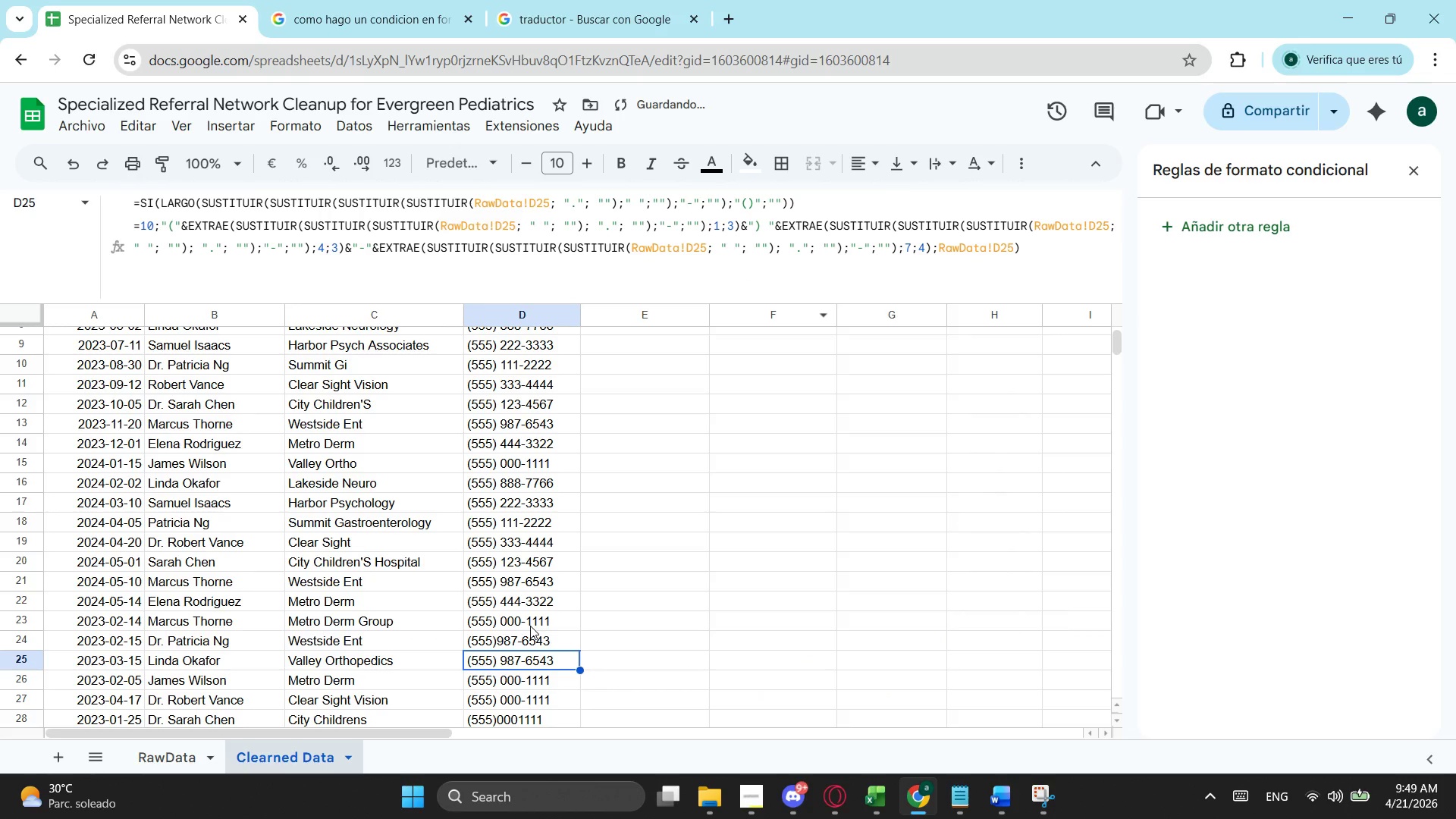 
left_click([528, 633])
 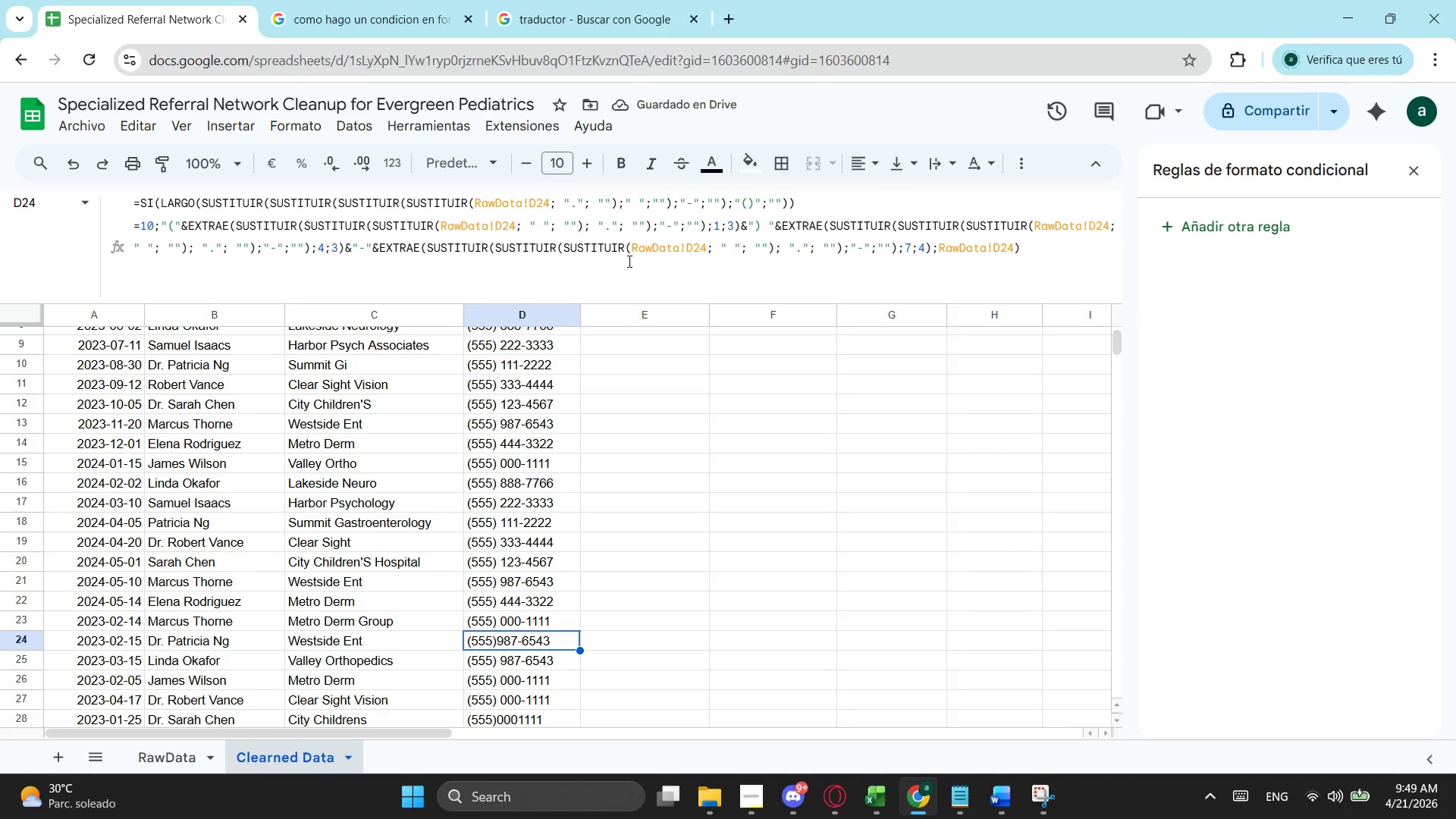 
scroll: coordinate [628, 261], scroll_direction: up, amount: 1.0
 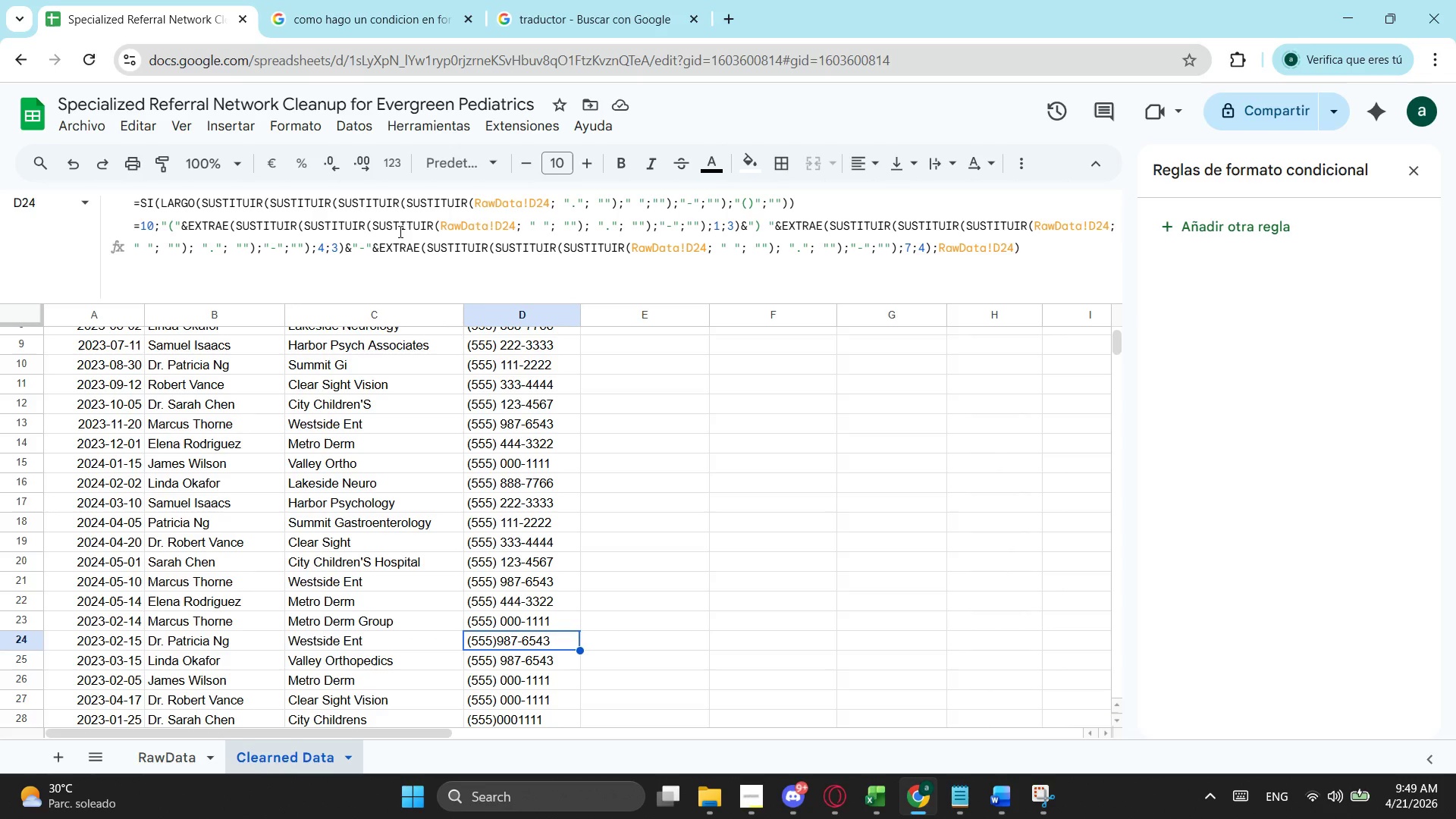 
wait(8.13)
 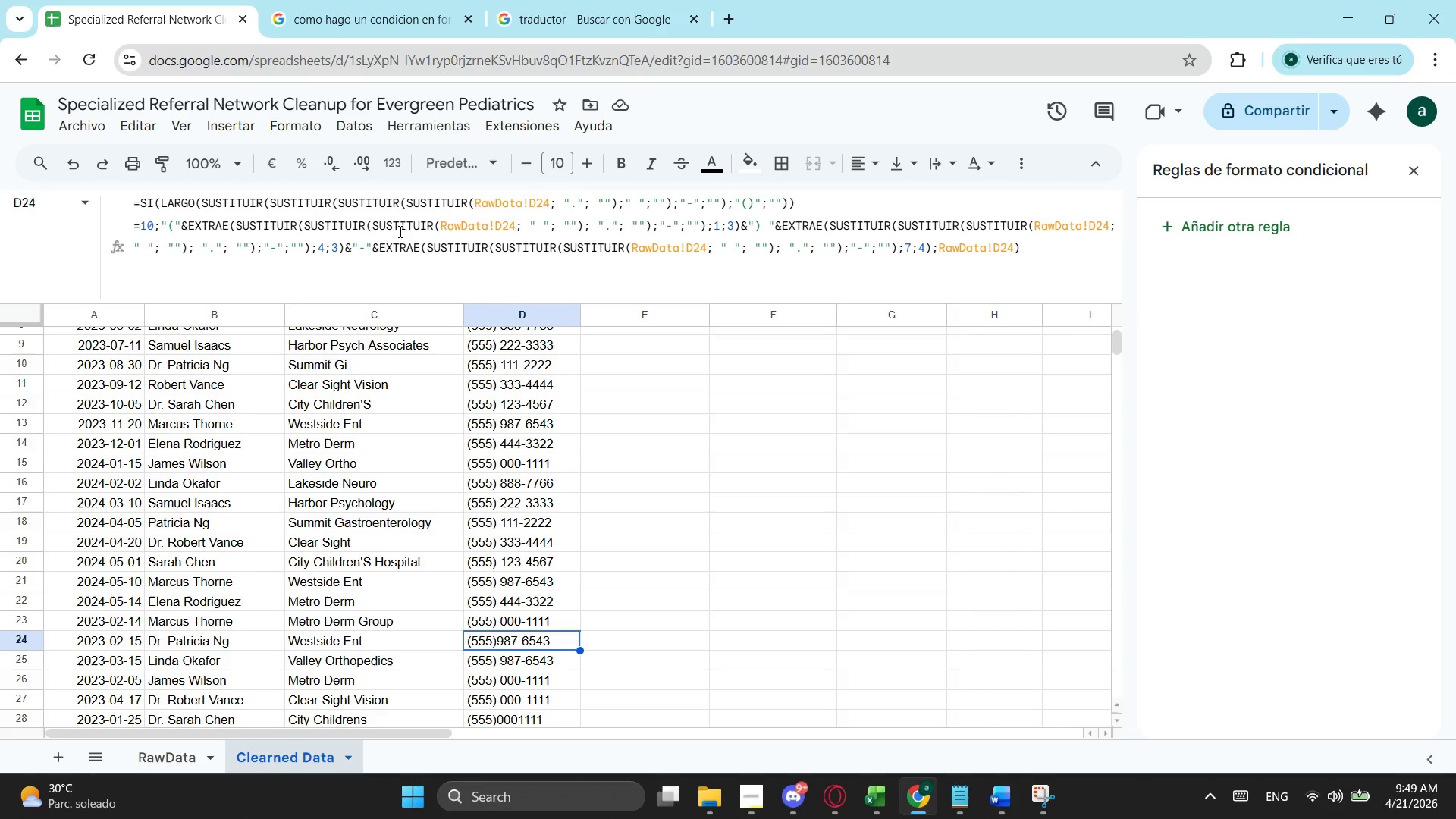 
left_click([775, 199])
 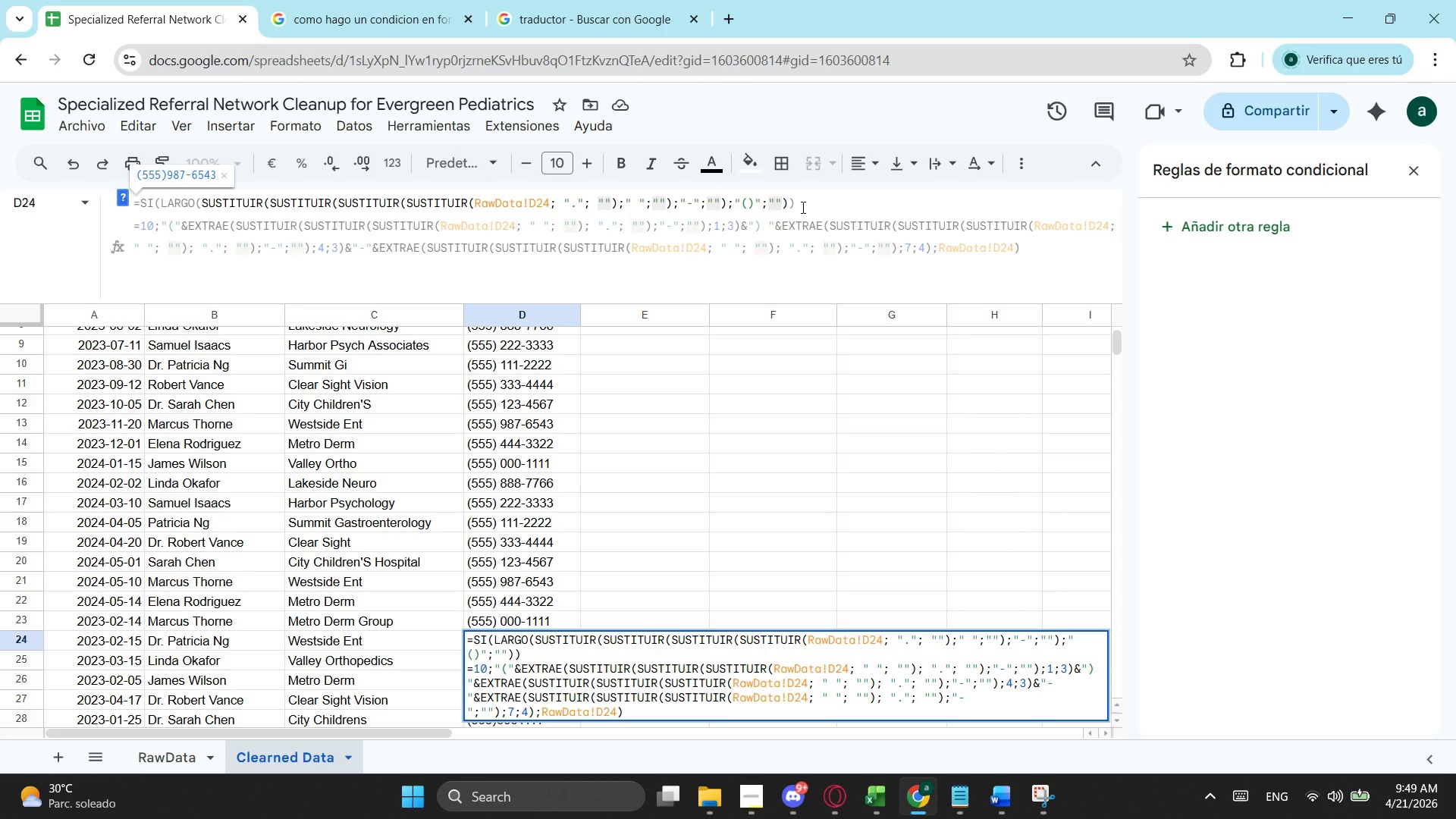 
key(Space)
 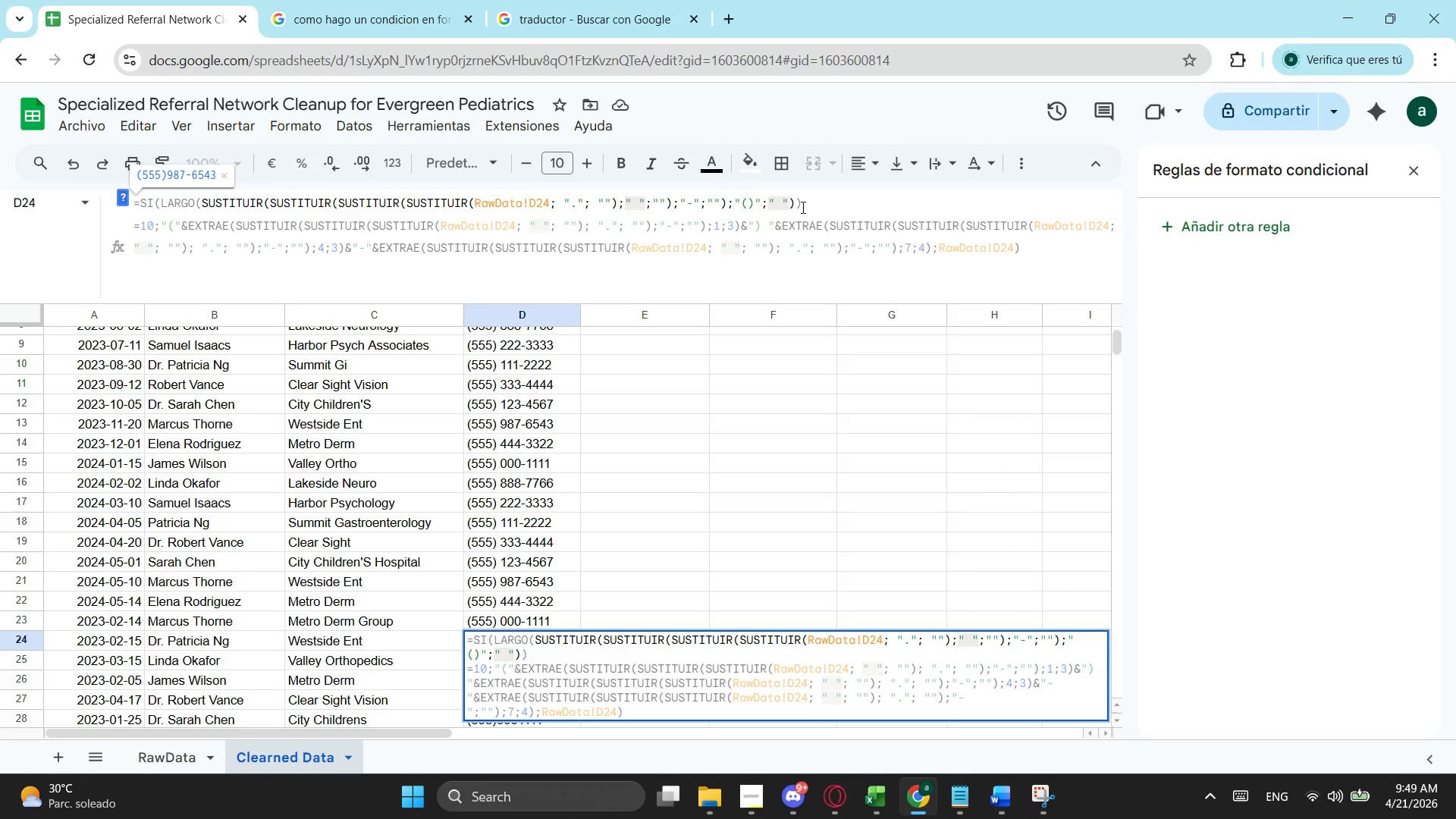 
key(Enter)
 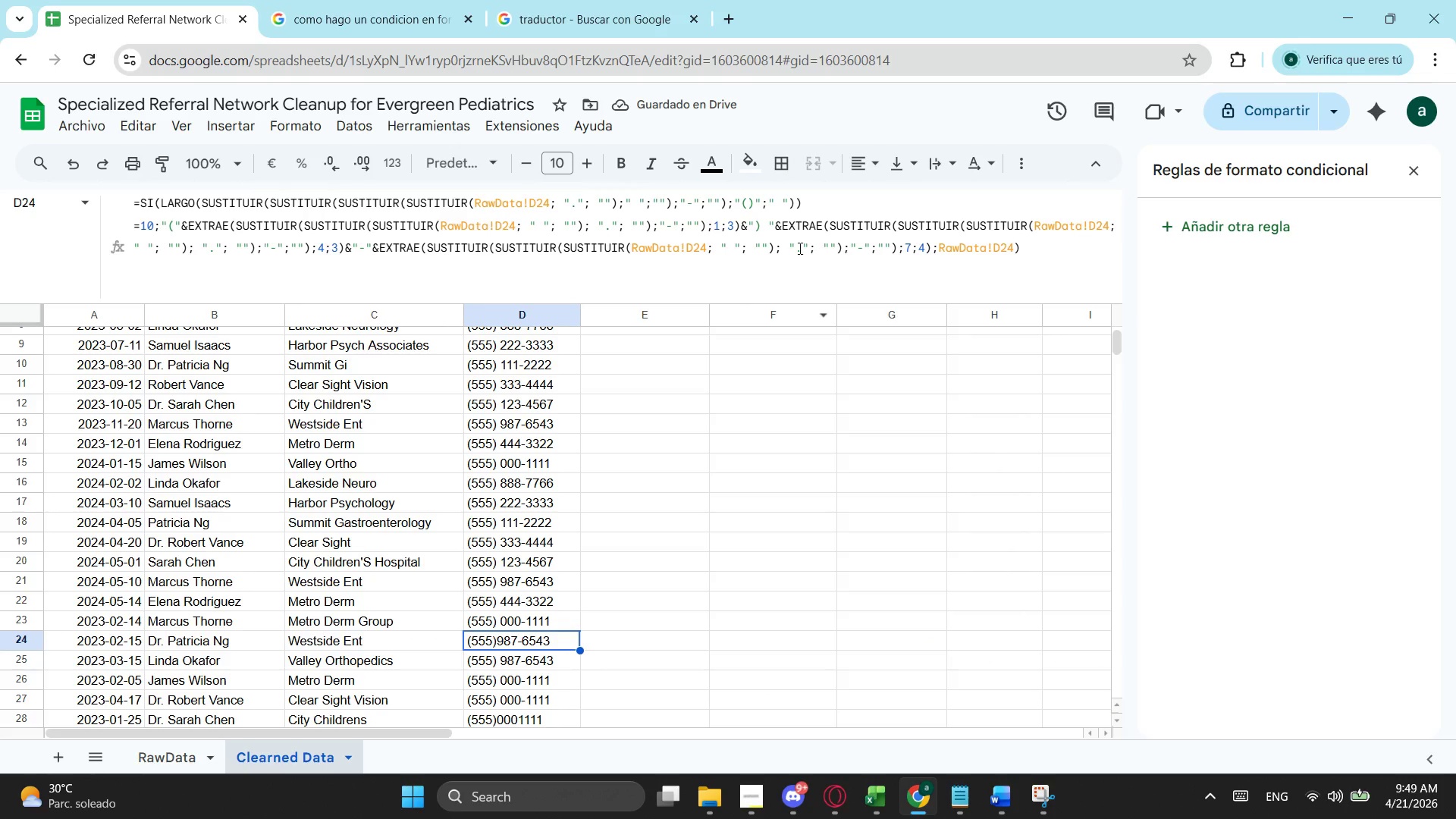 
left_click([780, 200])
 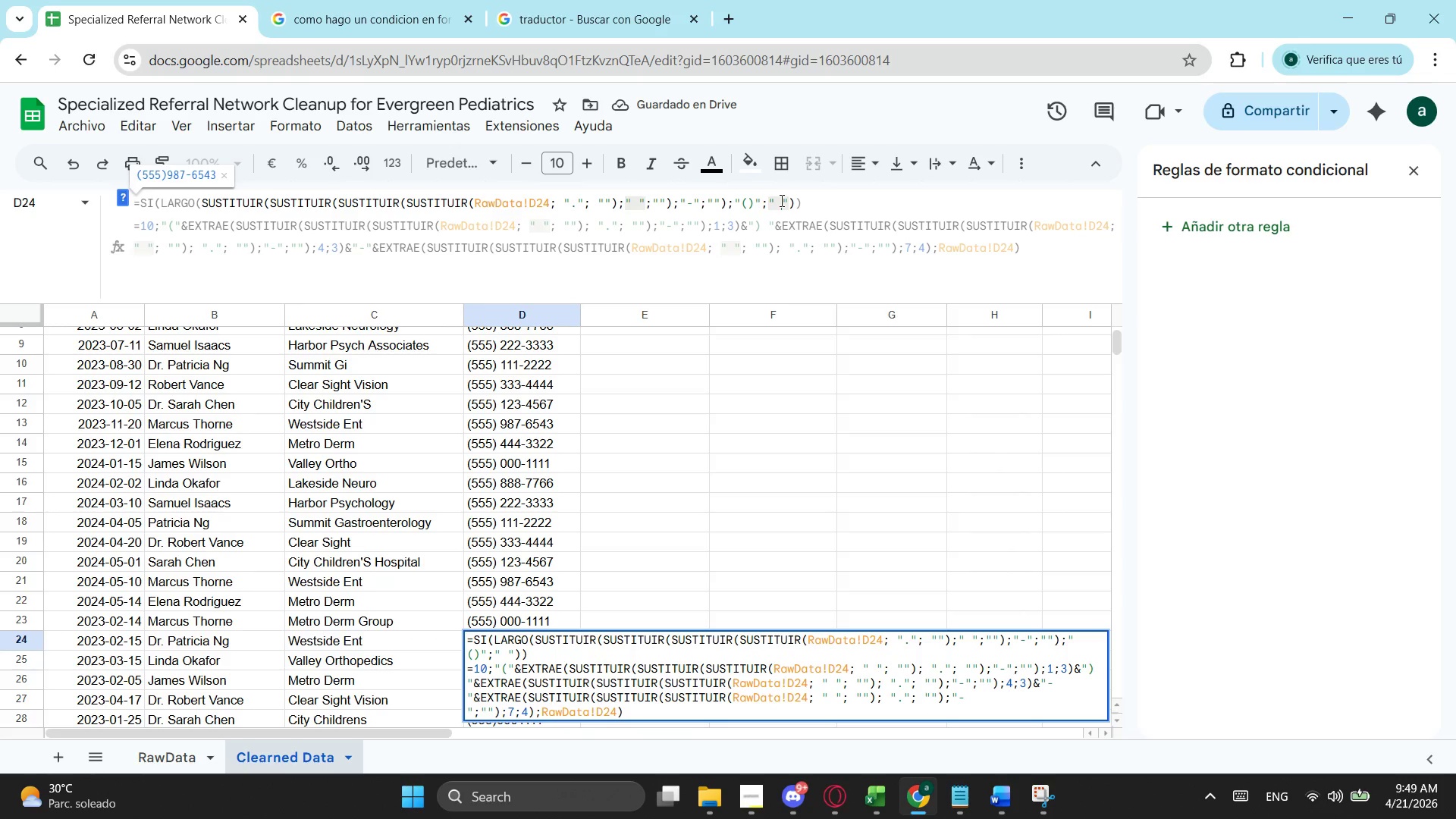 
key(Backspace)
 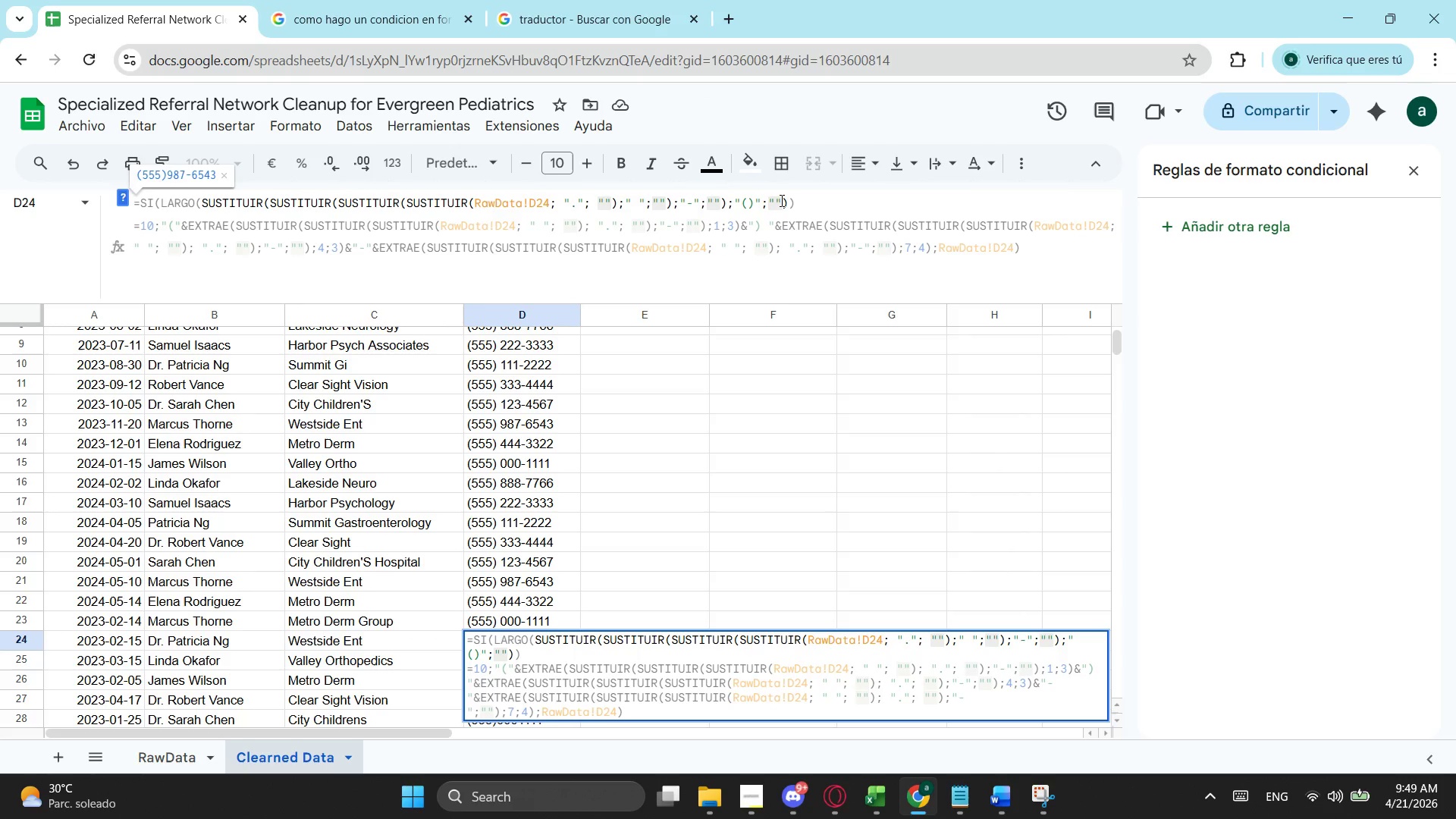 
key(Enter)
 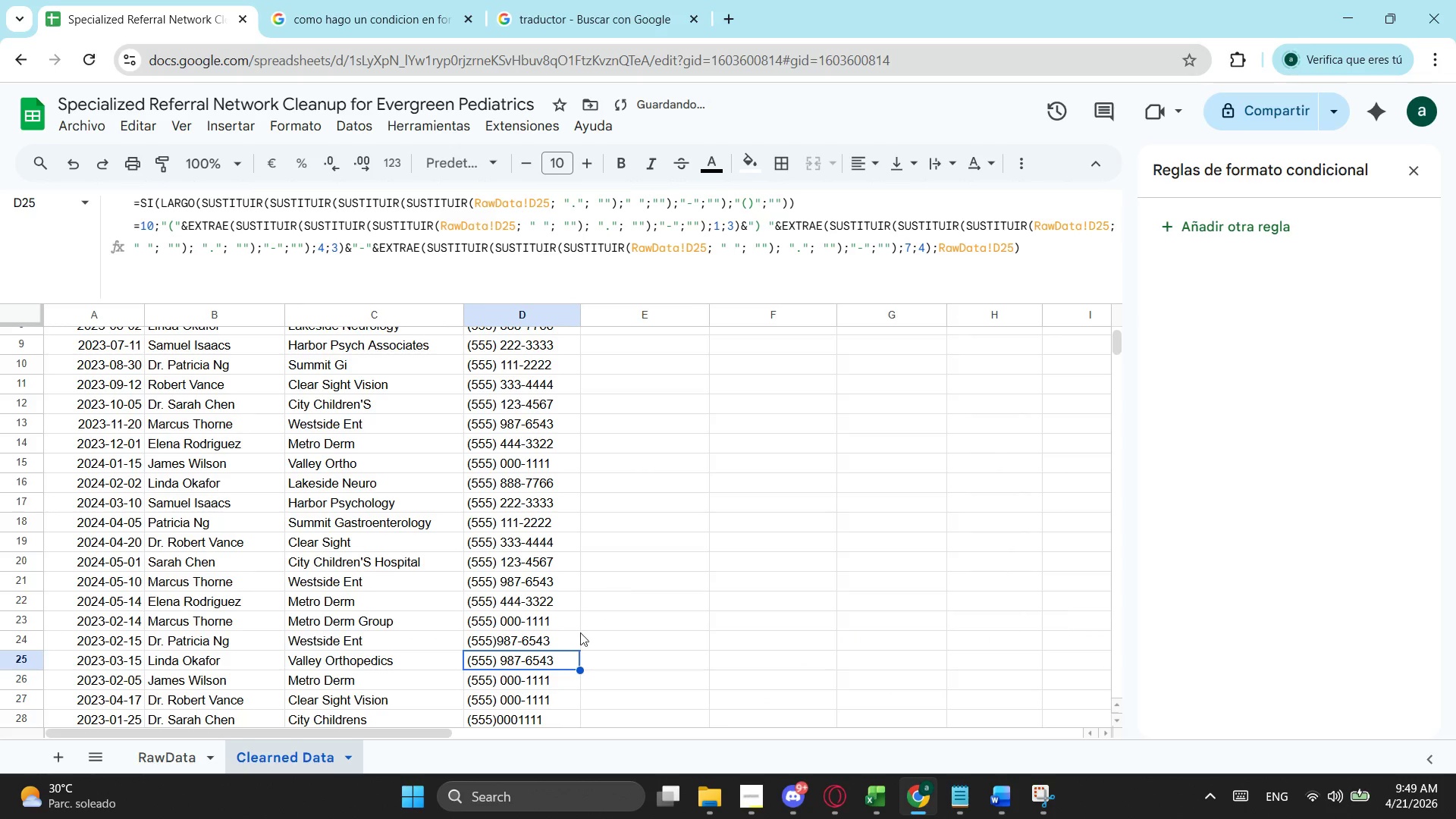 
left_click([535, 648])
 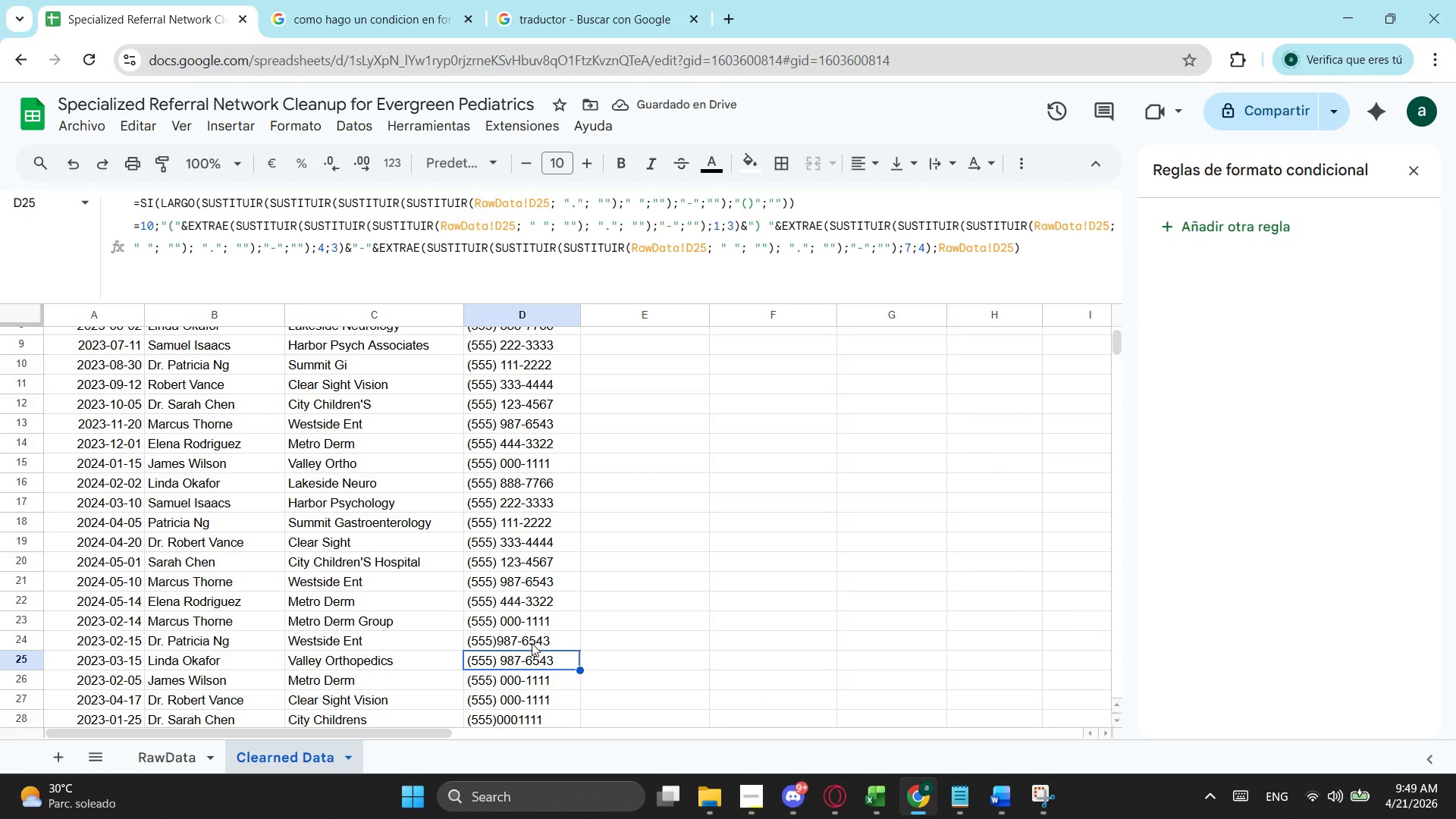 
left_click([532, 643])
 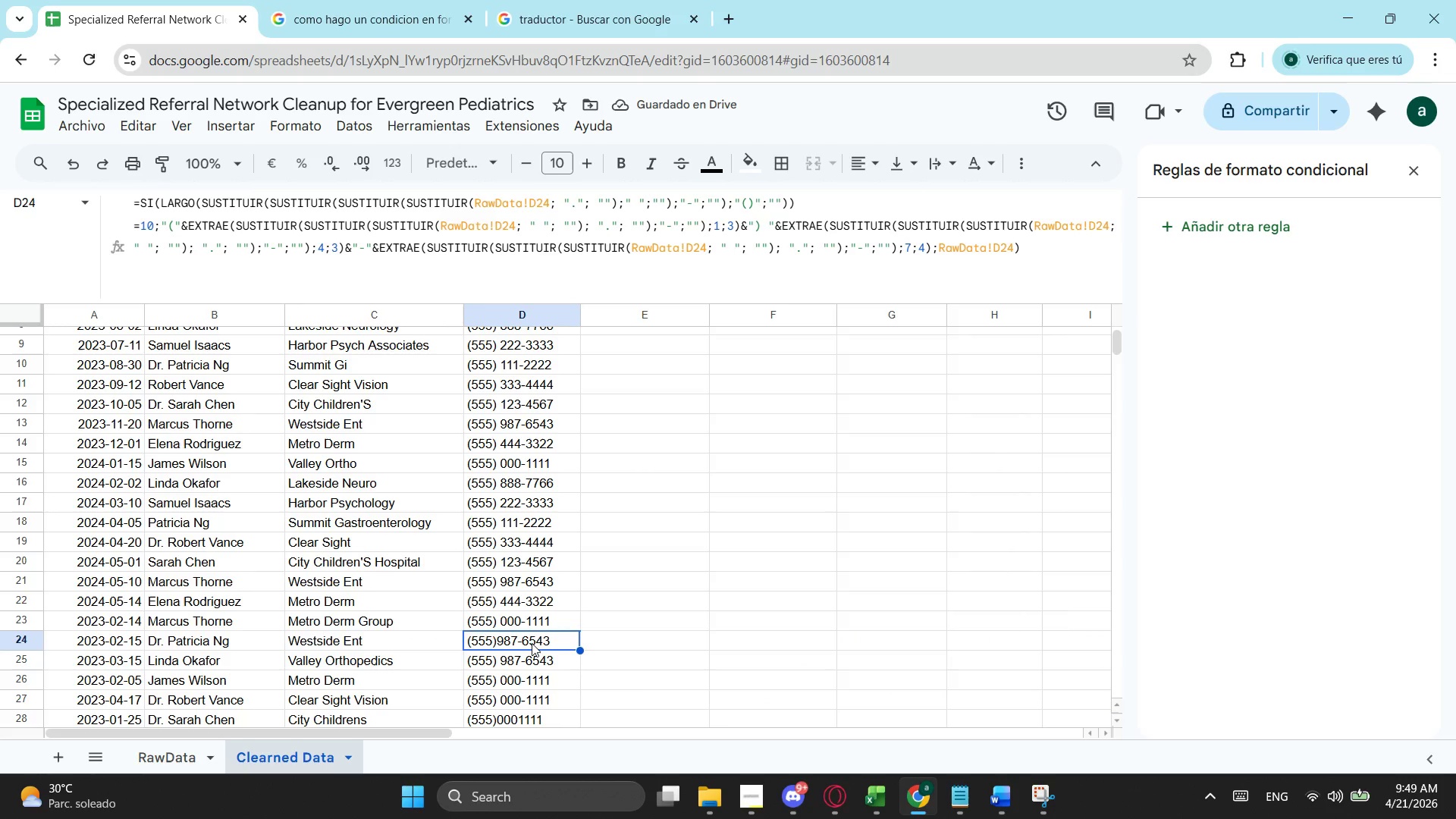 
scroll: coordinate [537, 630], scroll_direction: up, amount: 5.0
 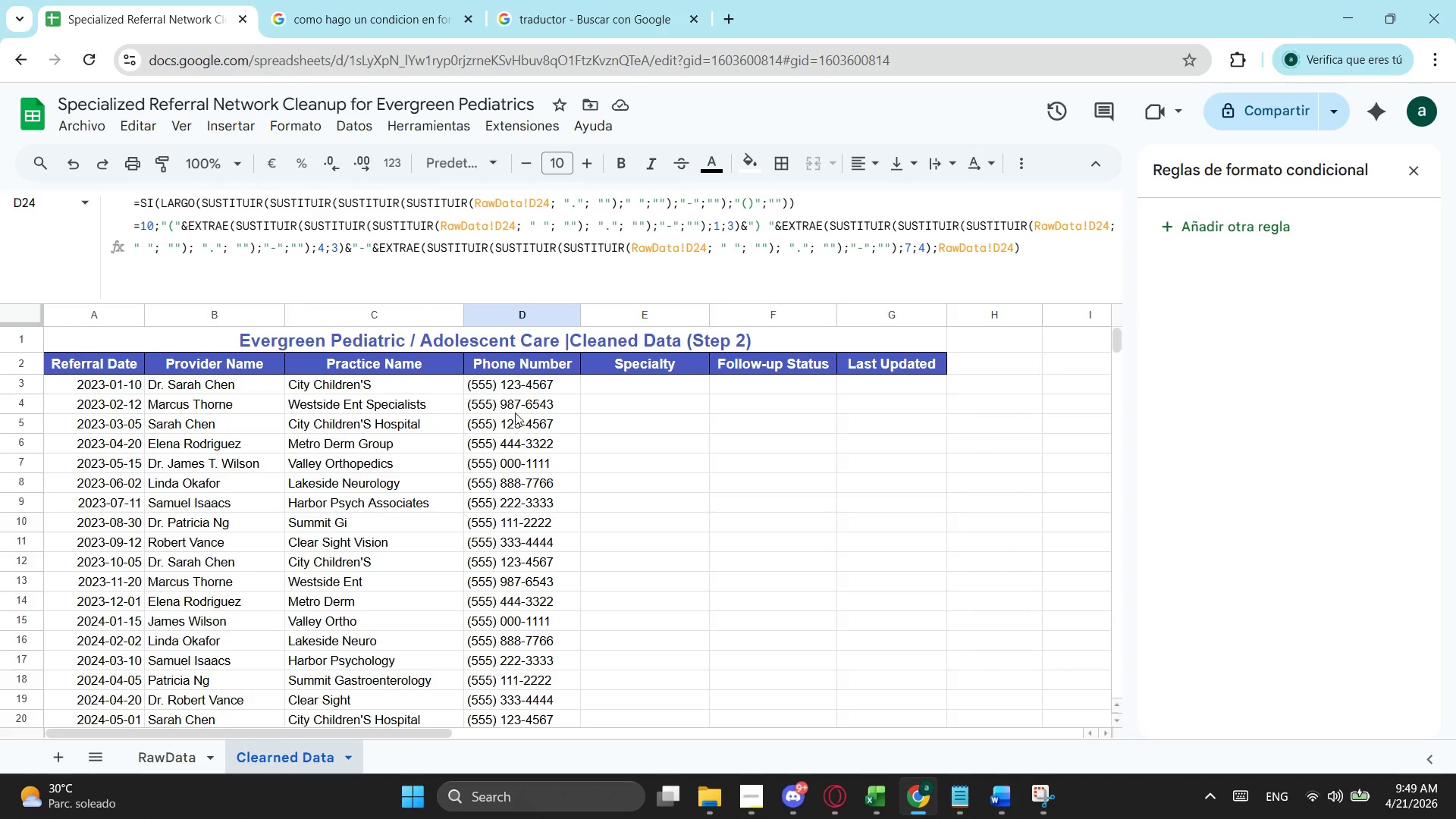 
left_click([518, 396])
 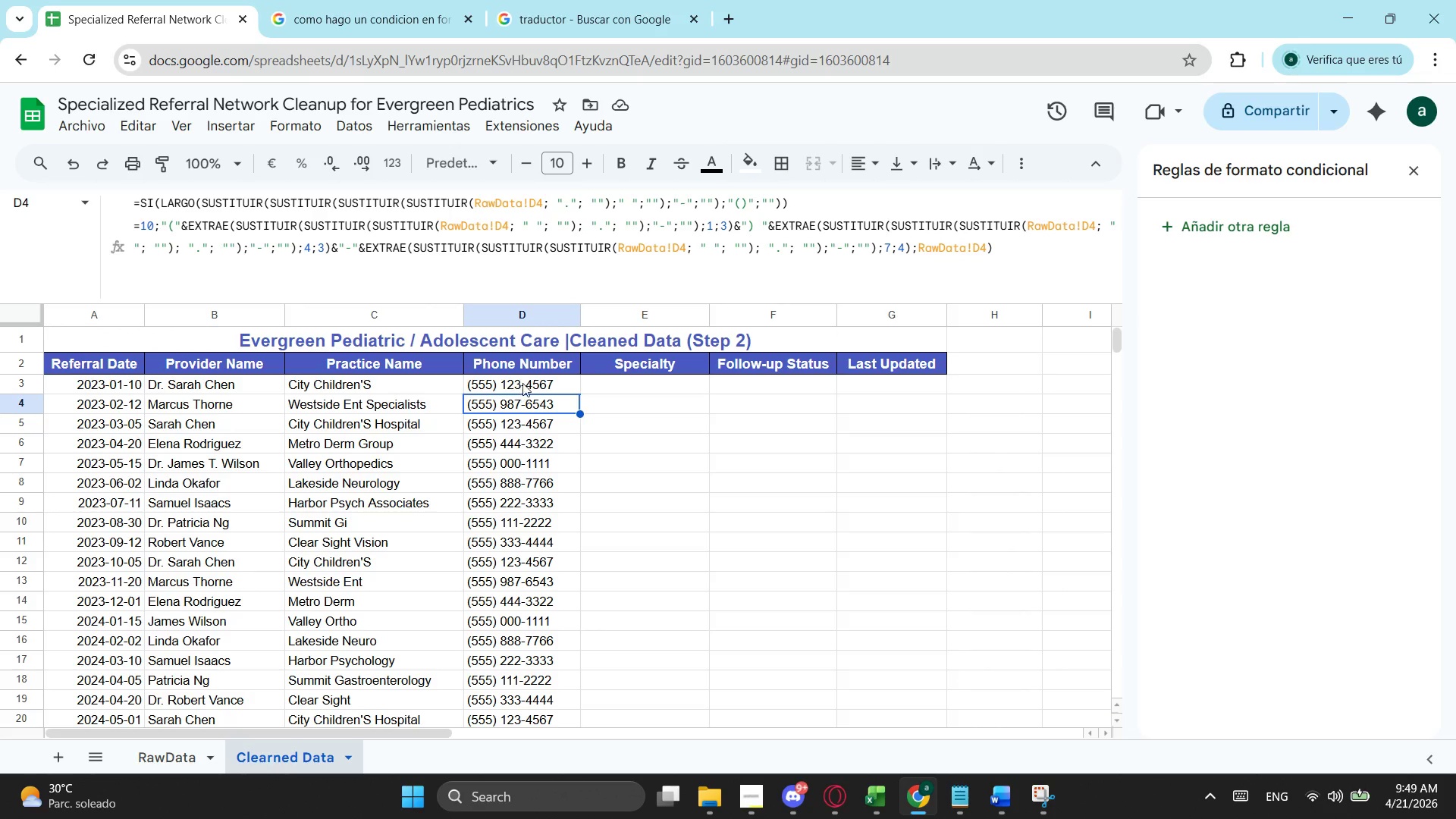 
left_click([524, 381])
 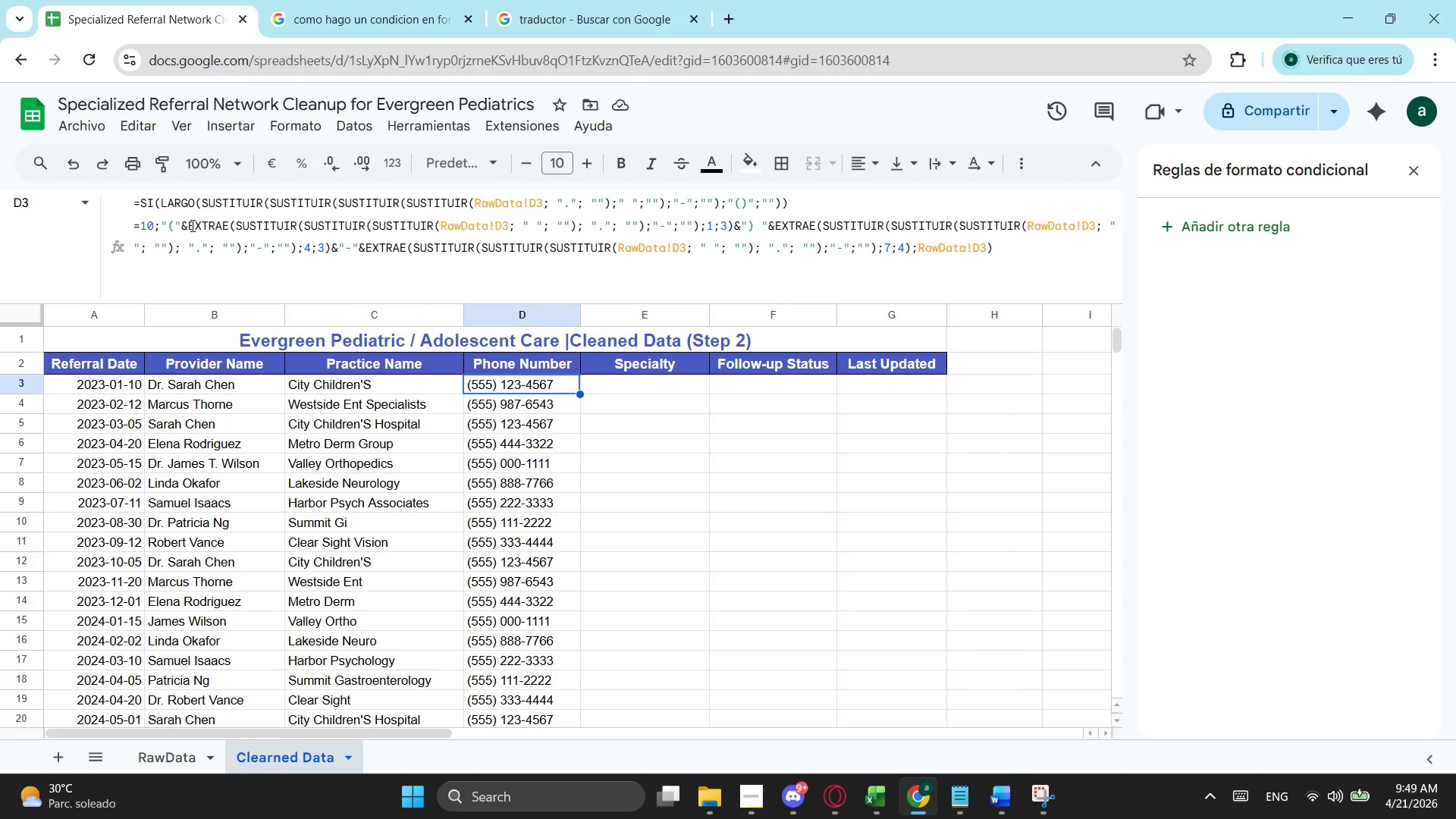 
wait(9.28)
 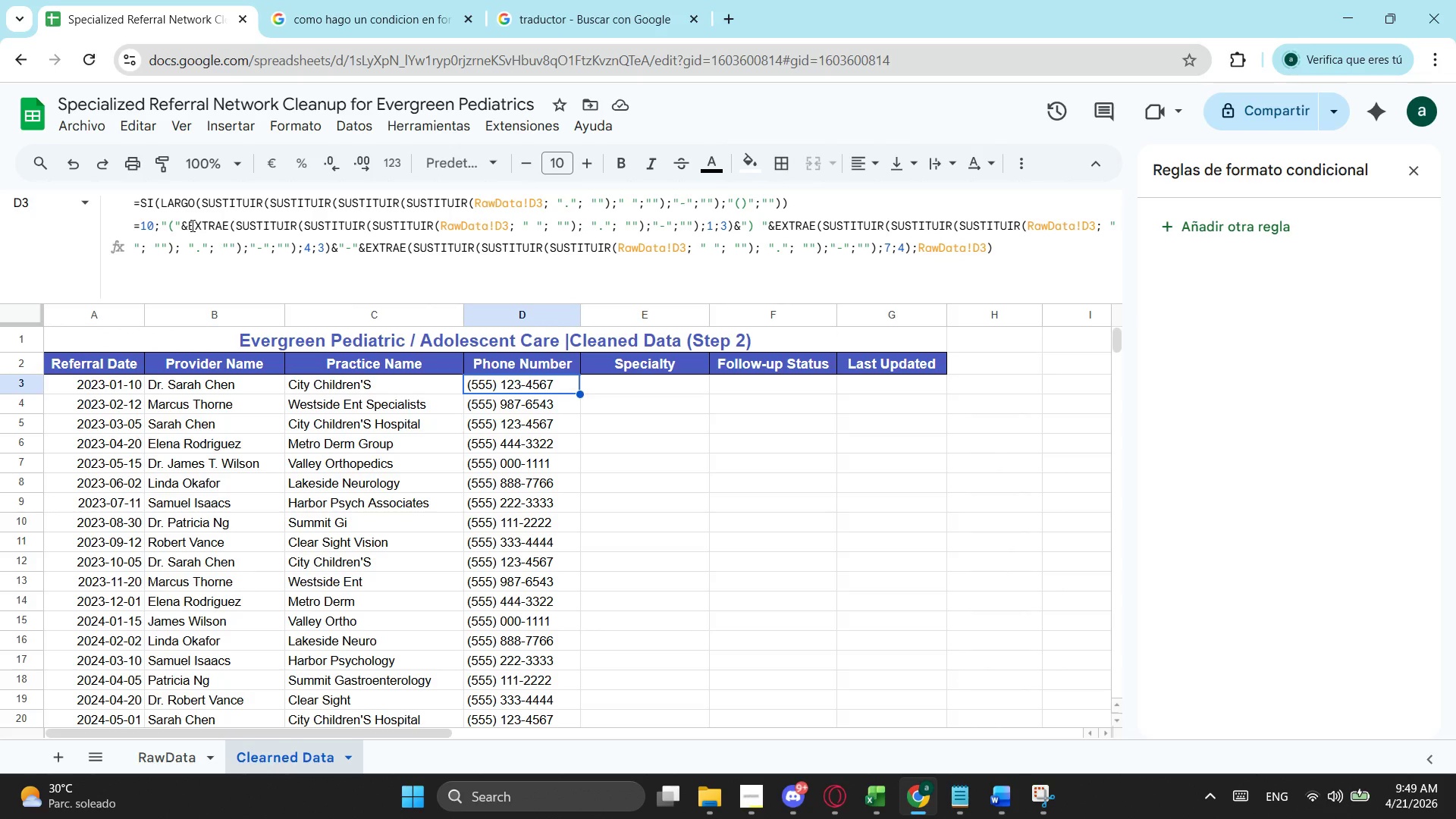 
left_click([761, 229])
 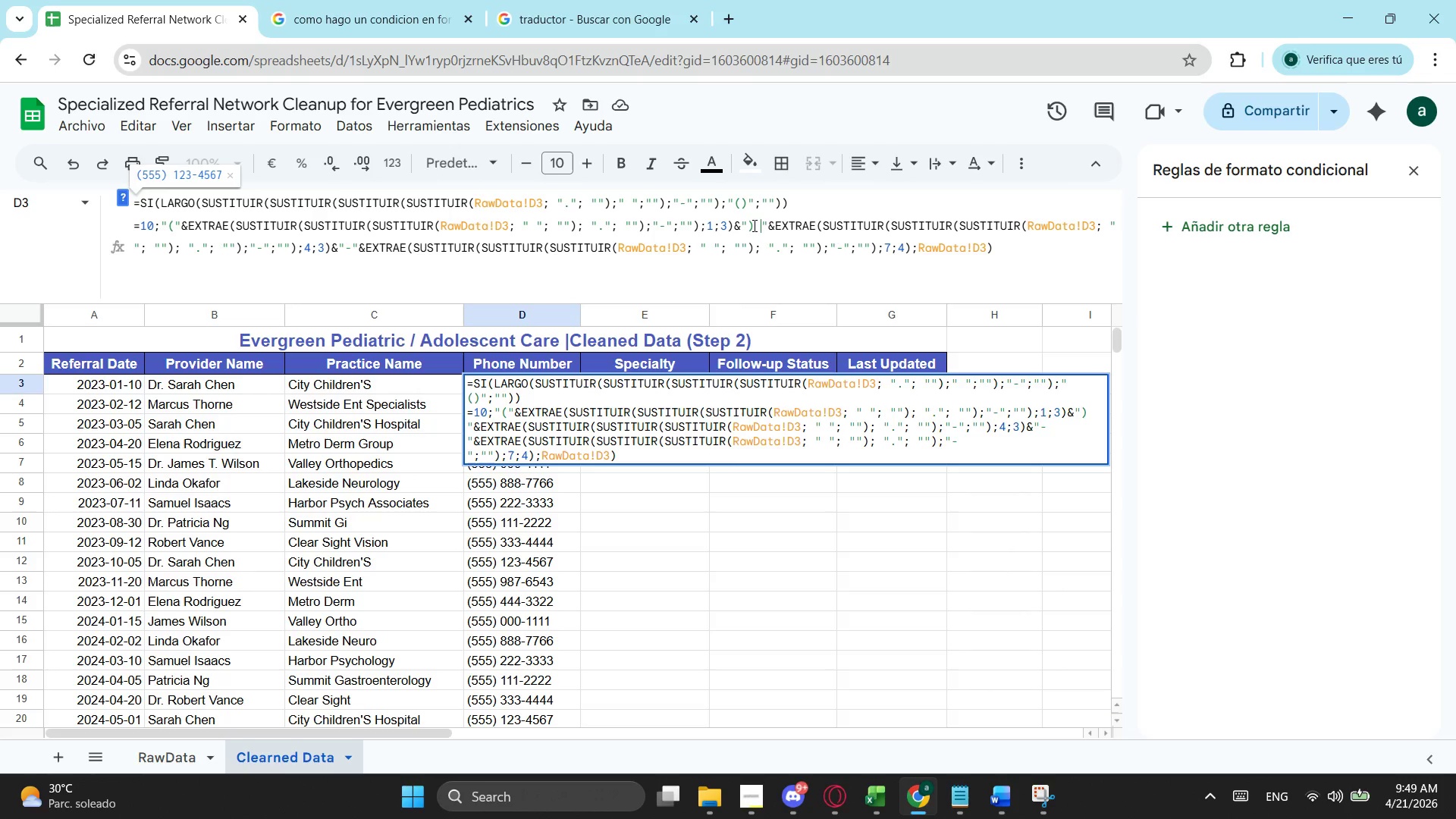 
left_click([753, 225])
 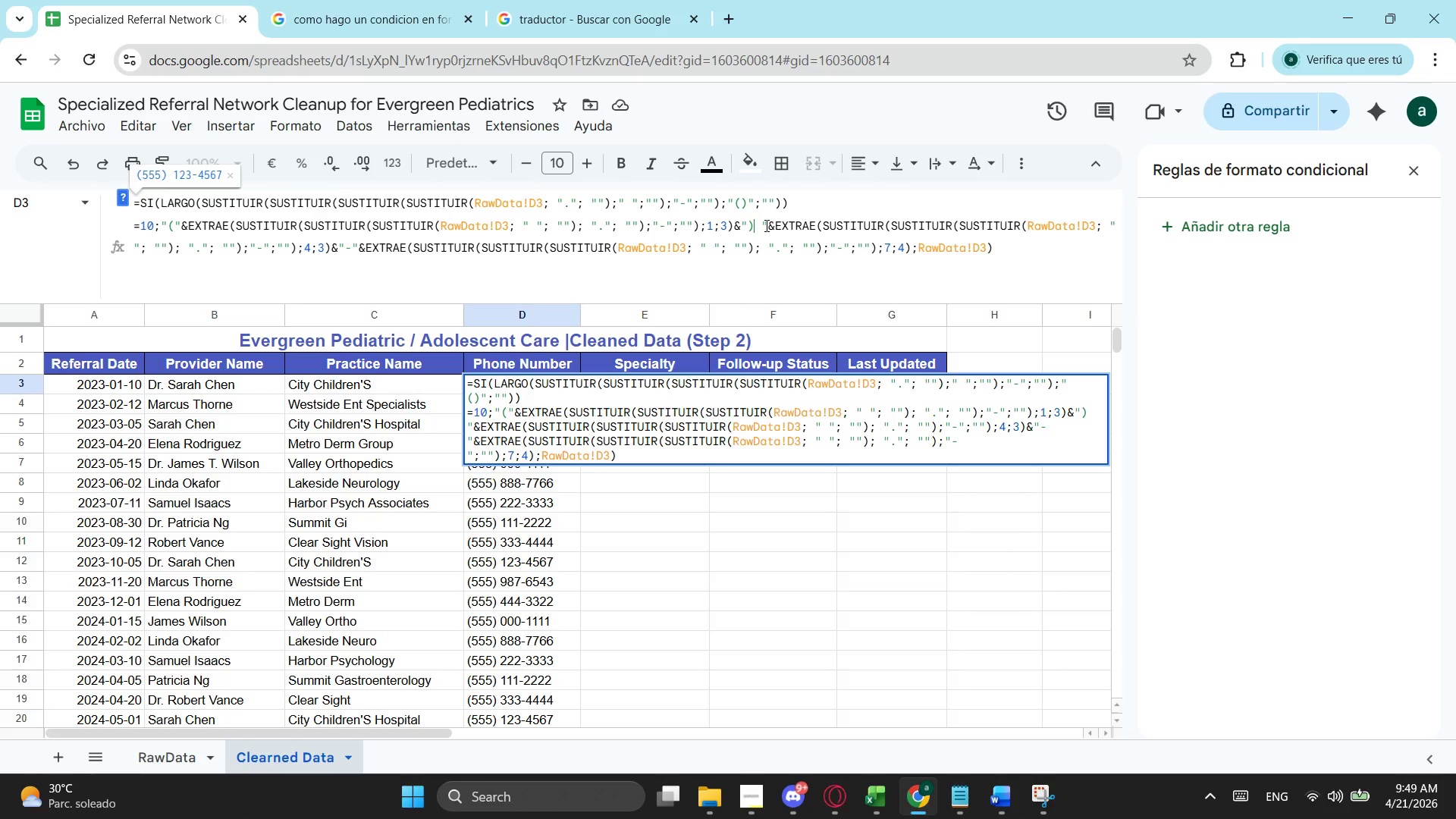 
left_click([765, 225])
 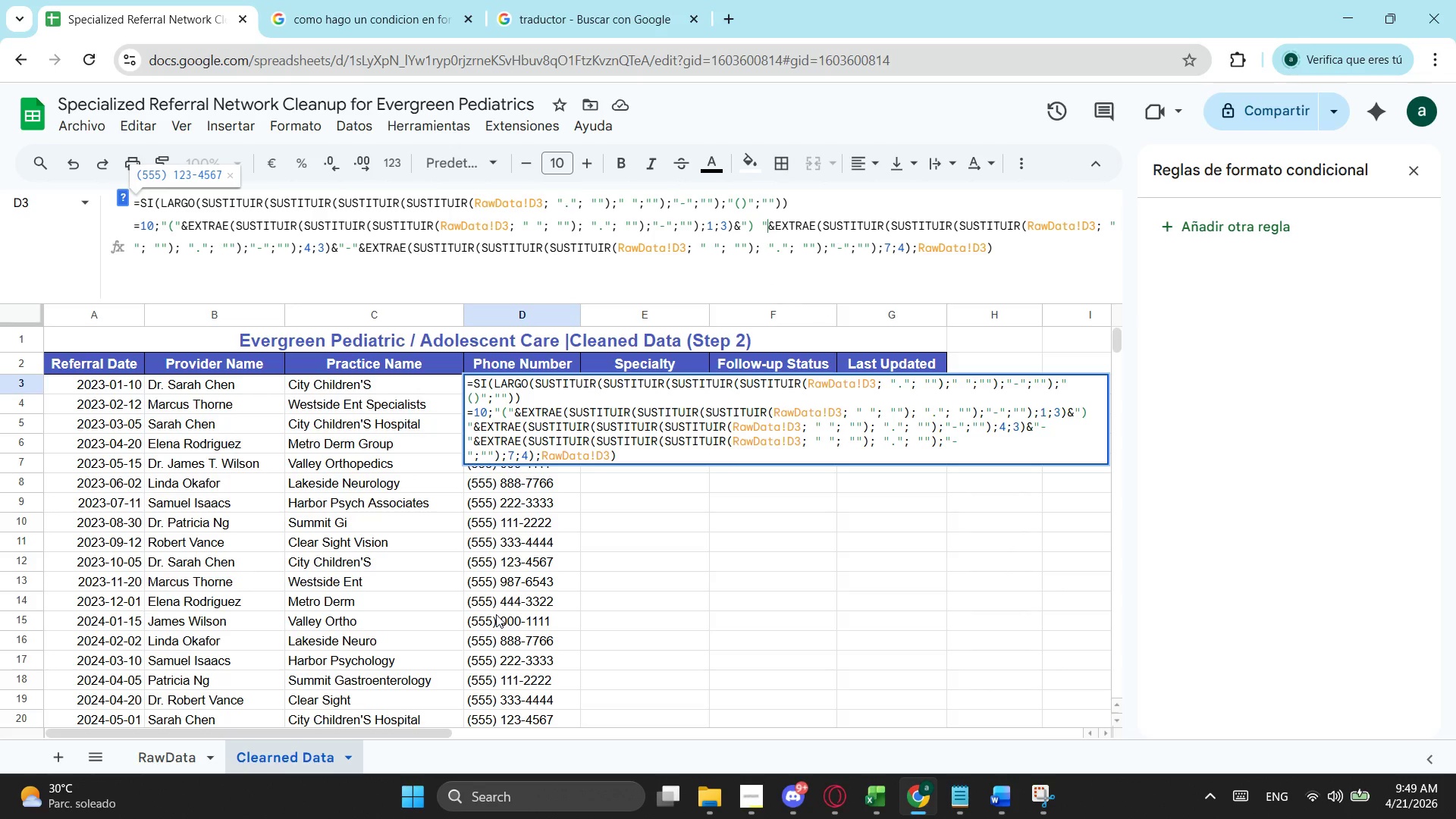 
left_click([513, 637])
 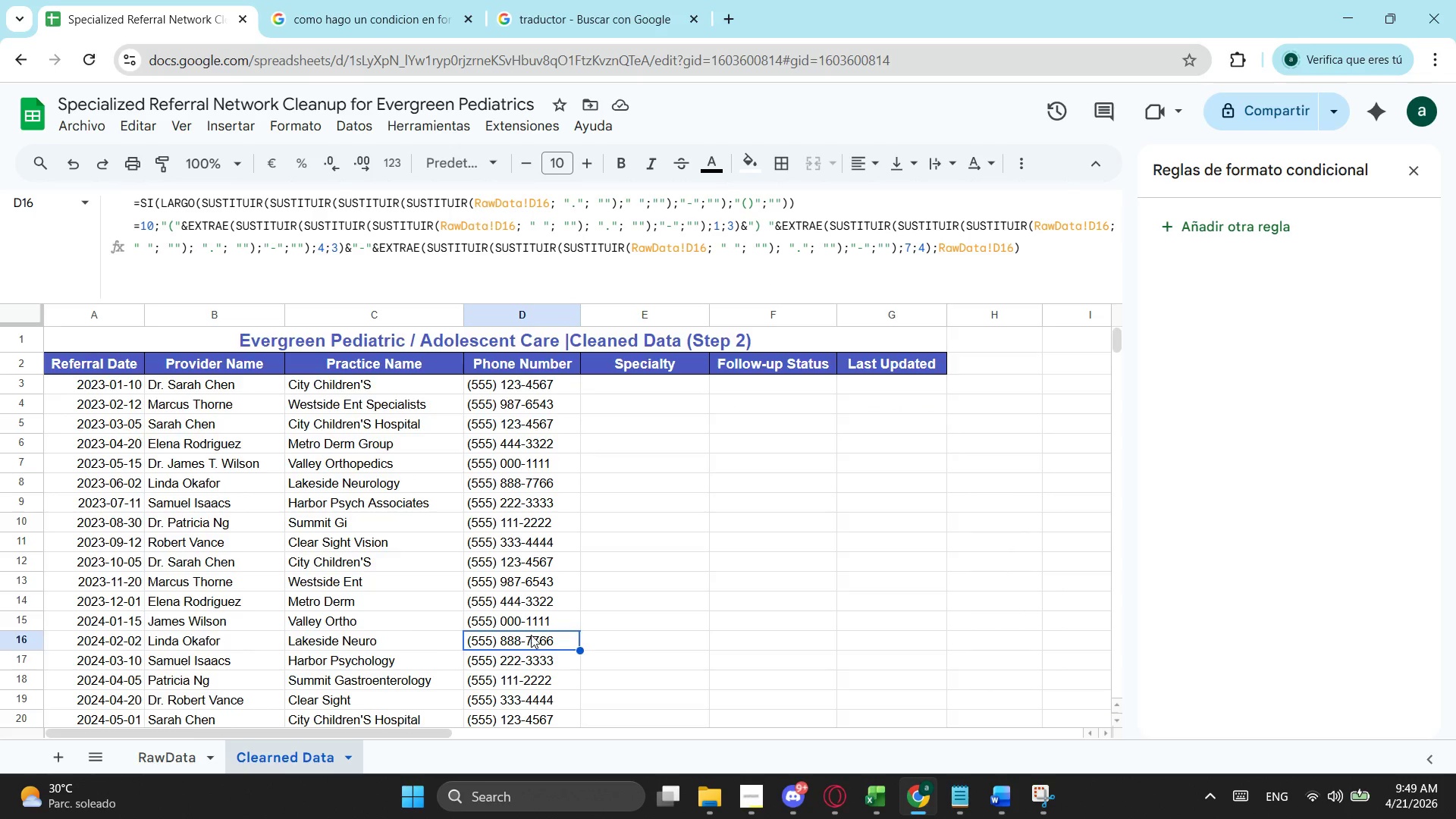 
scroll: coordinate [532, 633], scroll_direction: down, amount: 2.0
 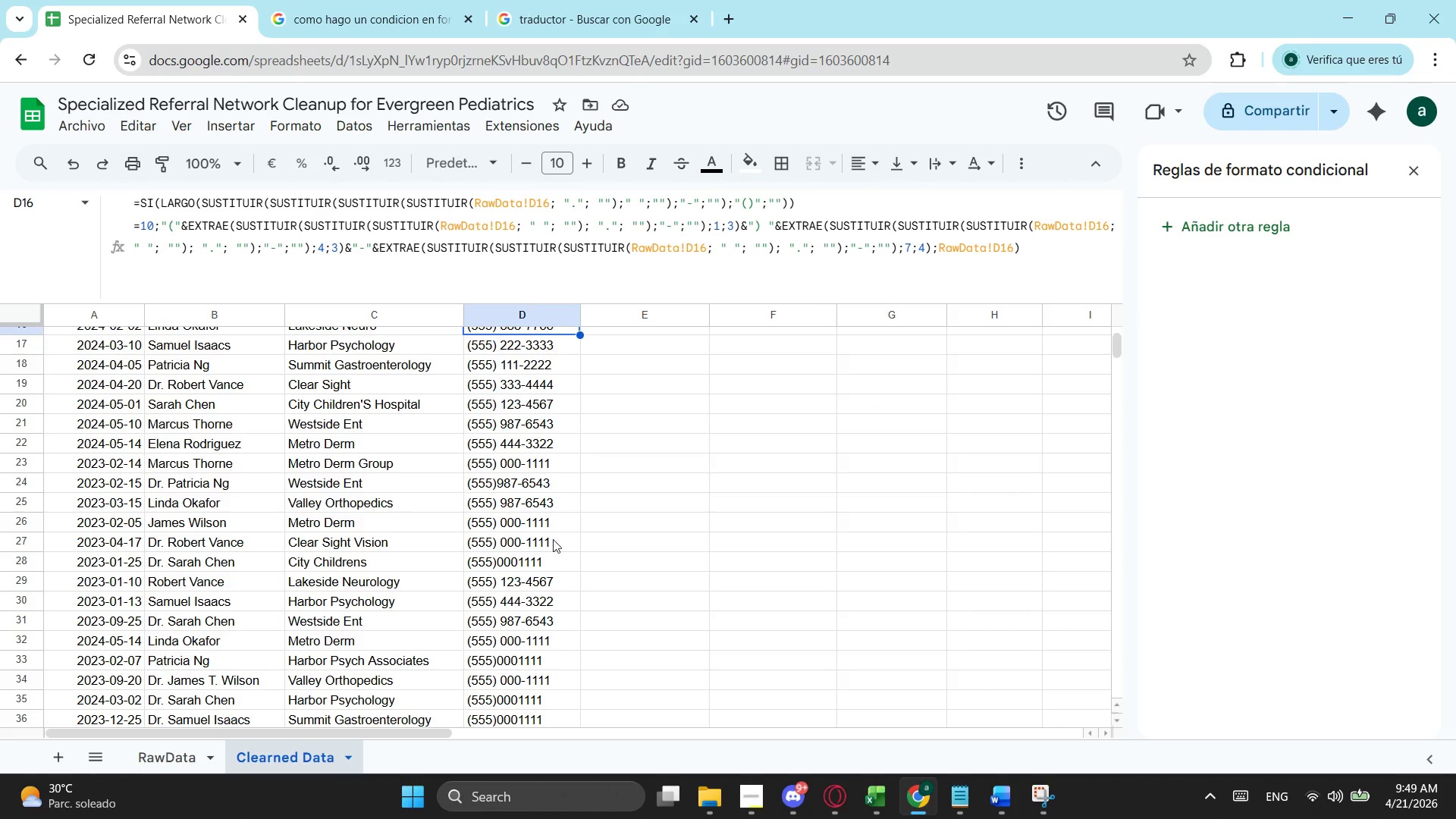 
left_click([535, 570])
 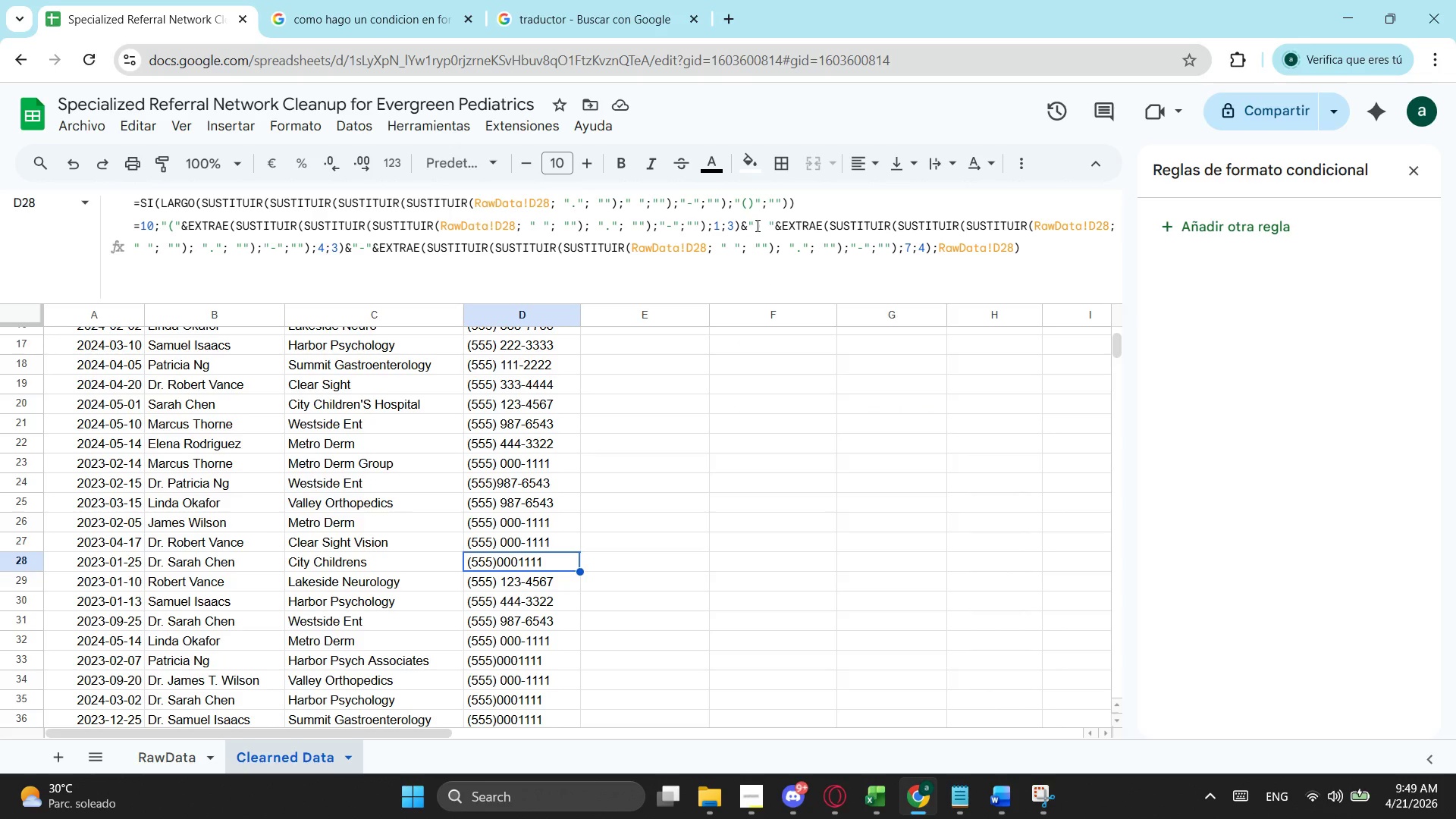 
left_click([761, 225])
 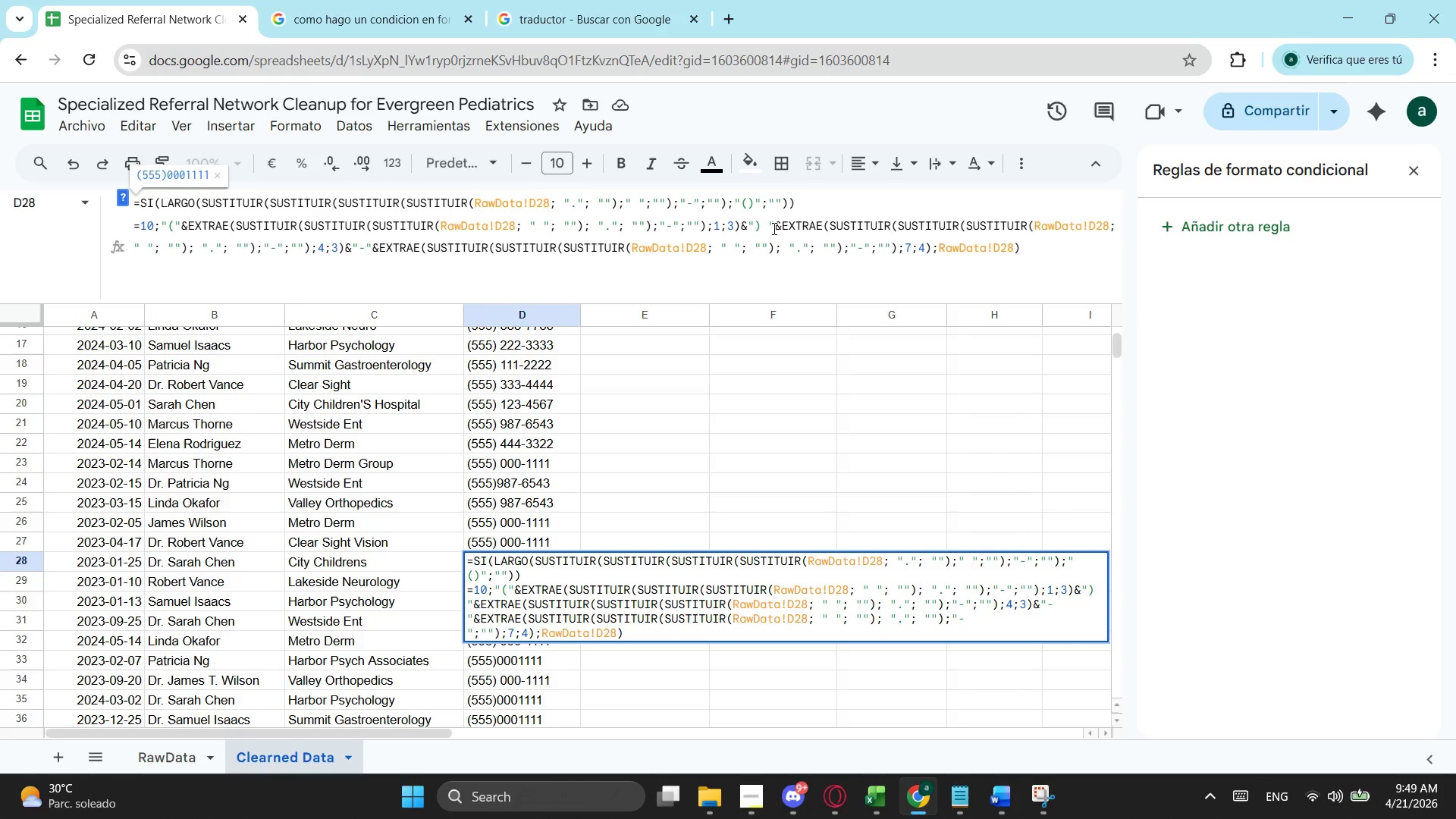 
key(Space)
 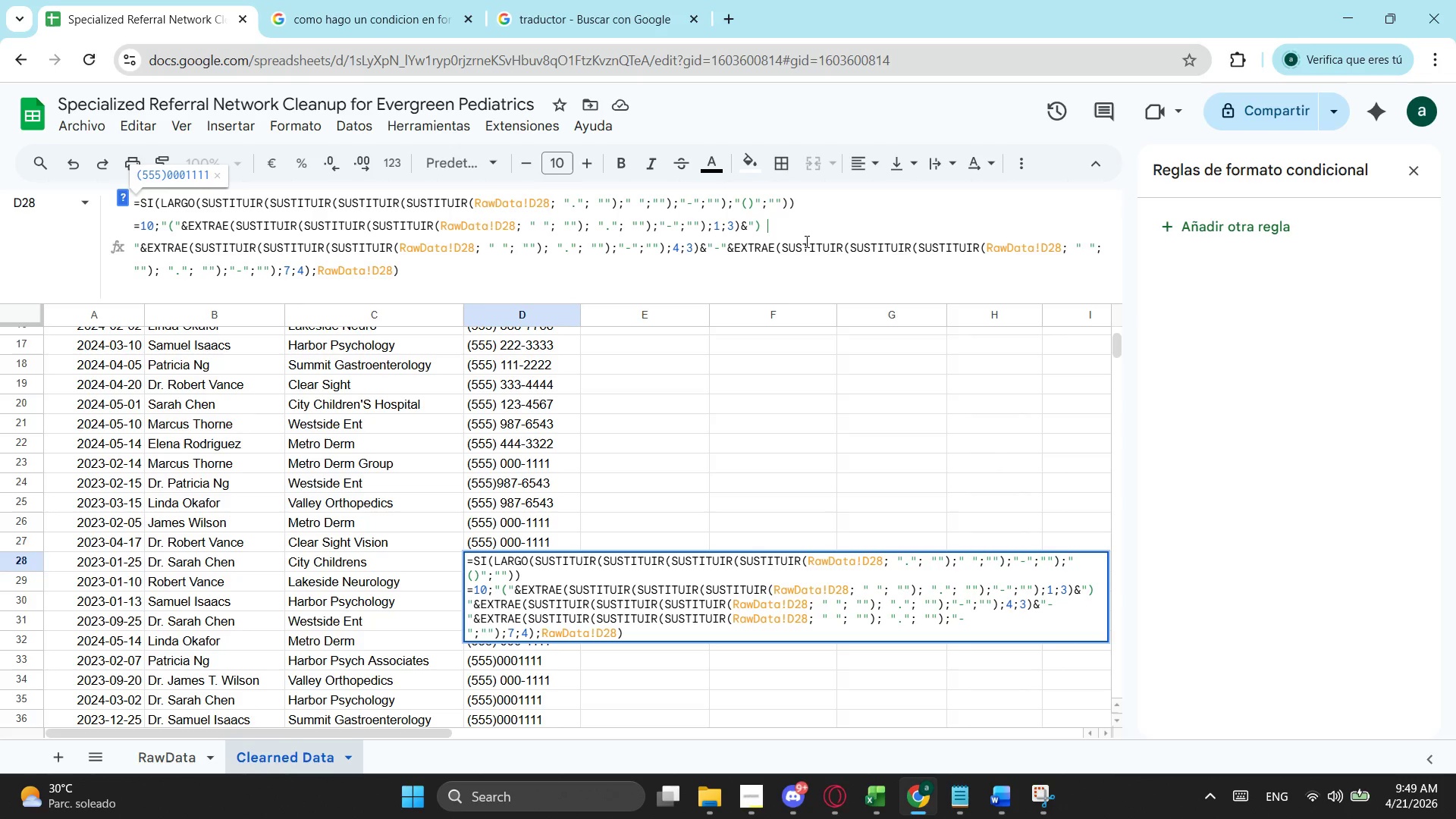 
key(Space)
 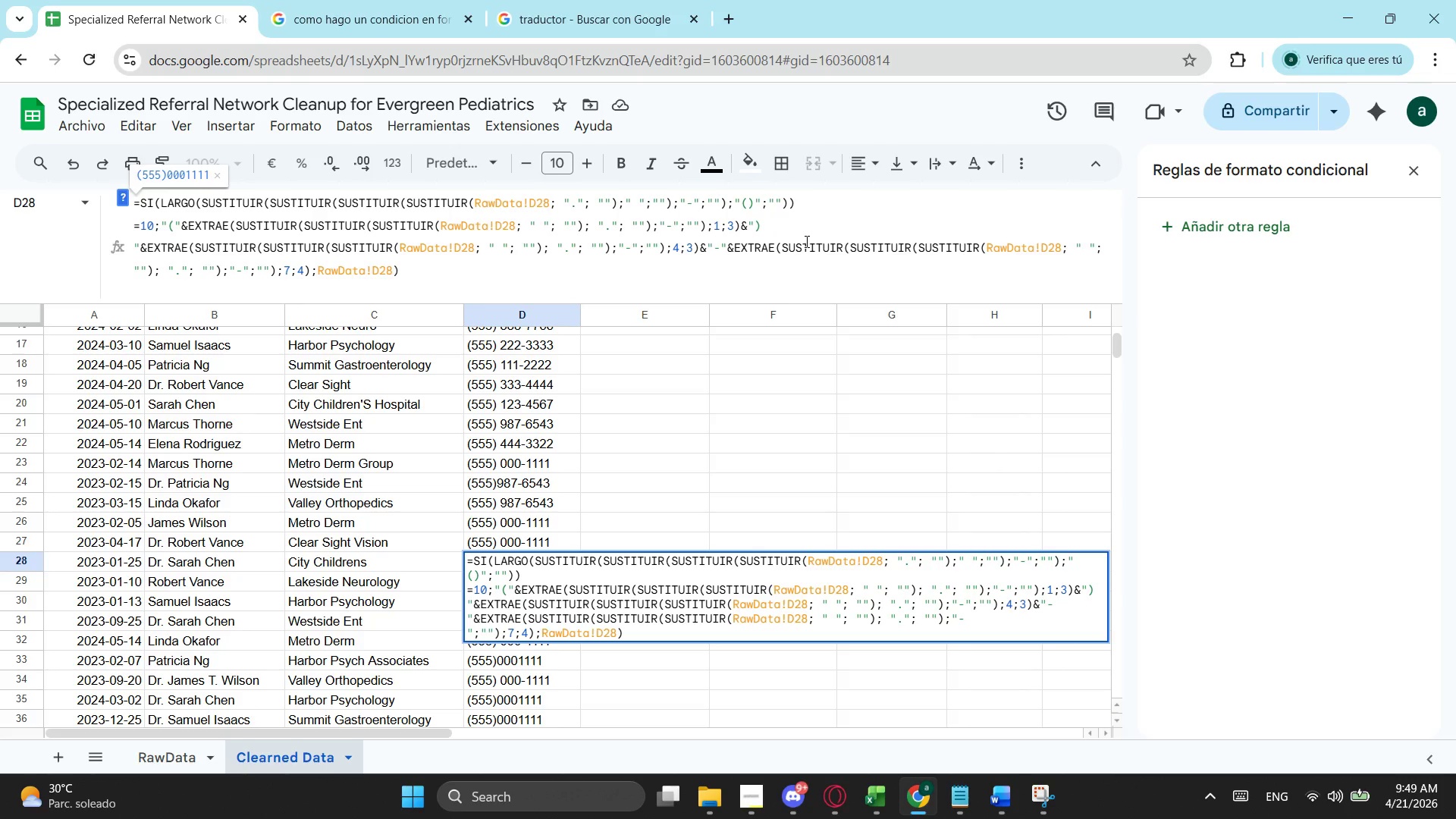 
key(Enter)
 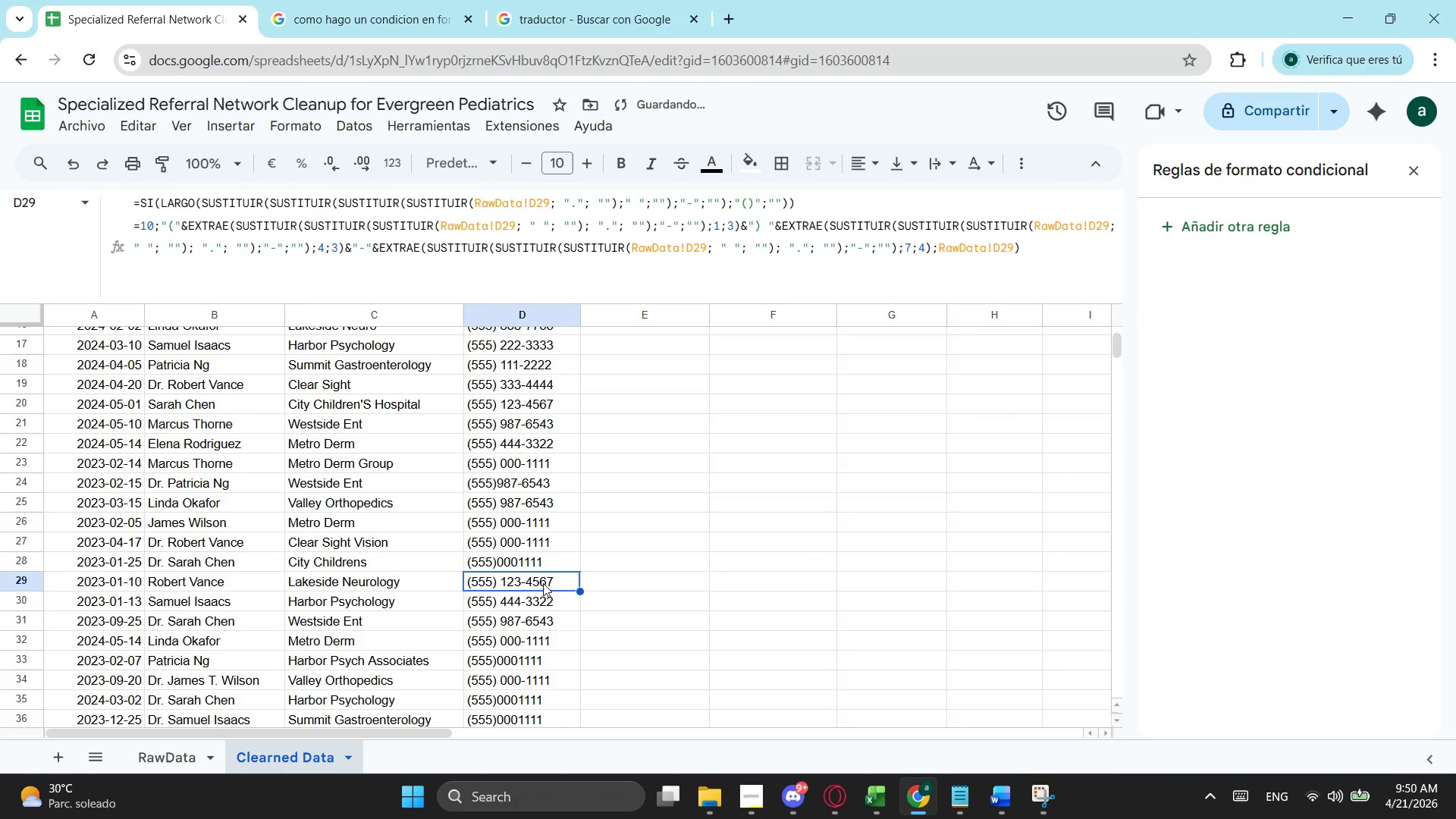 
left_click([532, 560])
 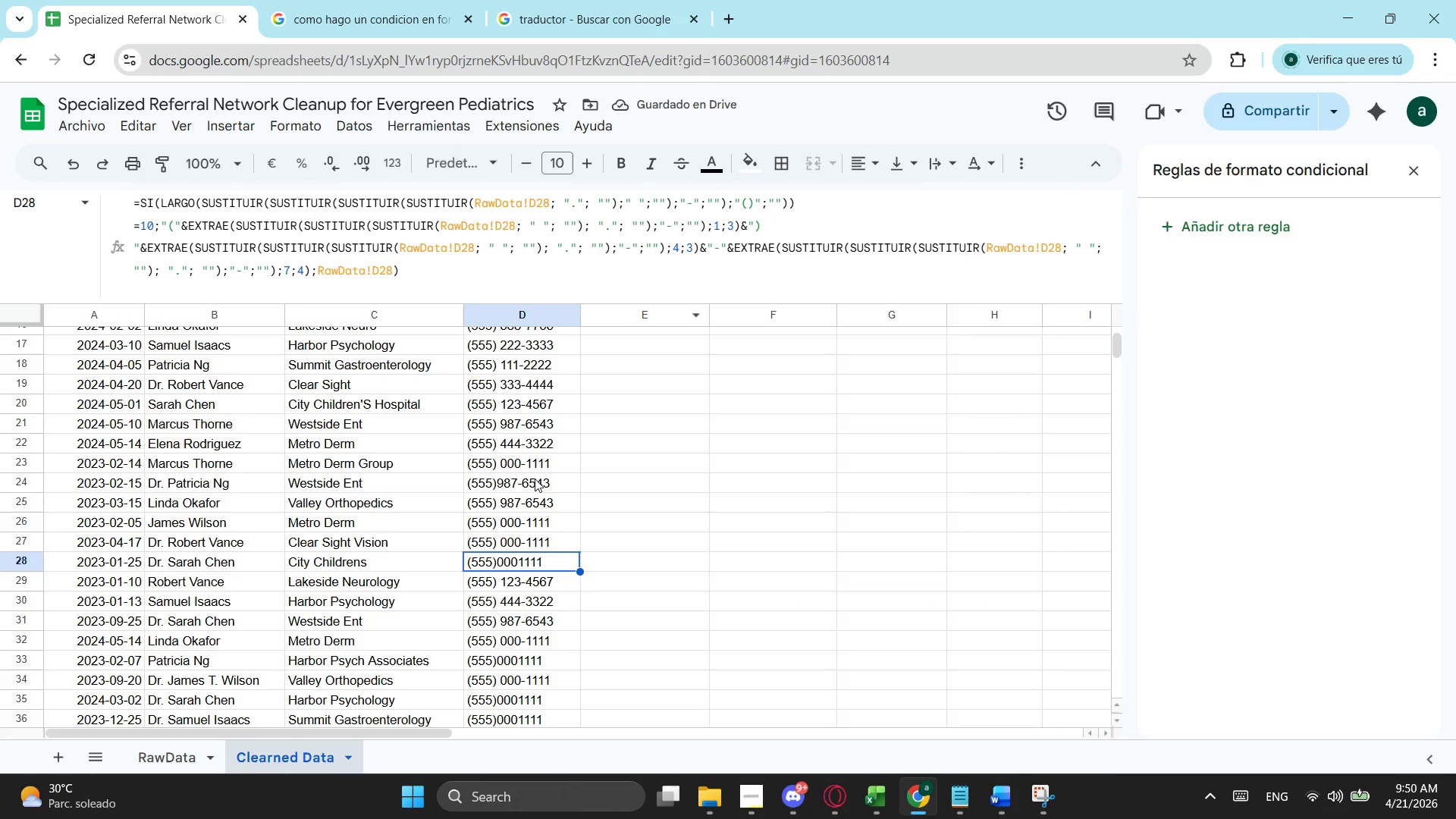 
left_click([522, 533])
 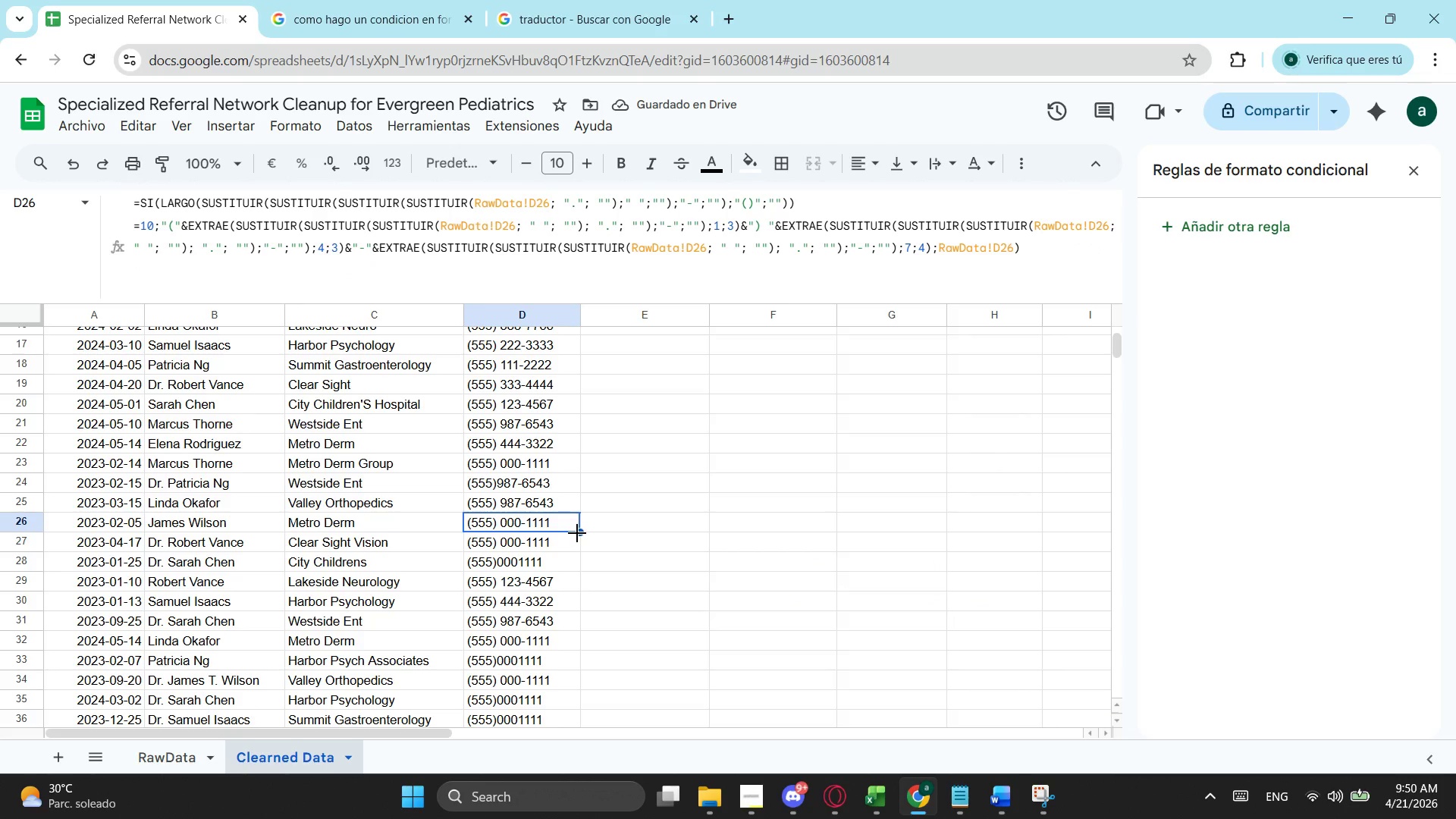 
left_click_drag(start_coordinate=[577, 533], to_coordinate=[578, 592])
 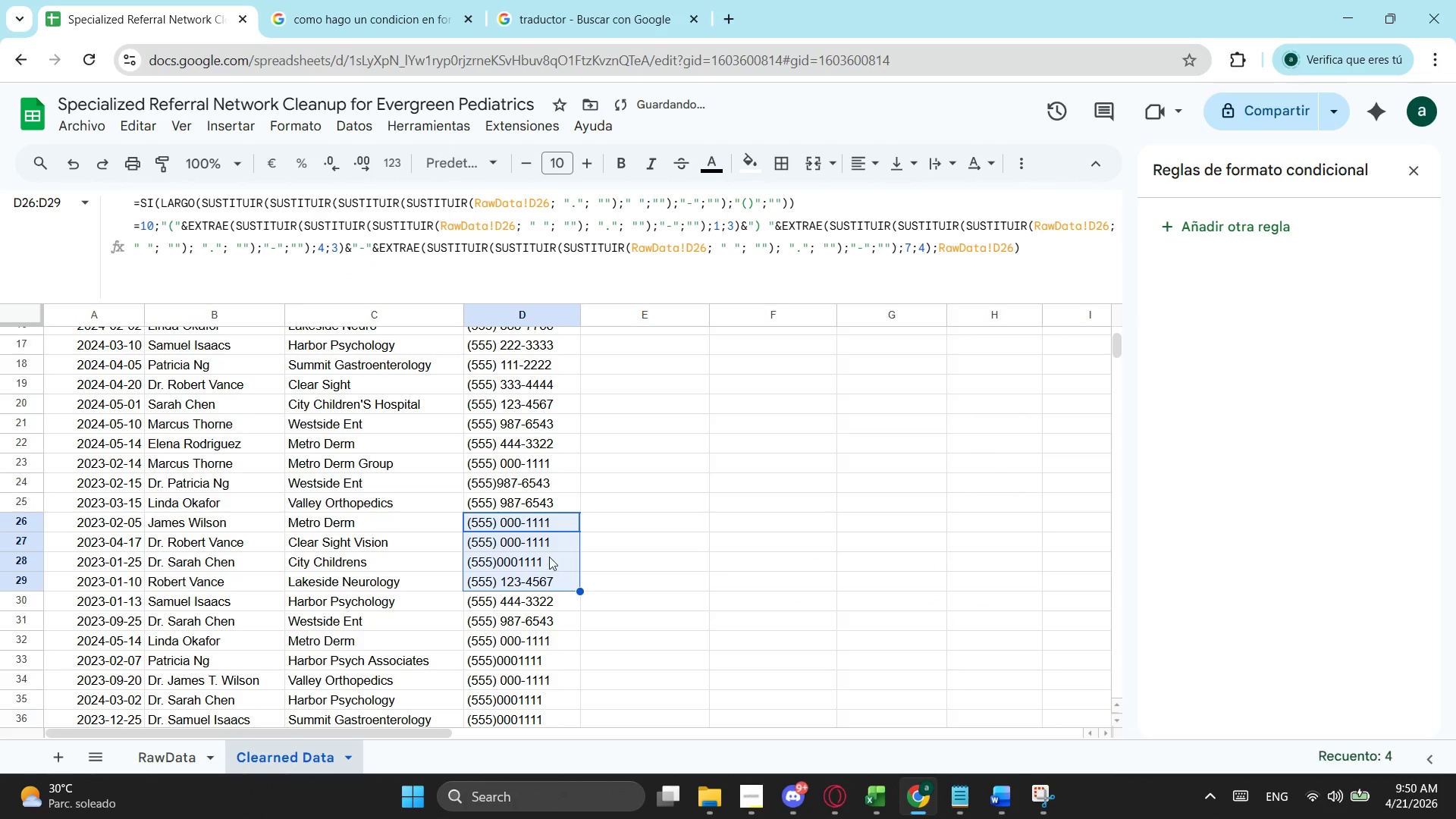 
left_click([549, 555])
 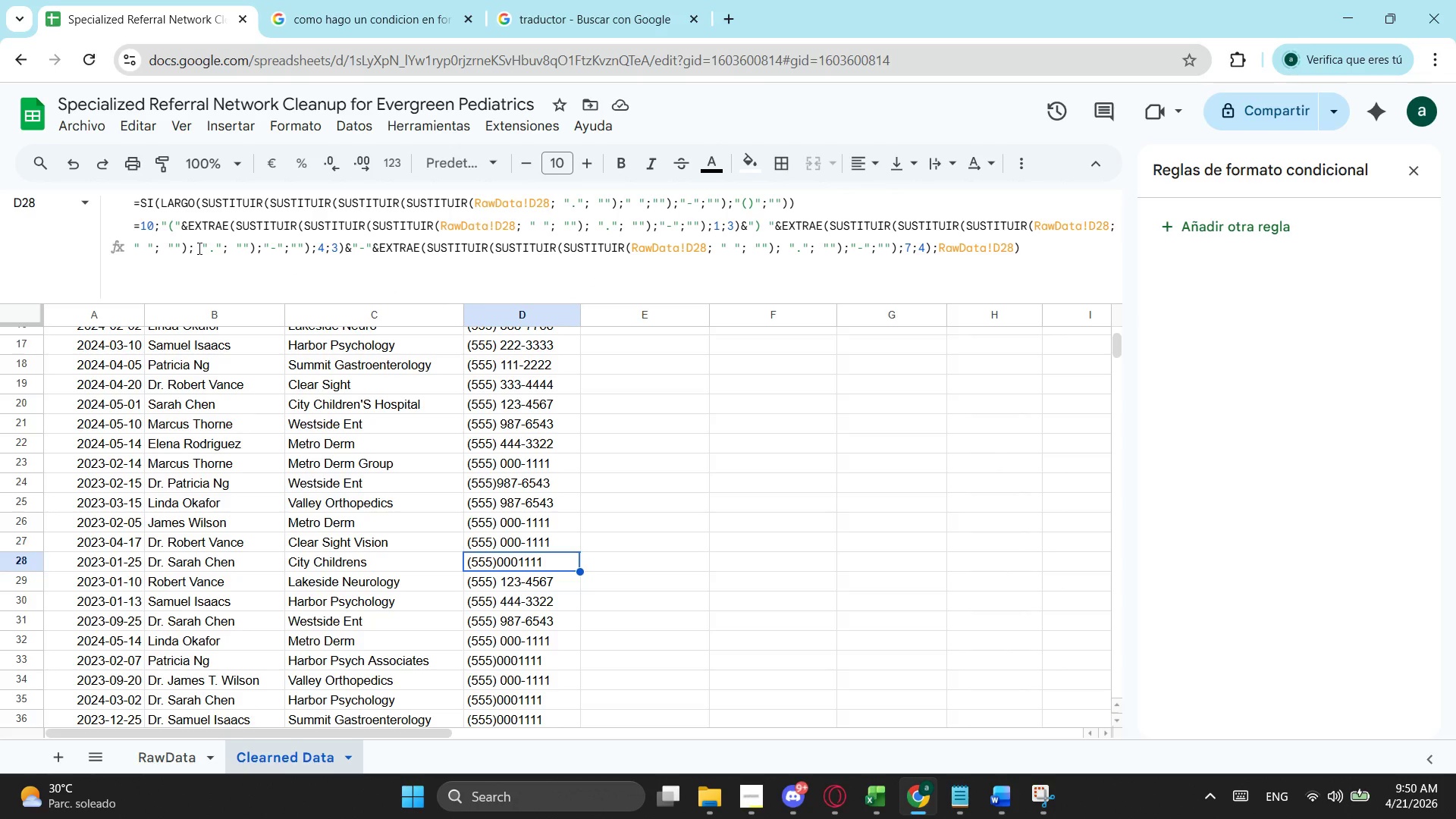 
wait(13.48)
 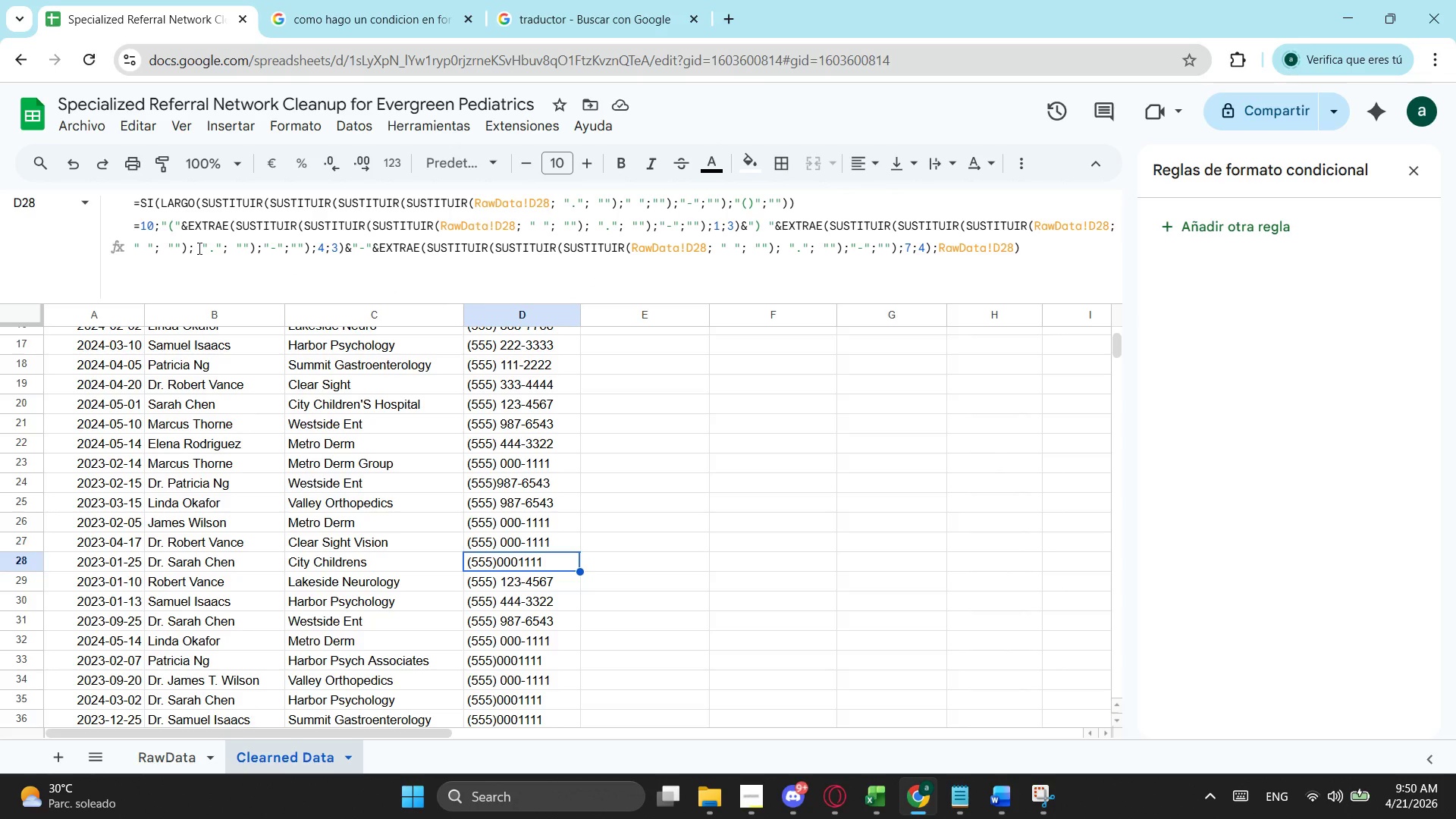 
left_click([778, 223])
 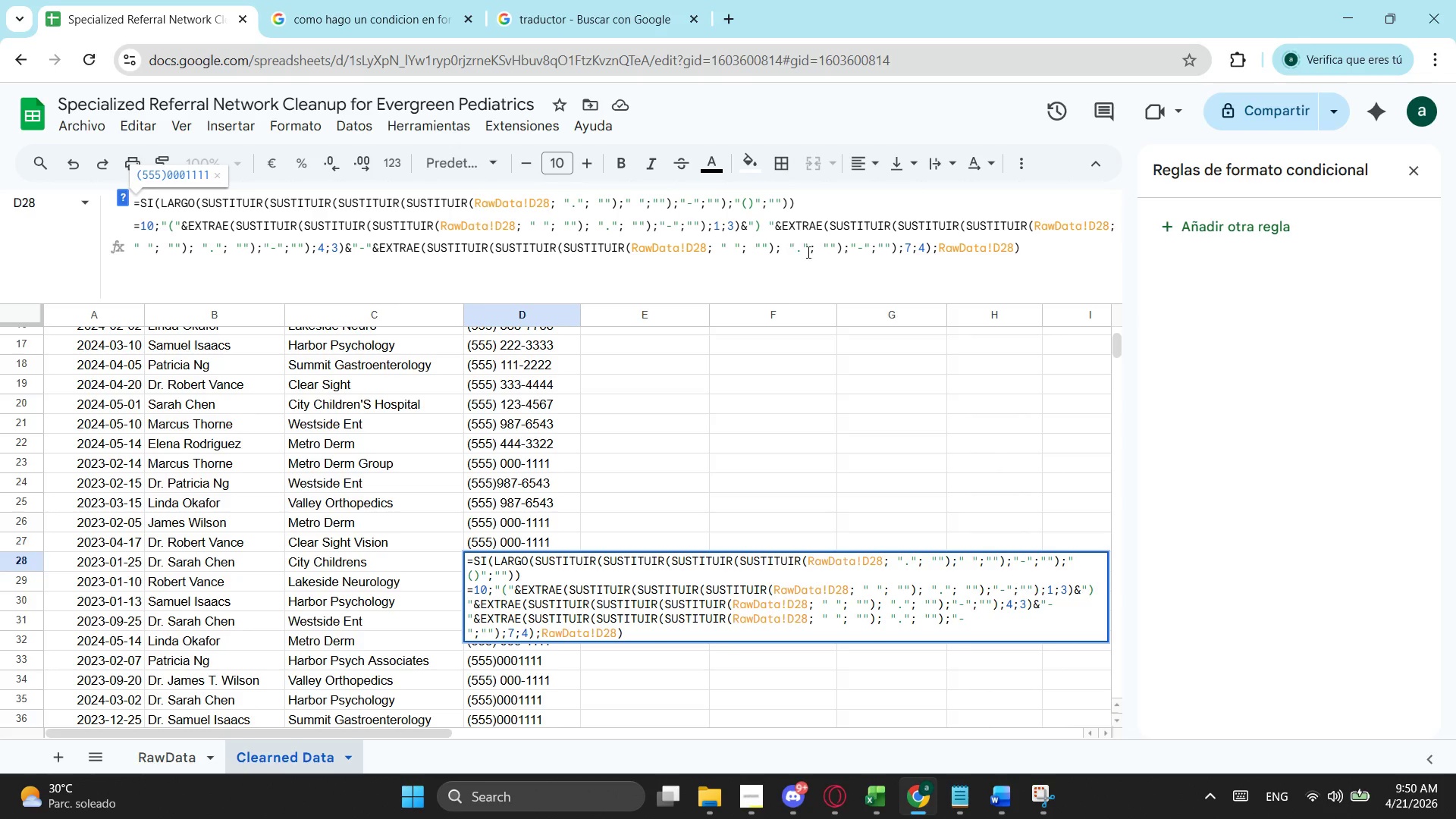 
left_click([821, 227])
 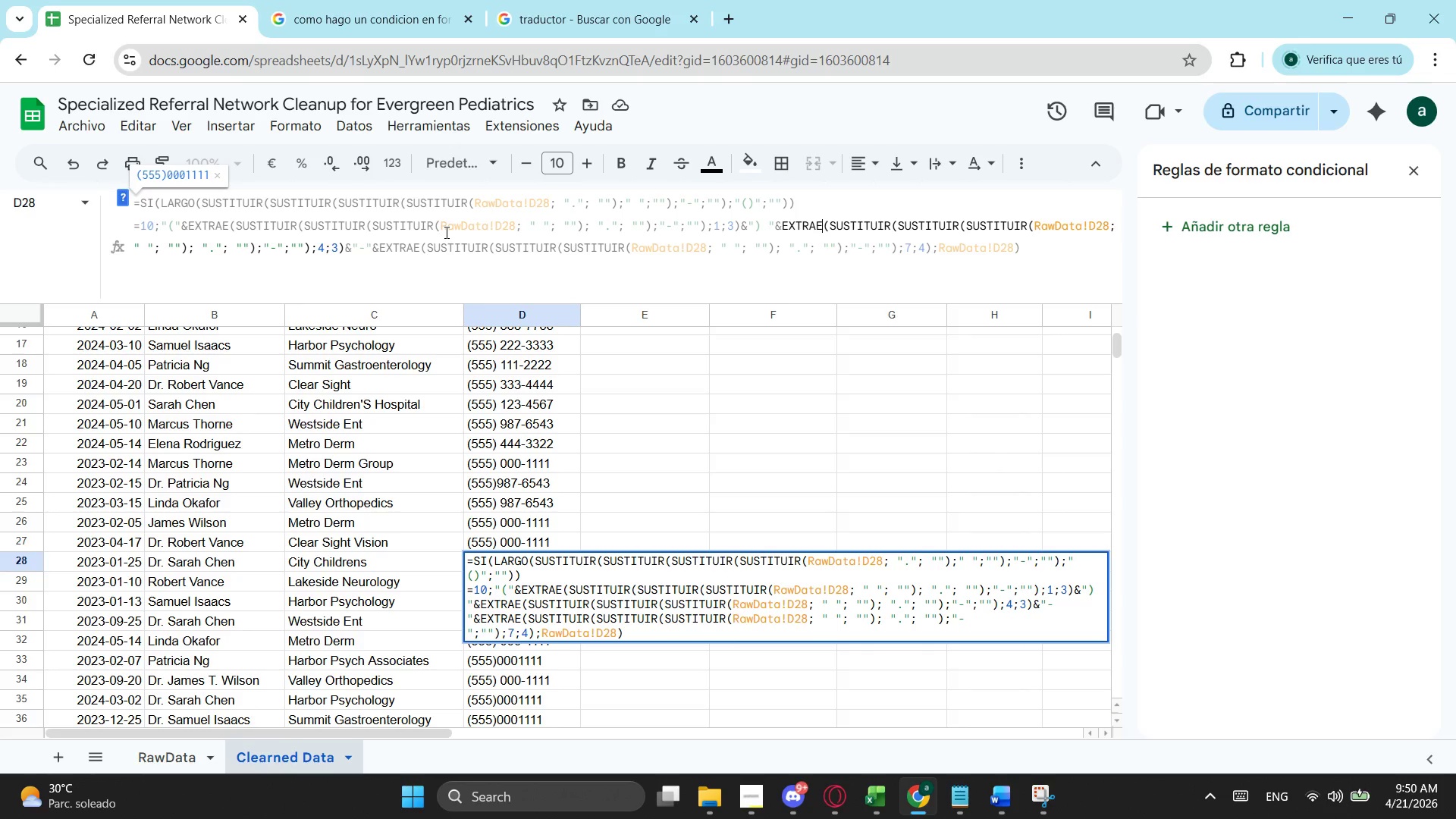 
wait(16.95)
 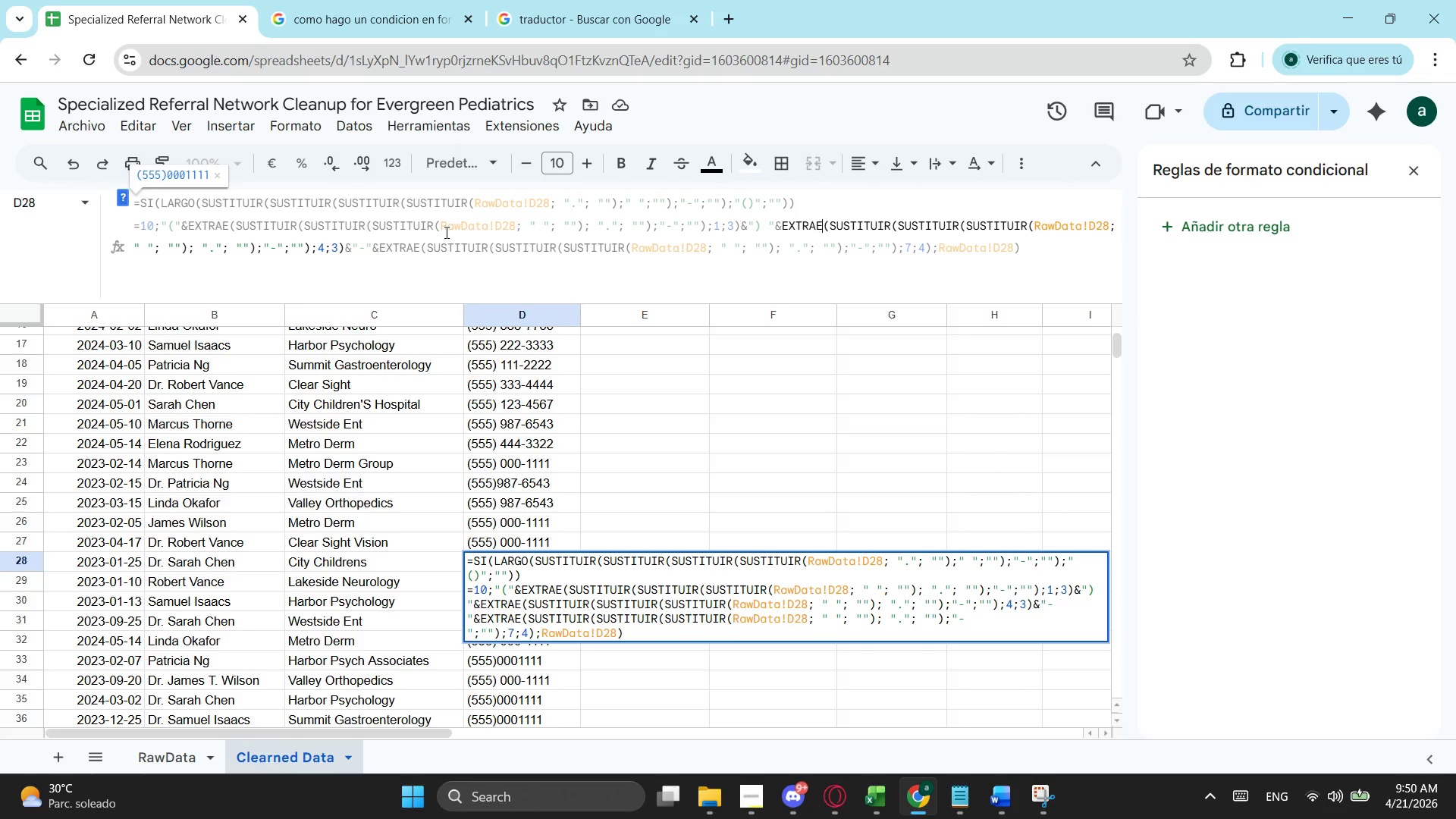 
left_click([540, 502])
 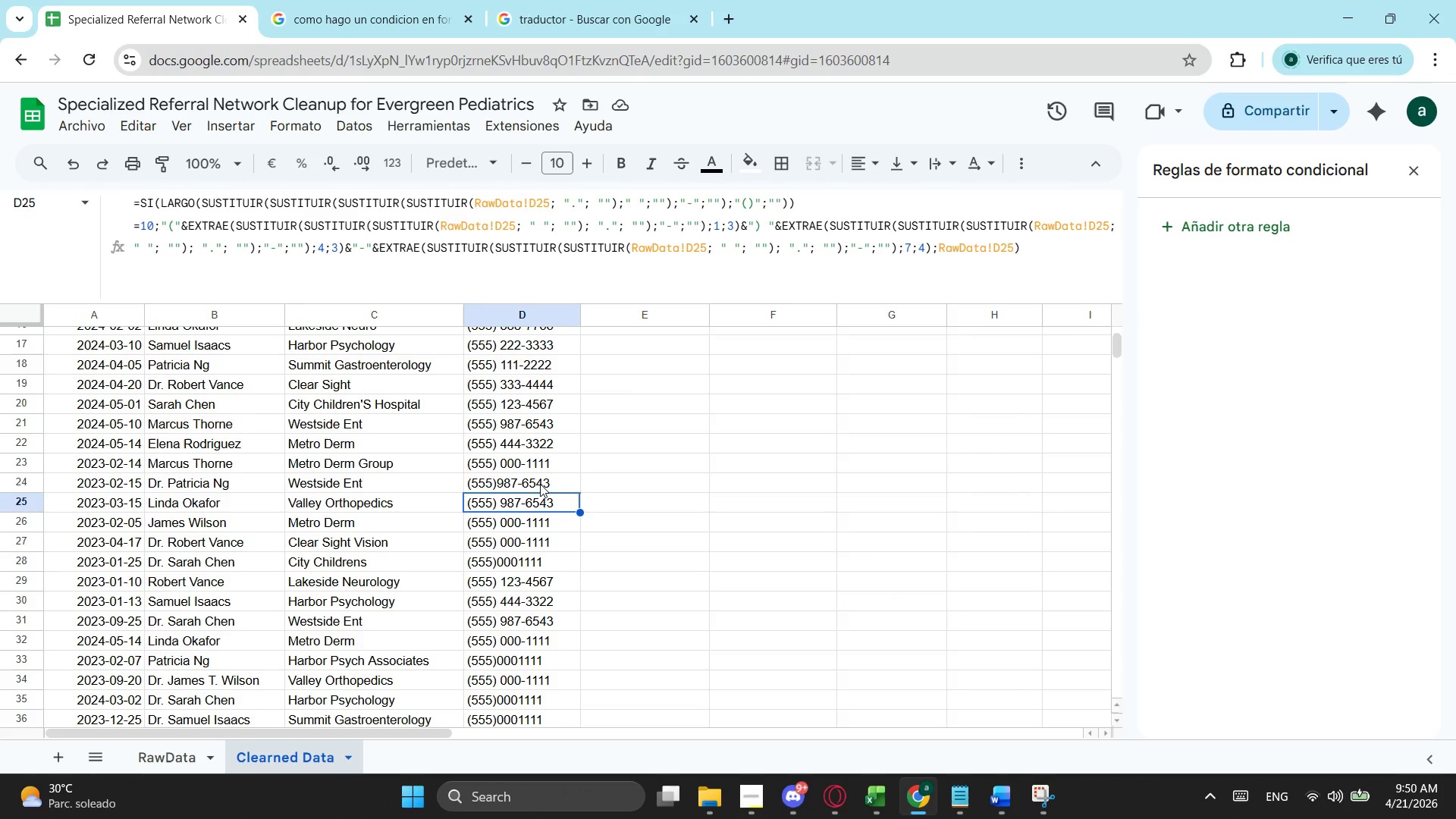 
left_click([540, 482])
 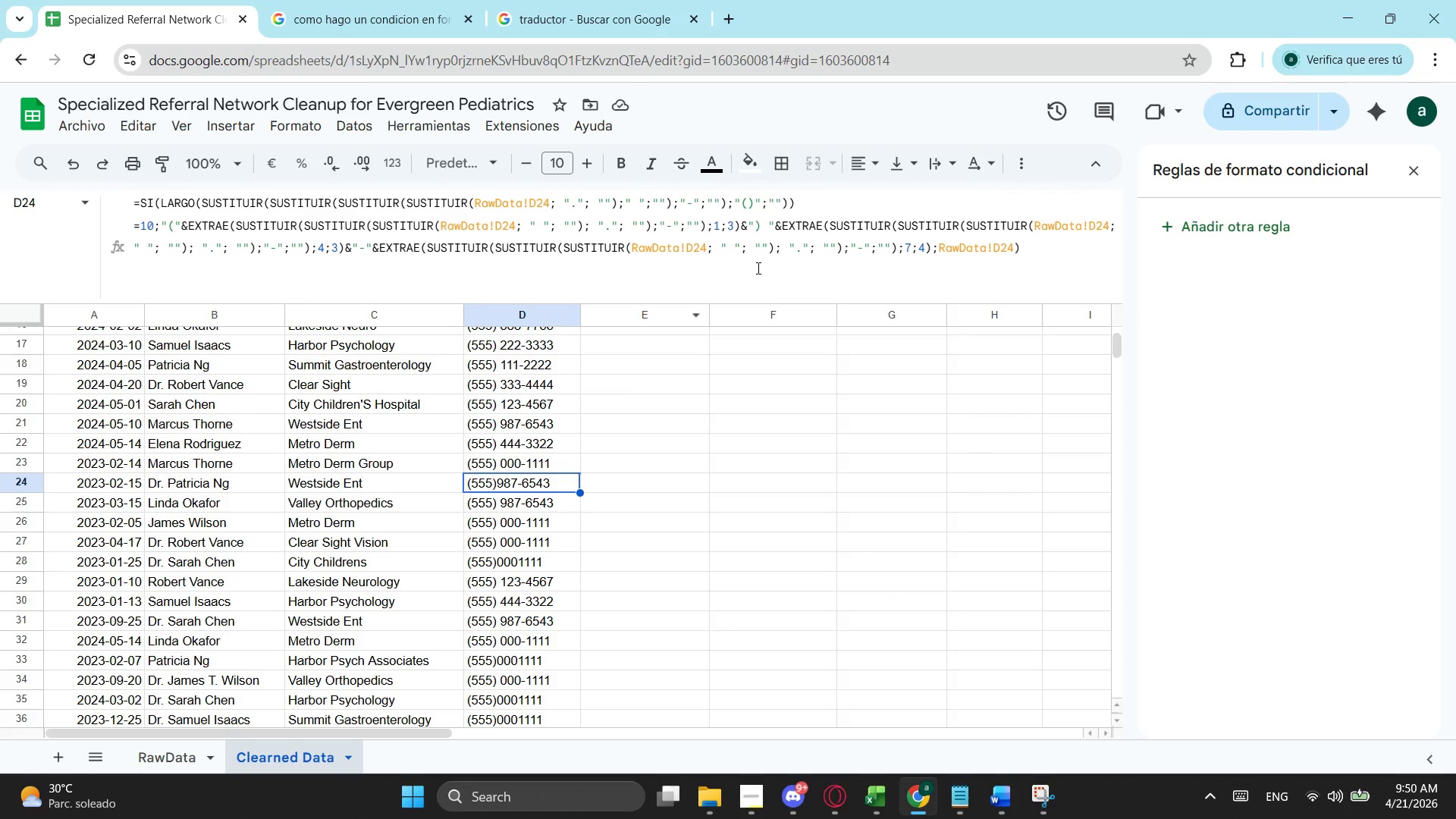 
scroll: coordinate [592, 321], scroll_direction: up, amount: 4.0
 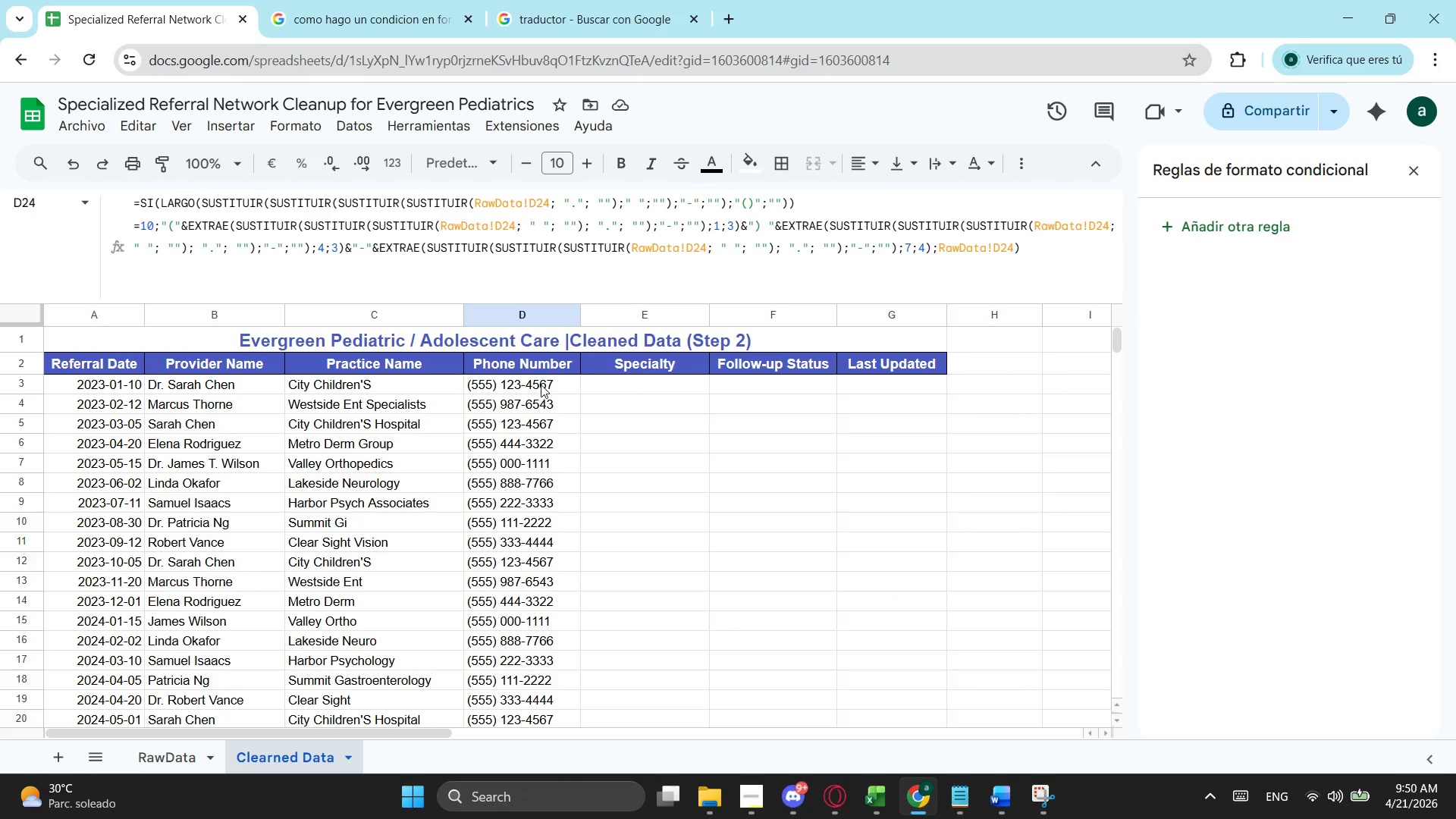 
left_click([541, 384])
 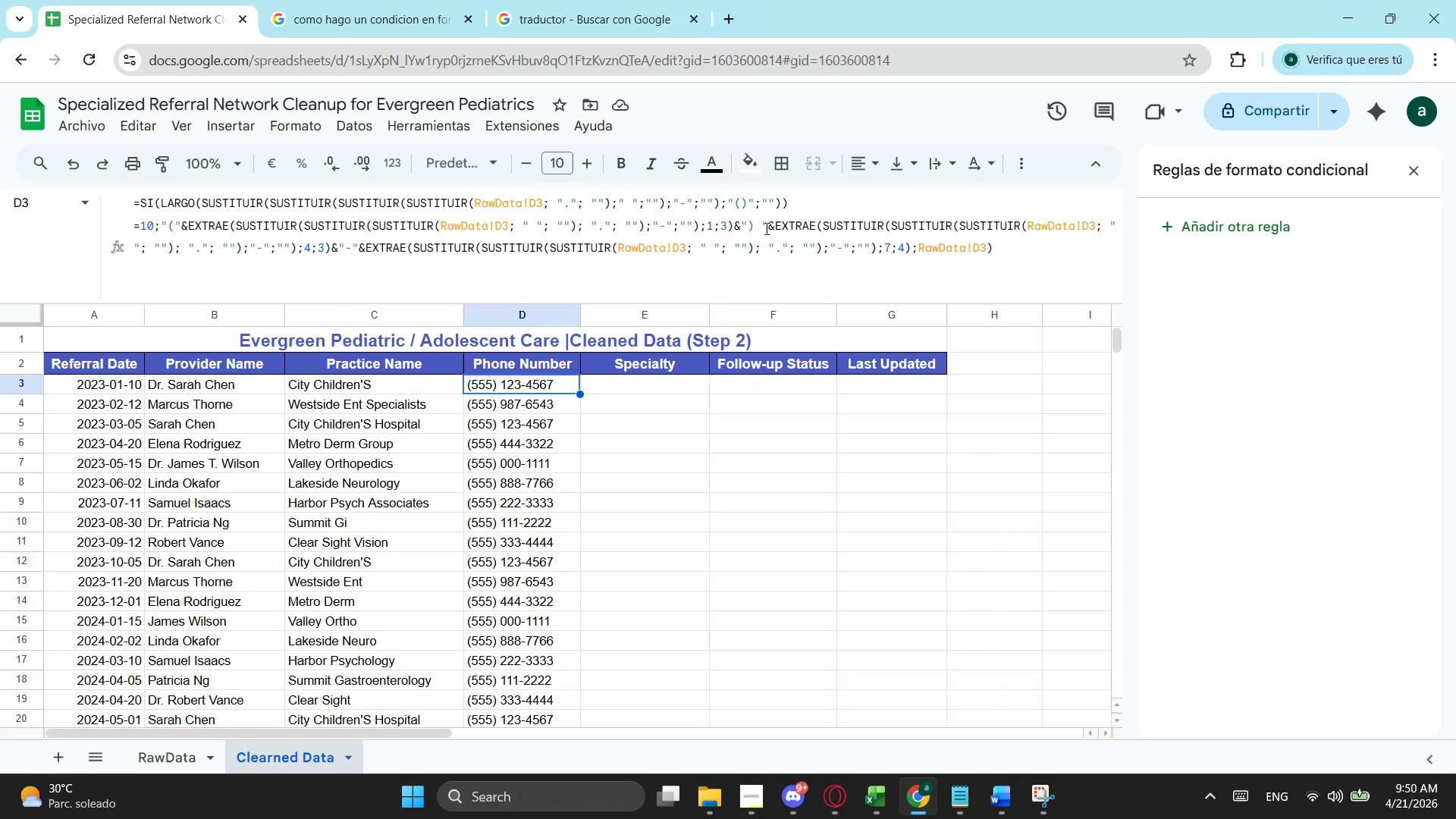 
left_click([764, 228])
 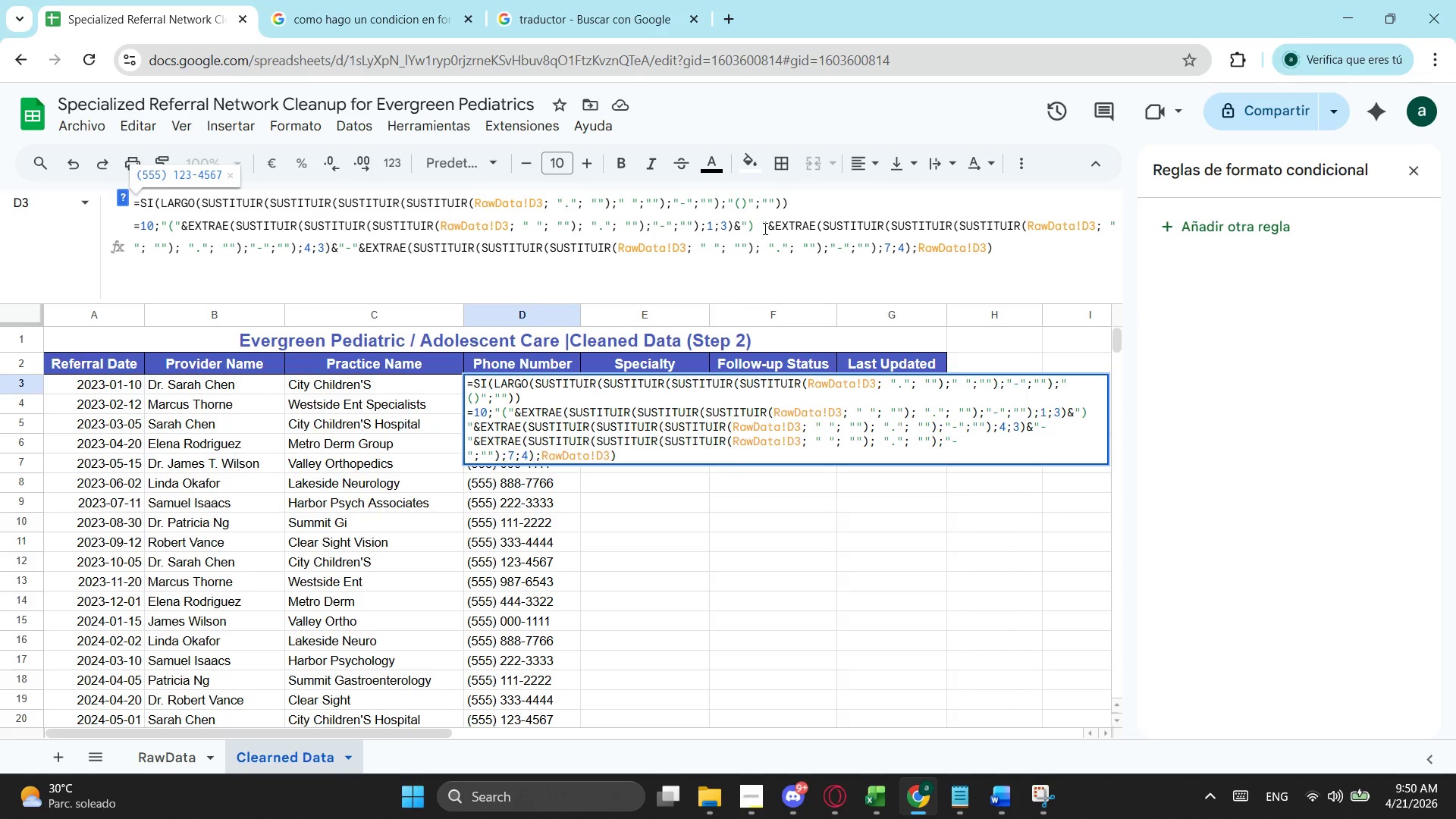 
key(Backspace)
 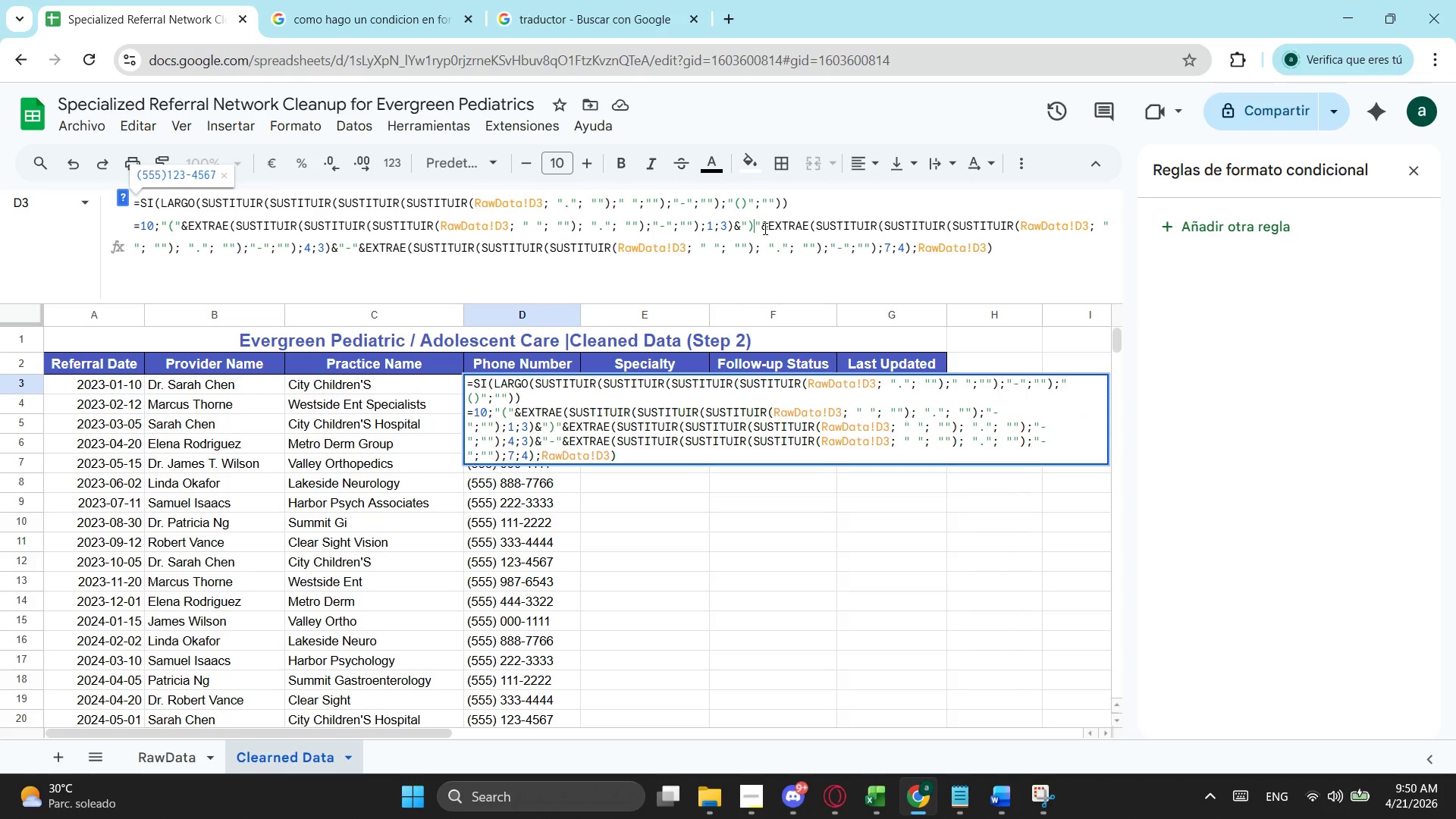 
key(Enter)
 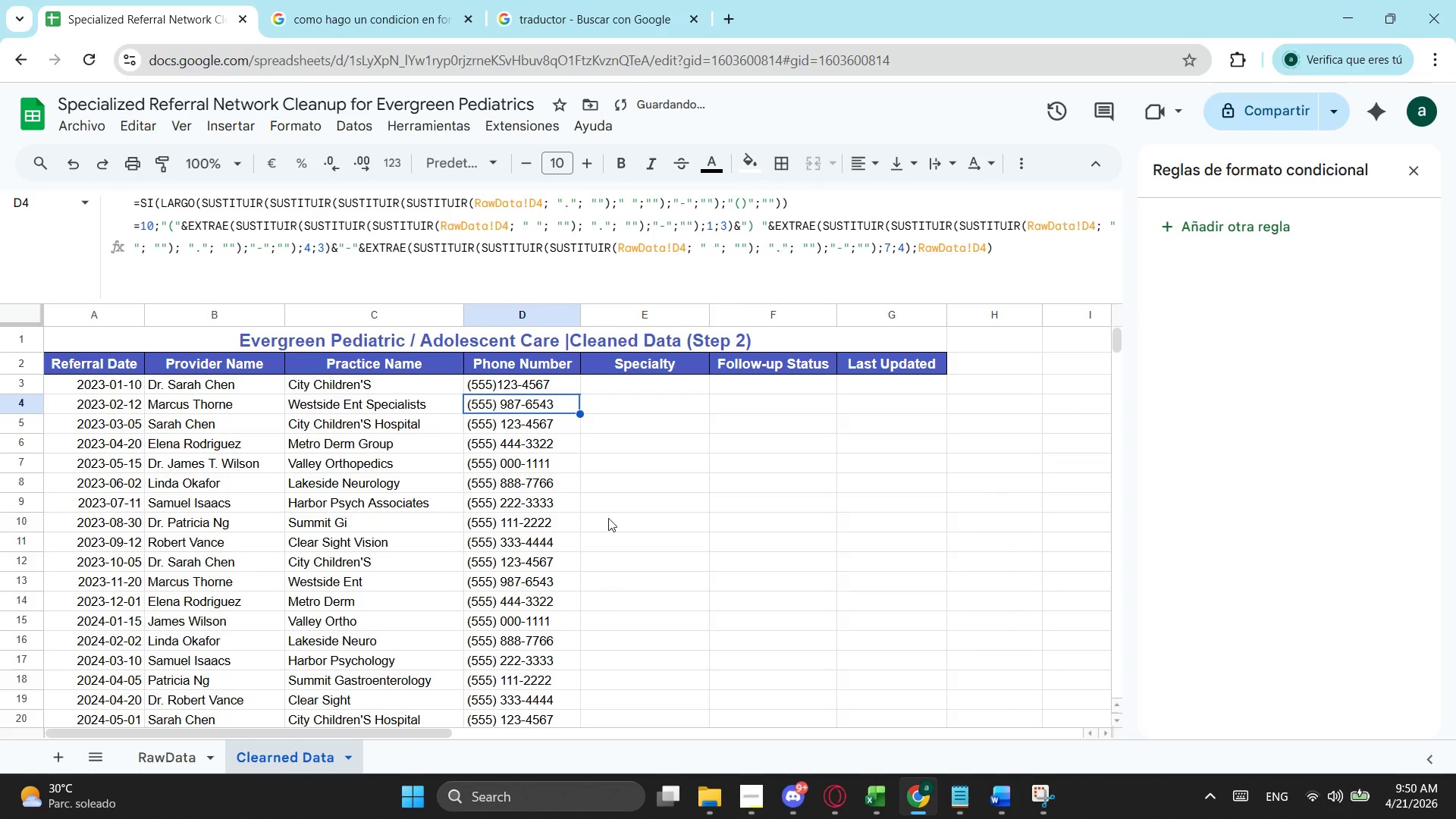 
left_click([538, 384])
 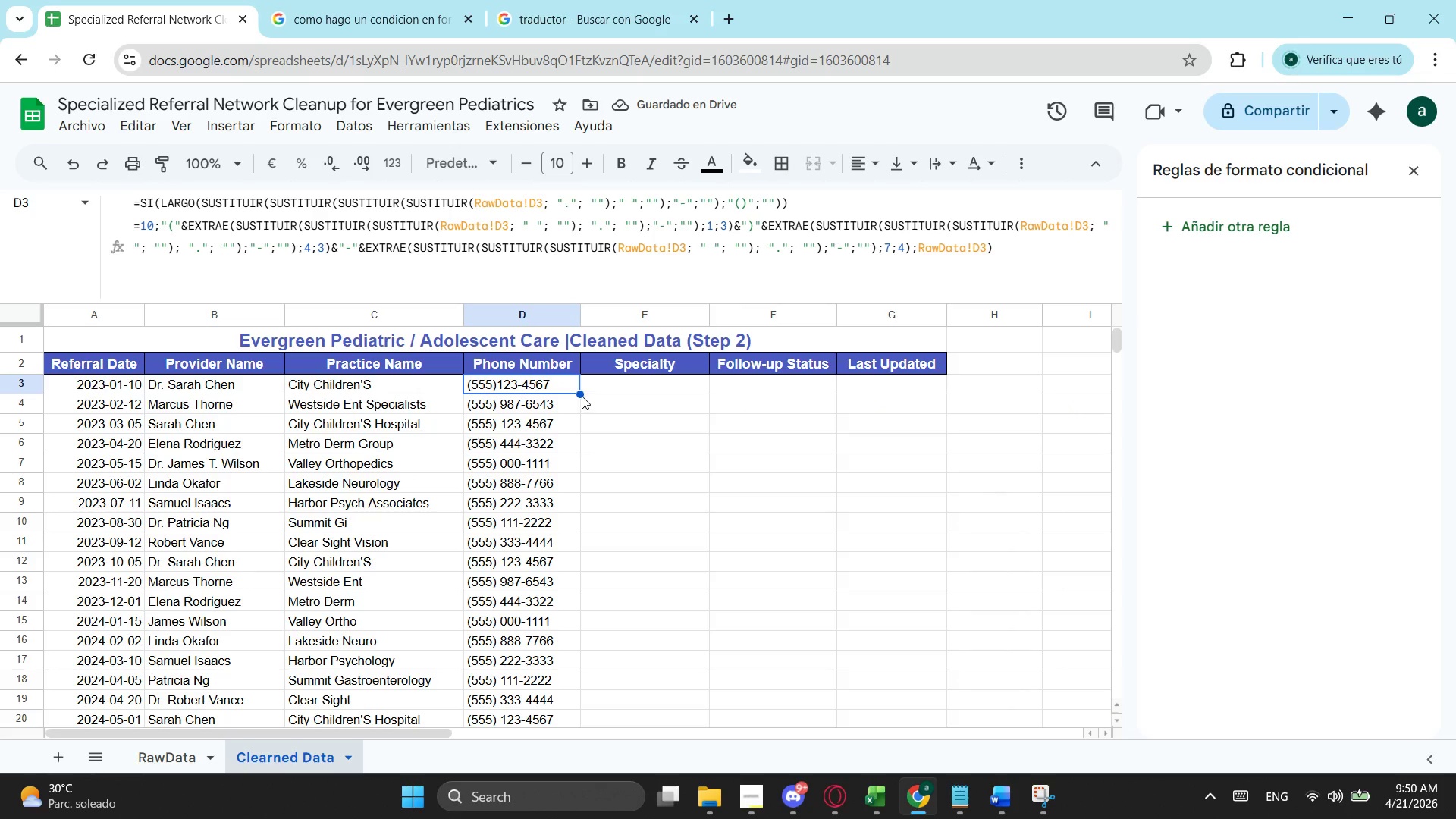 
left_click_drag(start_coordinate=[582, 396], to_coordinate=[531, 406])
 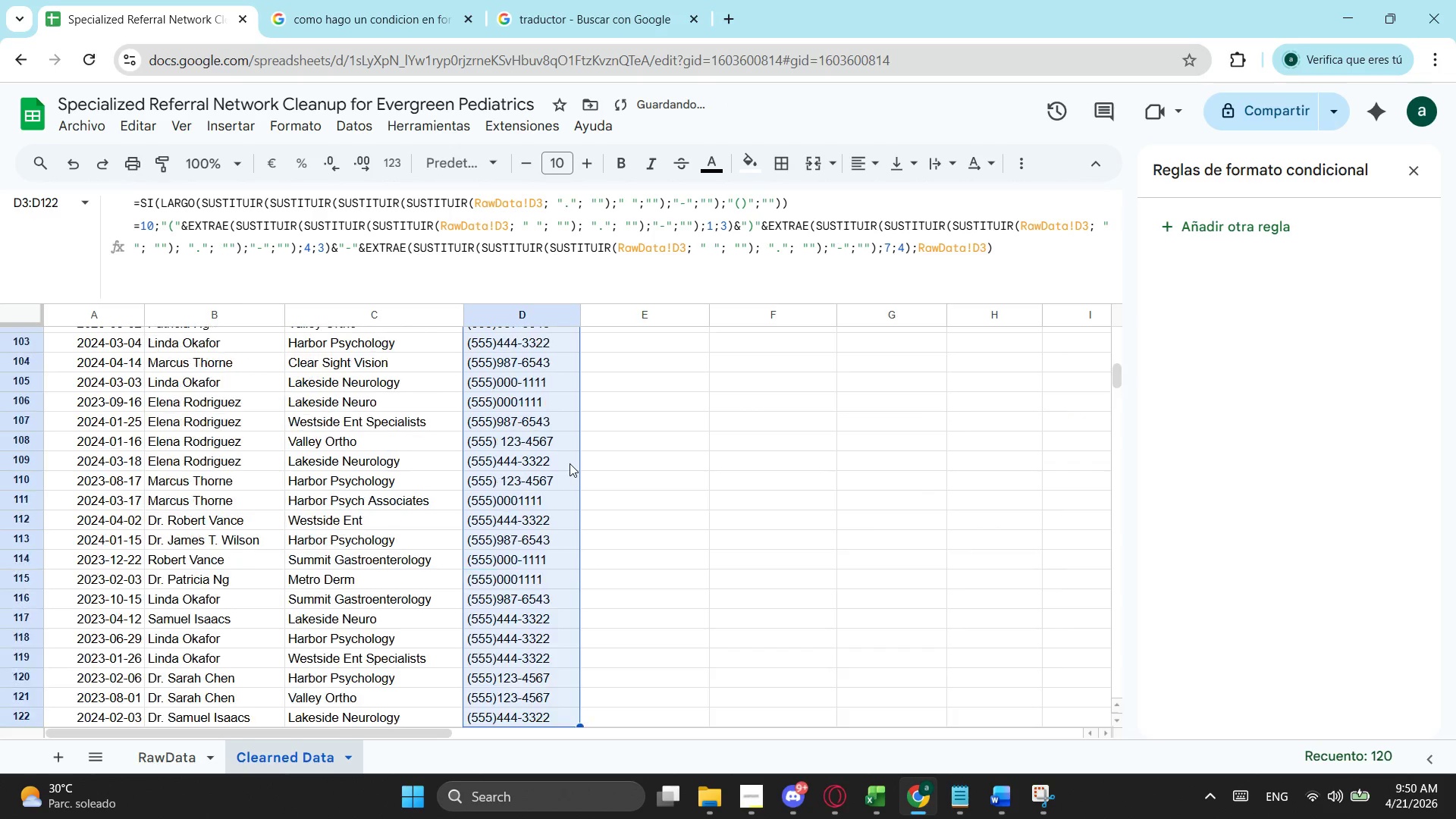 
scroll: coordinate [538, 696], scroll_direction: down, amount: 15.0
 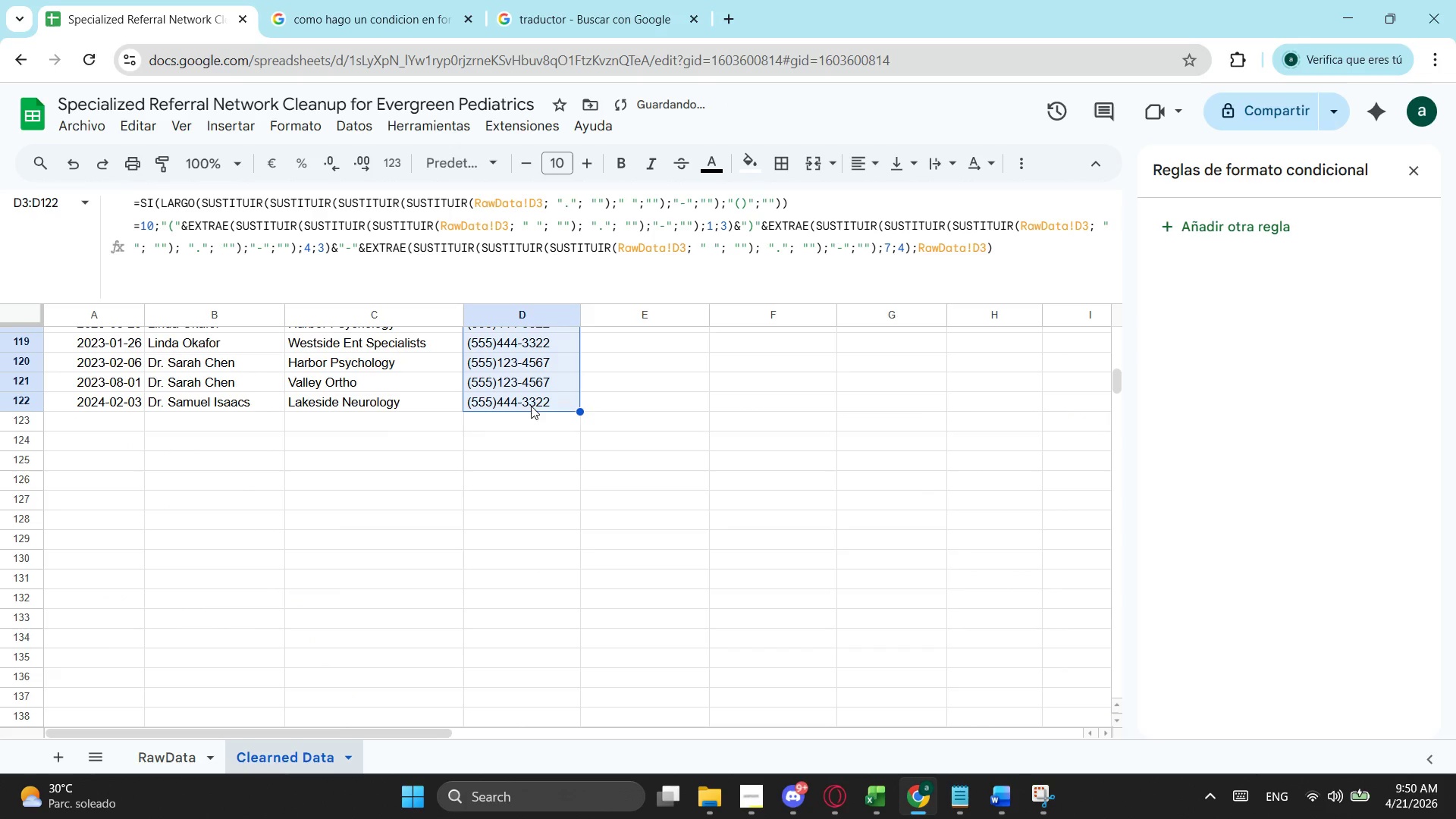 
scroll: coordinate [551, 474], scroll_direction: up, amount: 8.0
 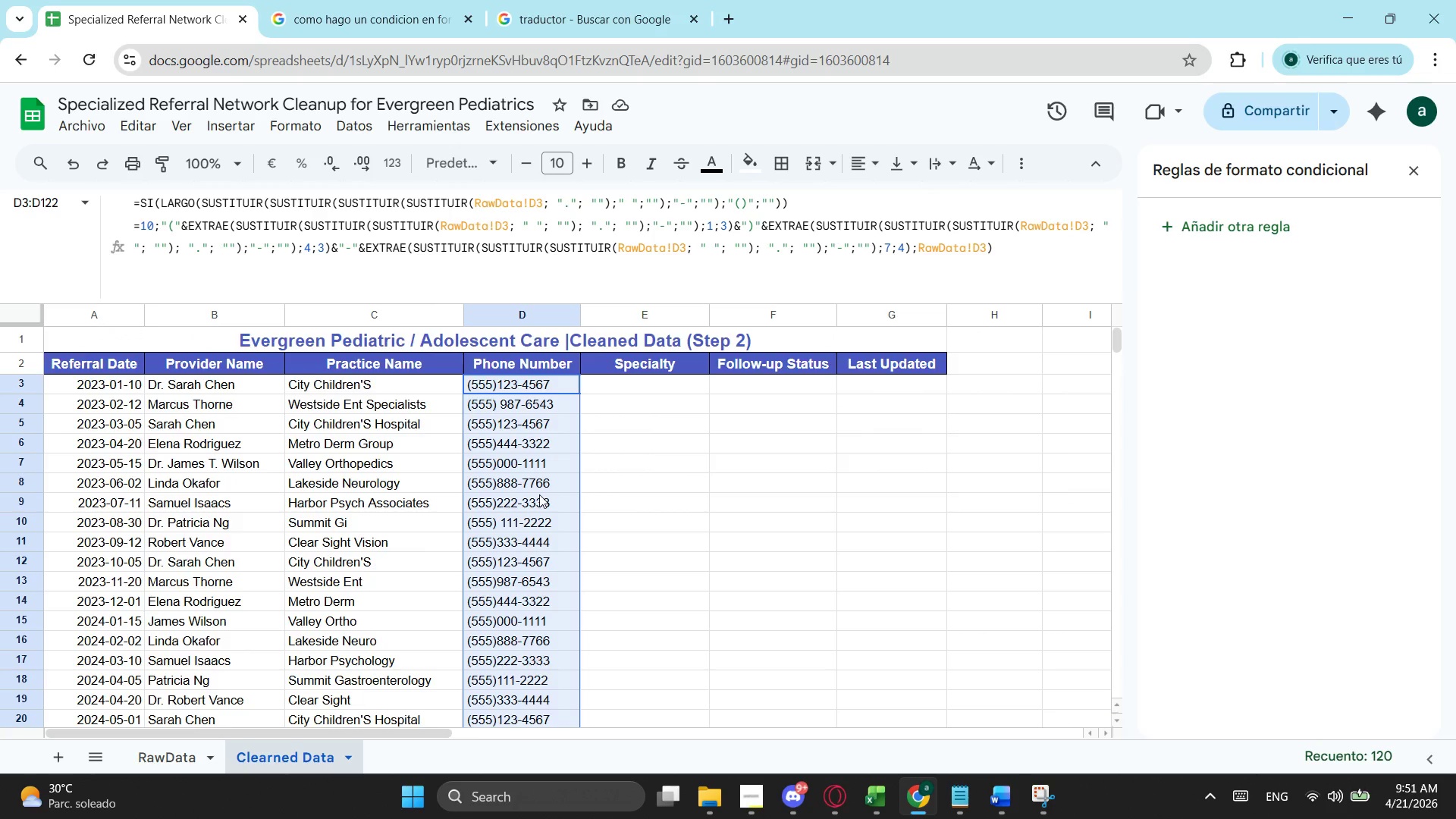 
scroll: coordinate [539, 494], scroll_direction: down, amount: 1.0
 